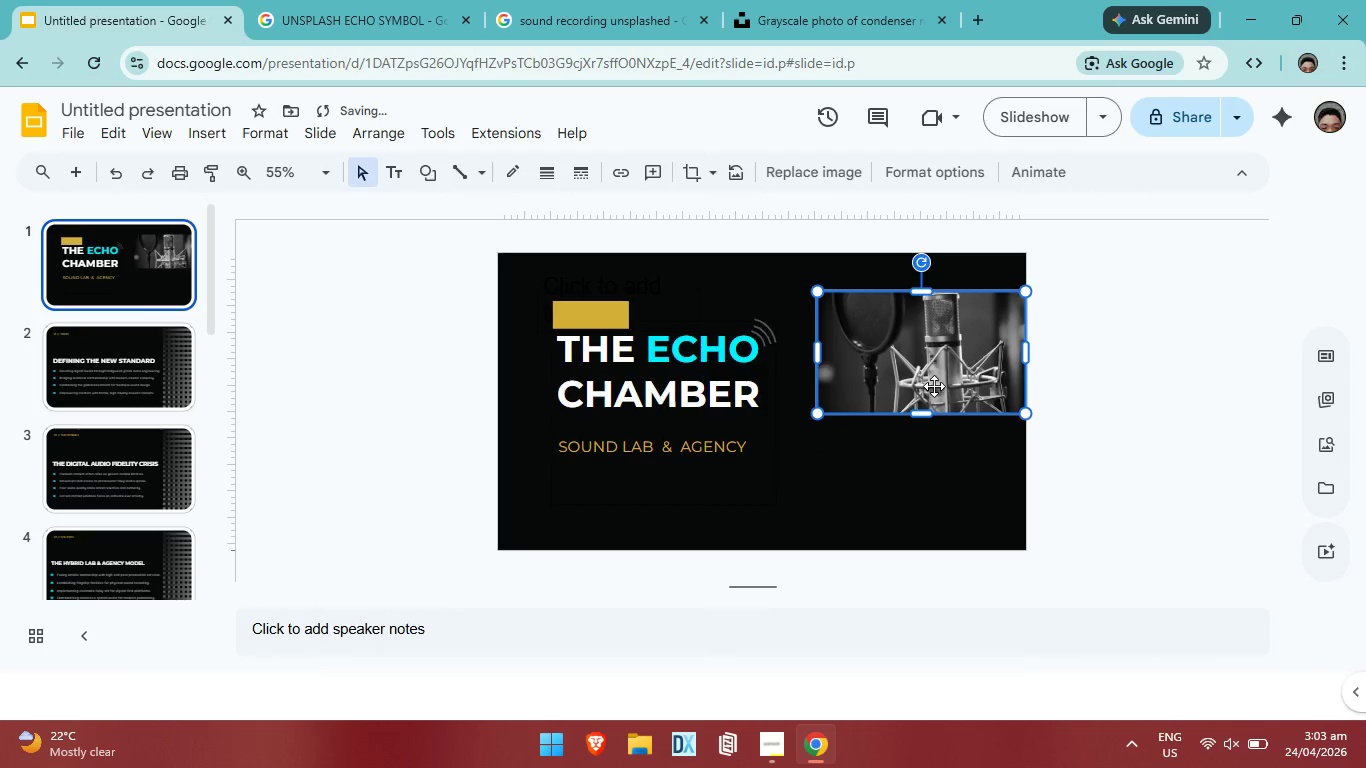 
left_click_drag(start_coordinate=[941, 379], to_coordinate=[914, 402])
 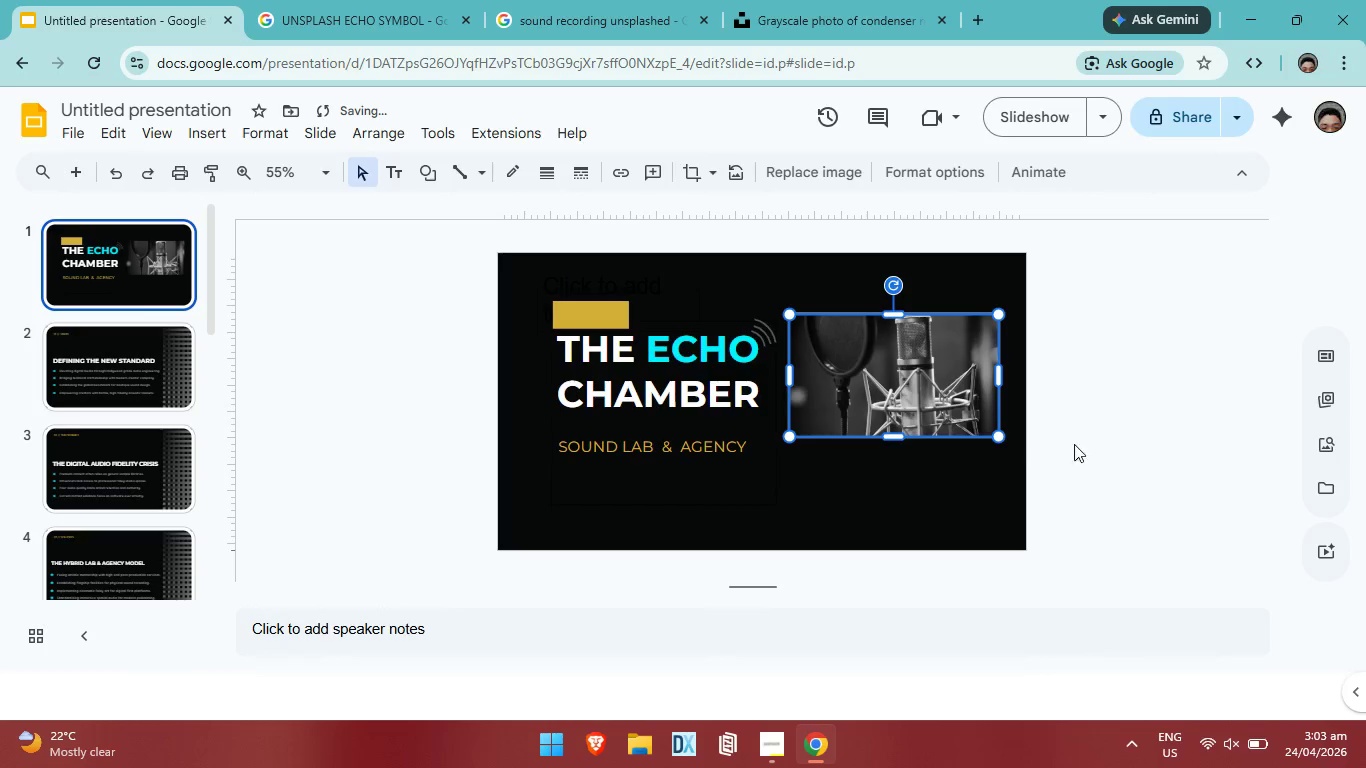 
left_click([1096, 445])
 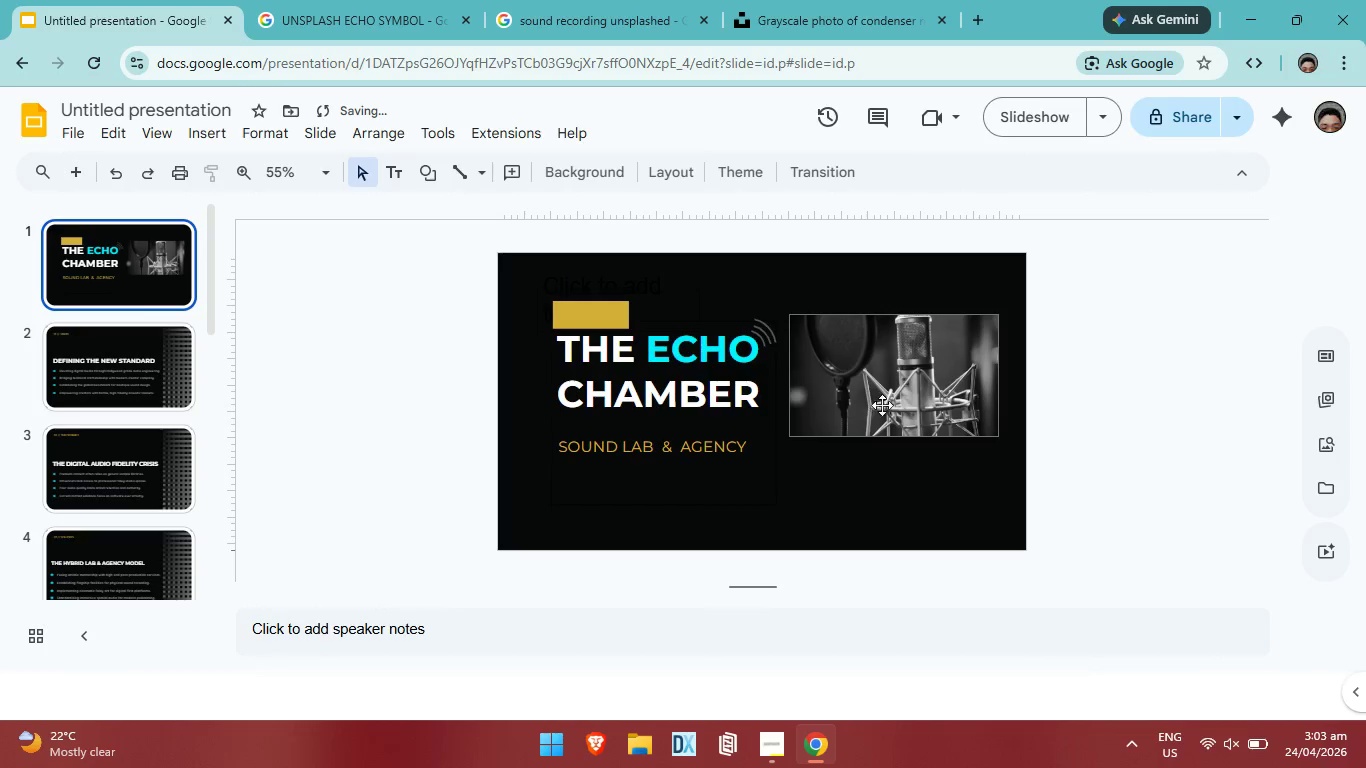 
left_click([909, 405])
 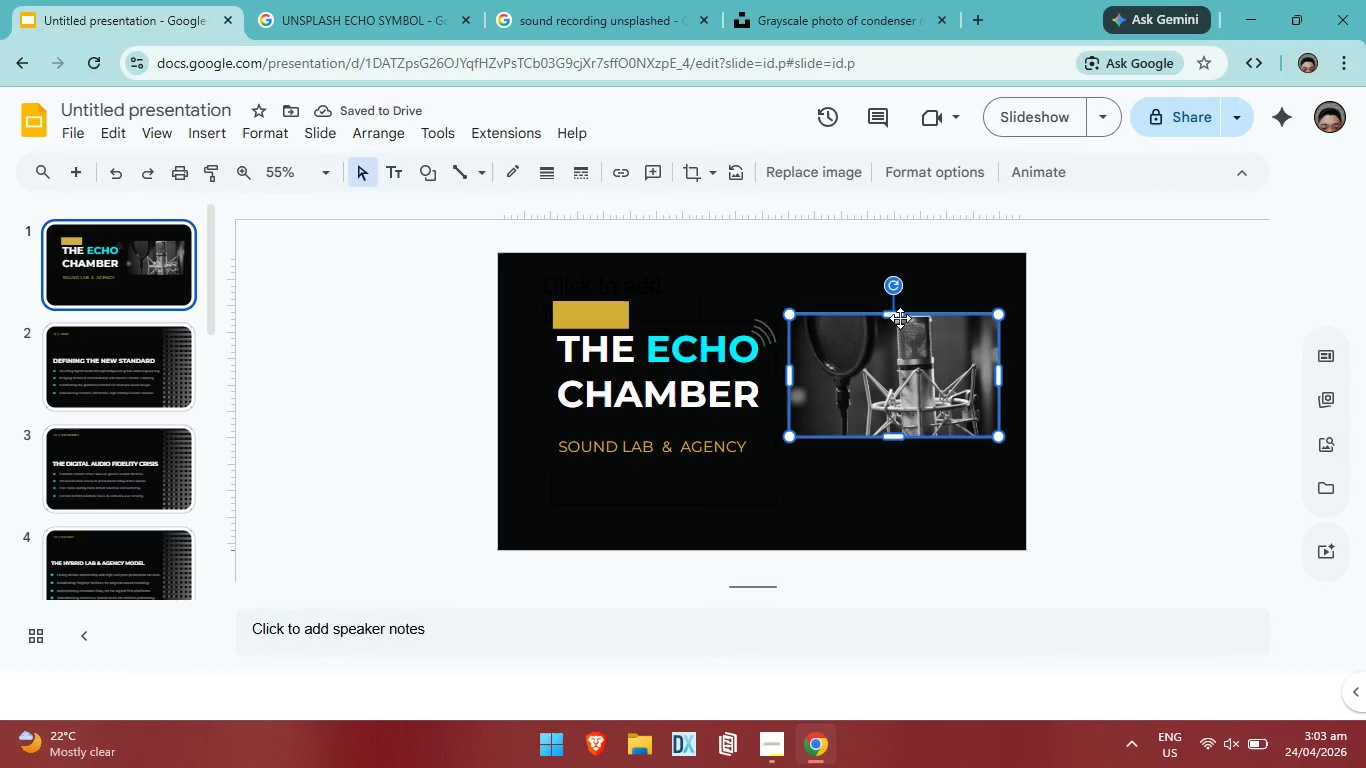 
left_click_drag(start_coordinate=[900, 312], to_coordinate=[901, 279])
 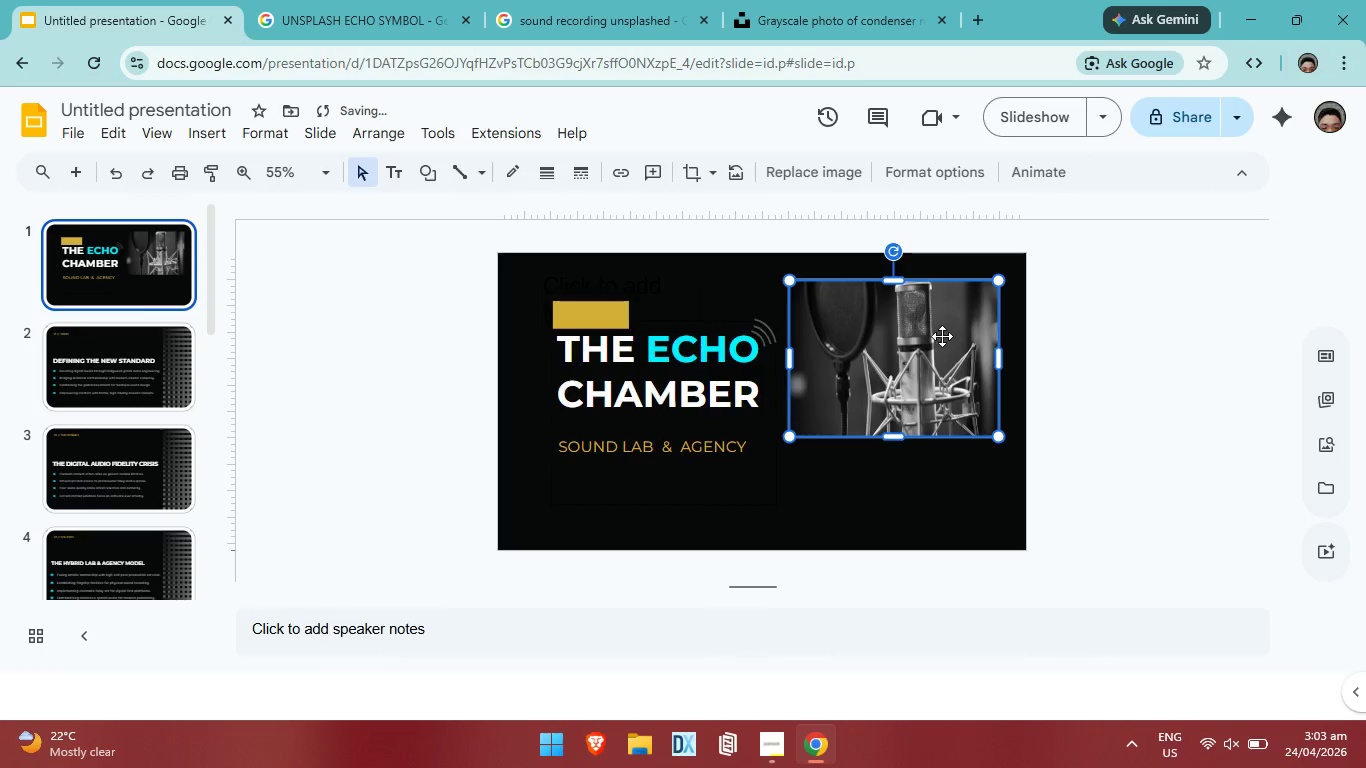 
key(Control+ControlLeft)
 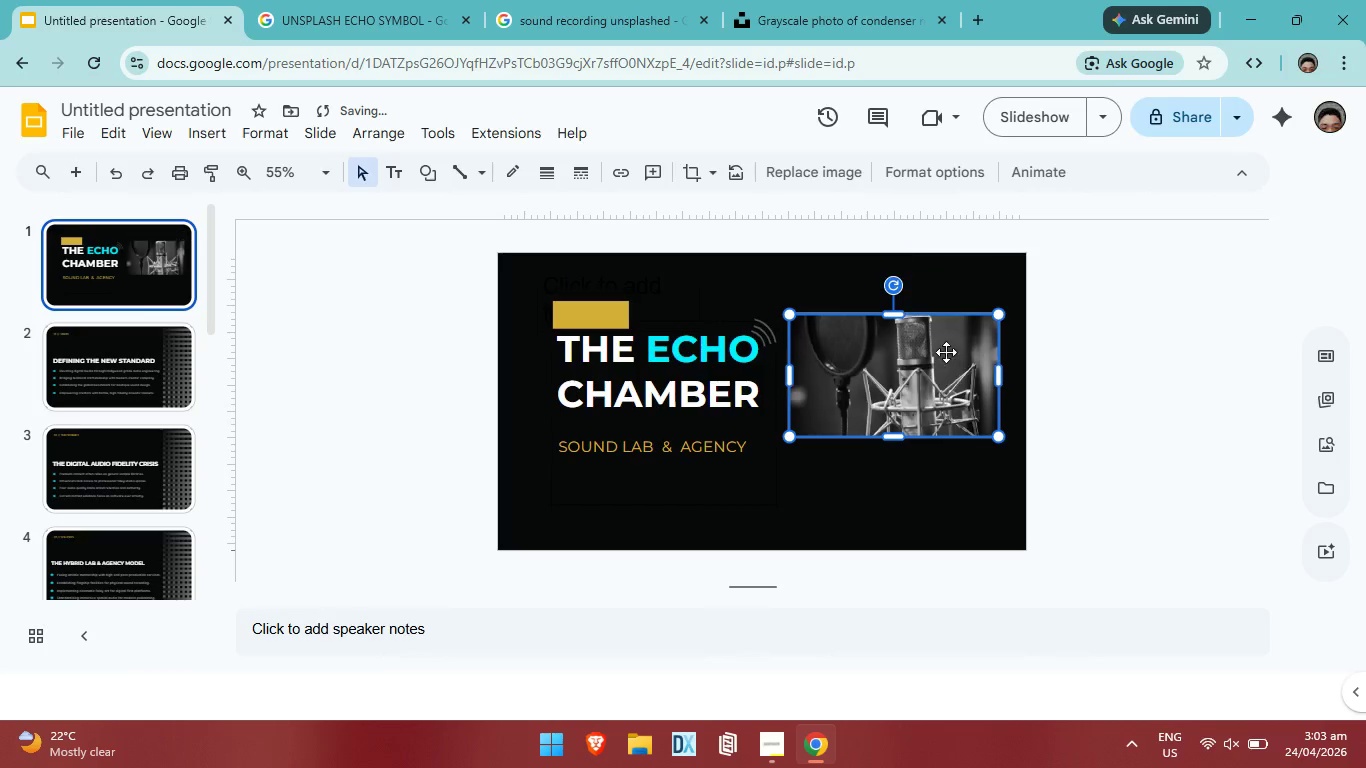 
key(Control+Z)
 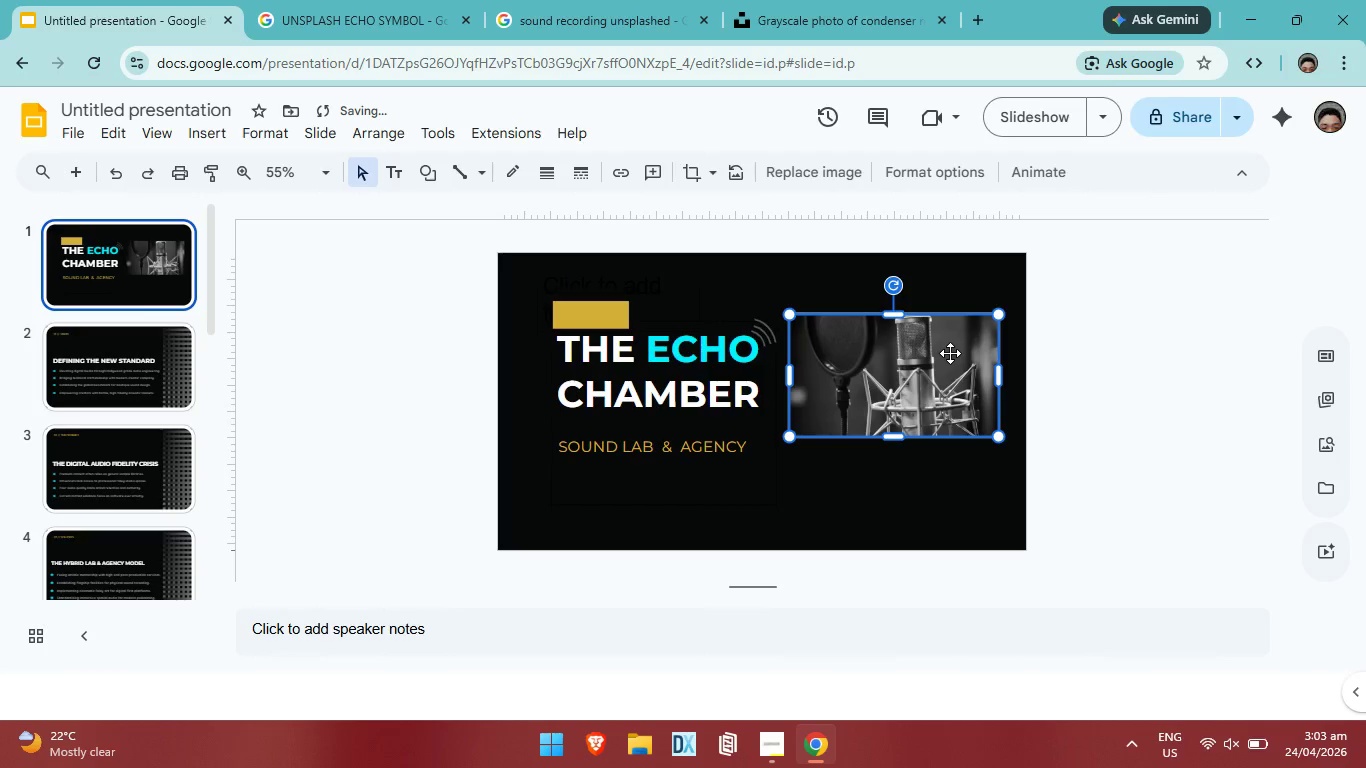 
double_click([942, 345])
 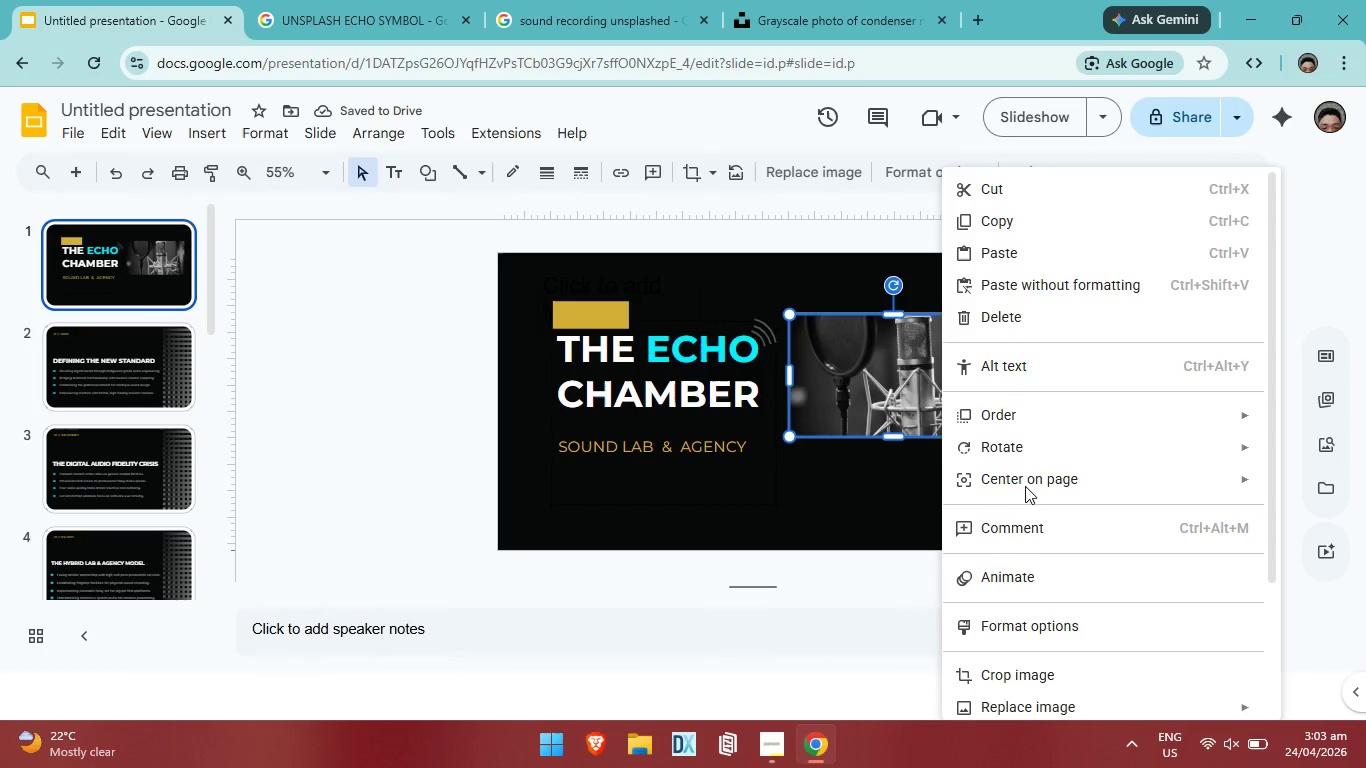 
scroll: coordinate [1025, 528], scroll_direction: down, amount: 3.0
 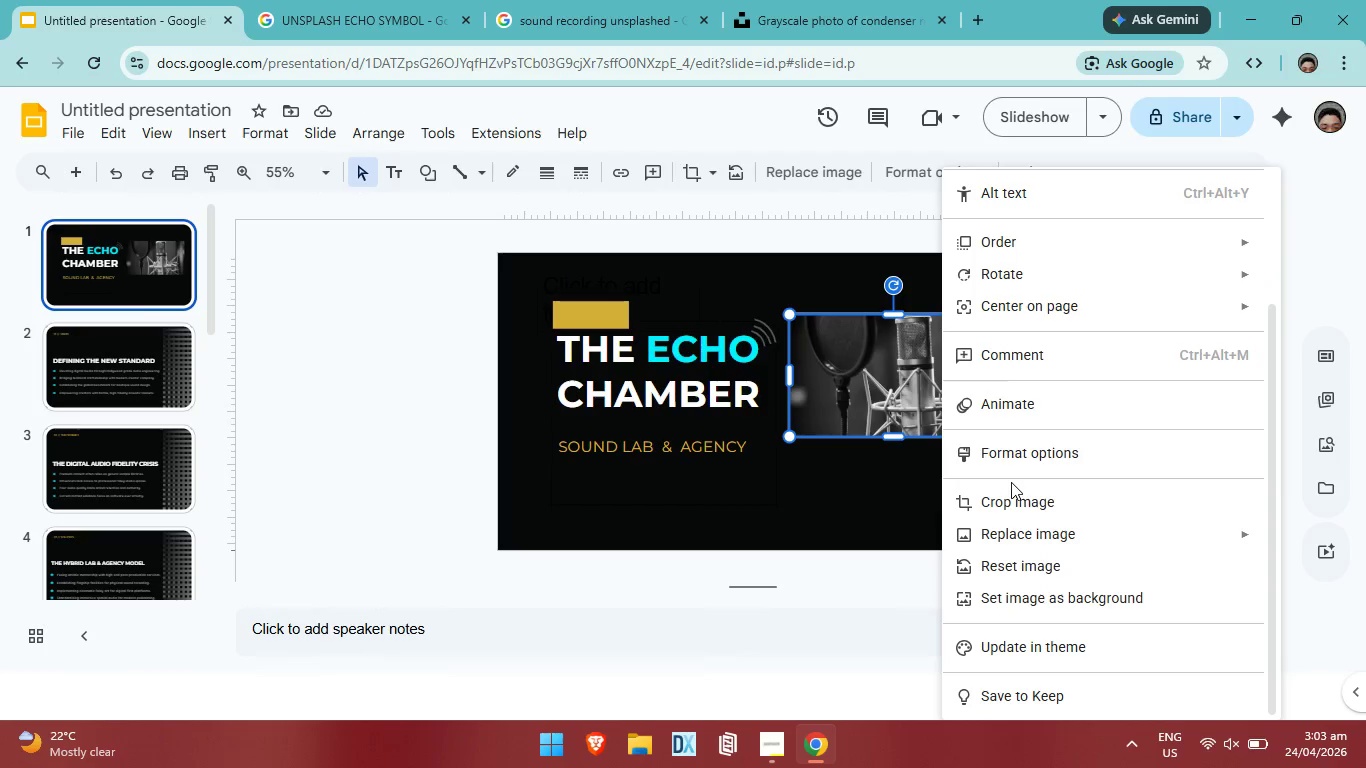 
left_click([1016, 489])
 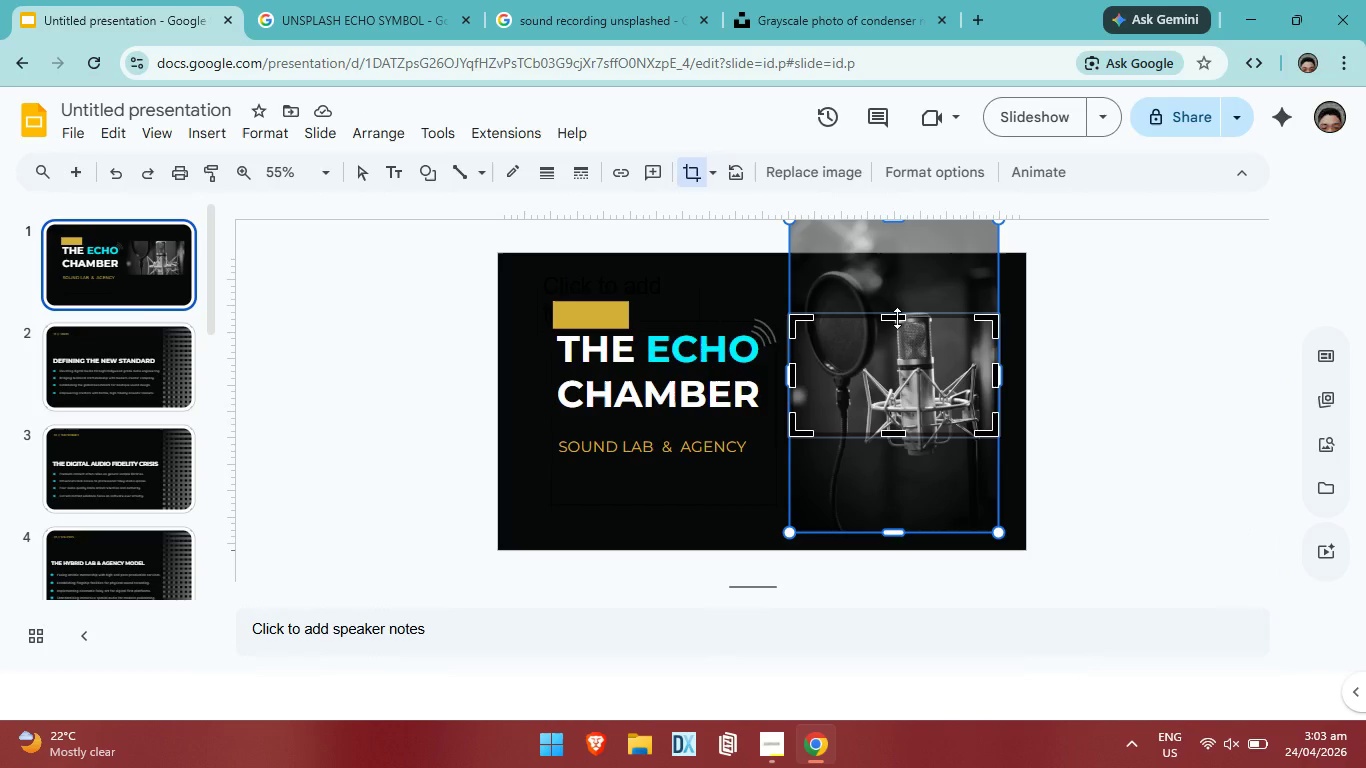 
left_click_drag(start_coordinate=[898, 317], to_coordinate=[899, 263])
 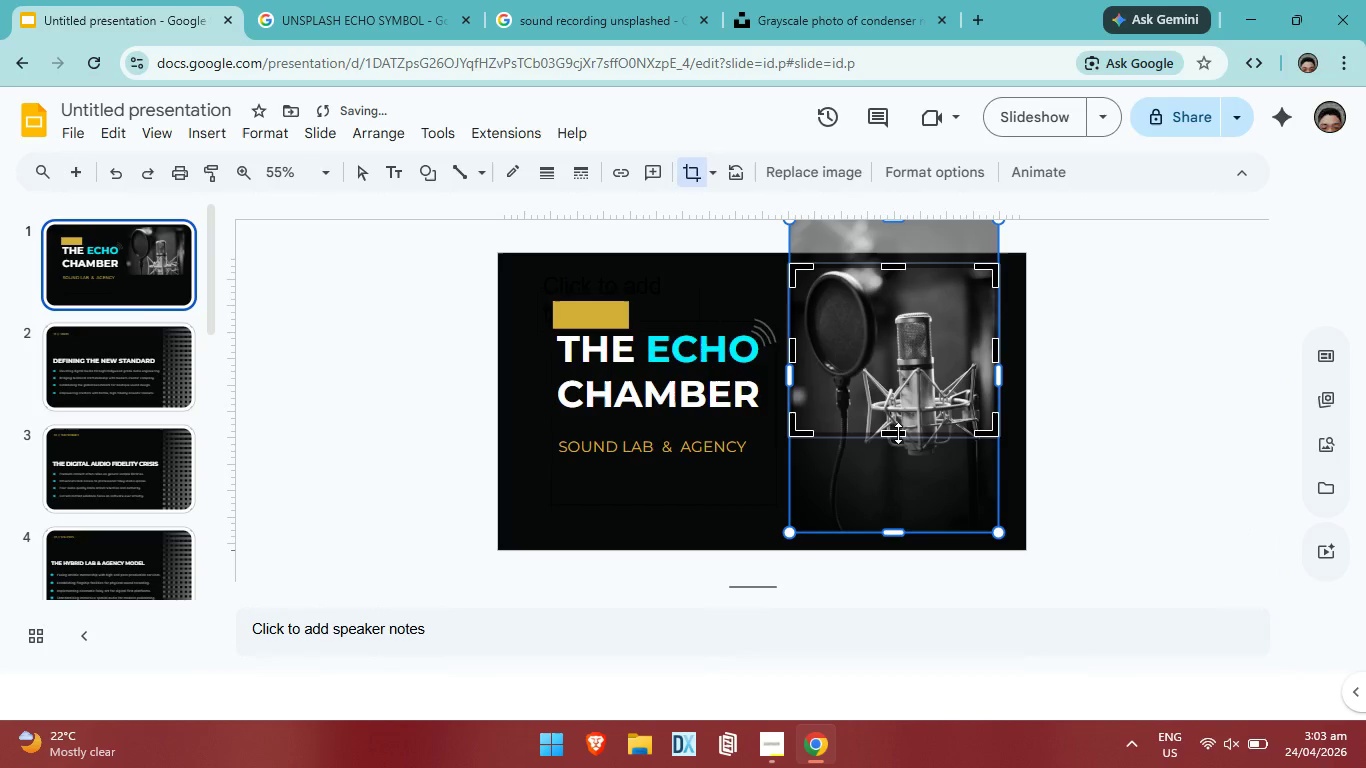 
left_click_drag(start_coordinate=[898, 432], to_coordinate=[903, 477])
 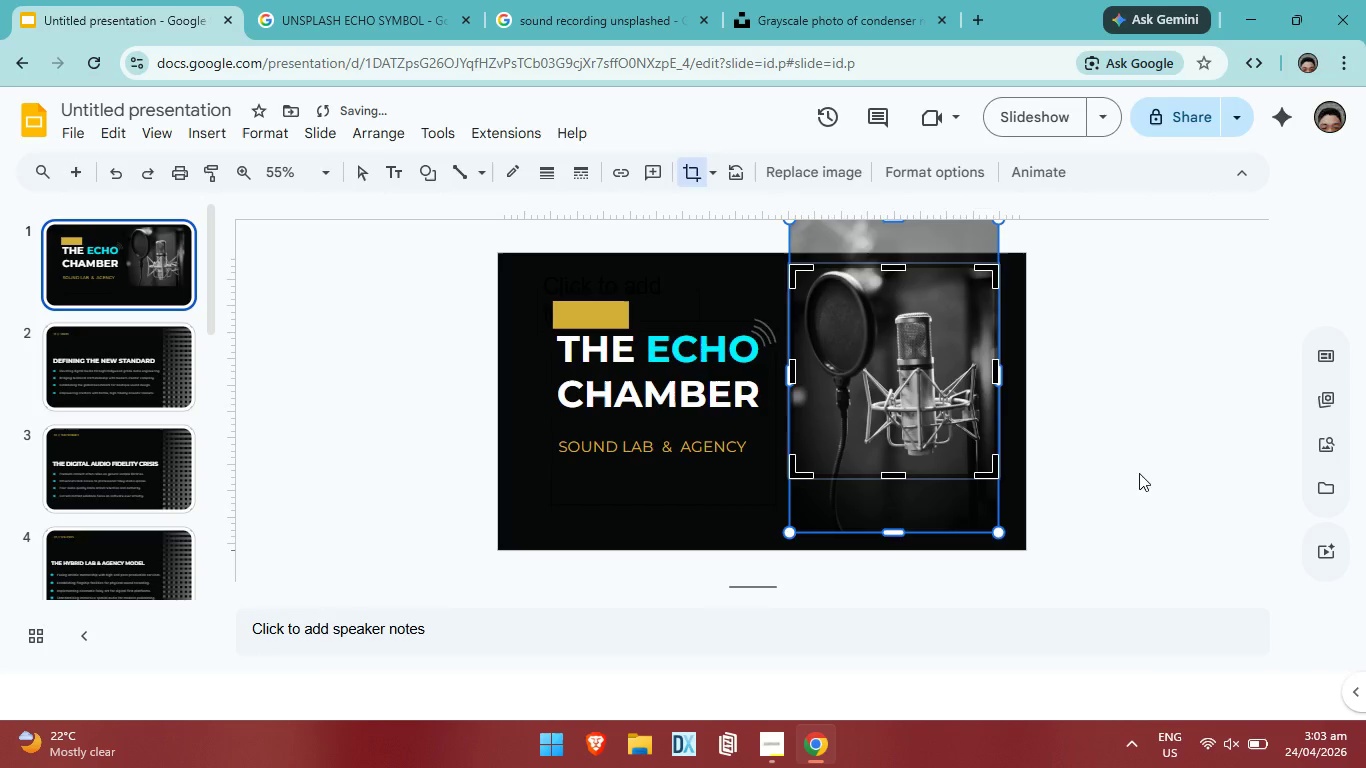 
left_click([1139, 473])
 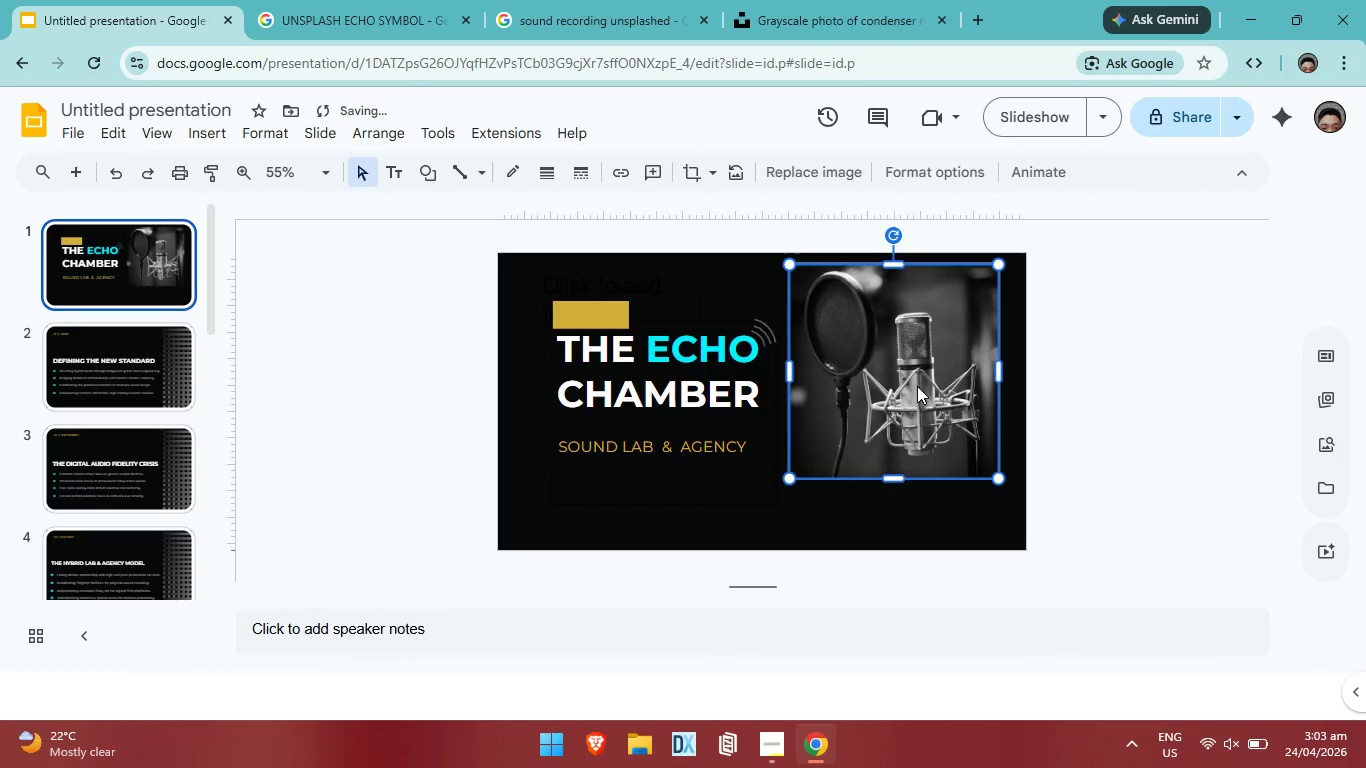 
left_click_drag(start_coordinate=[917, 386], to_coordinate=[911, 416])
 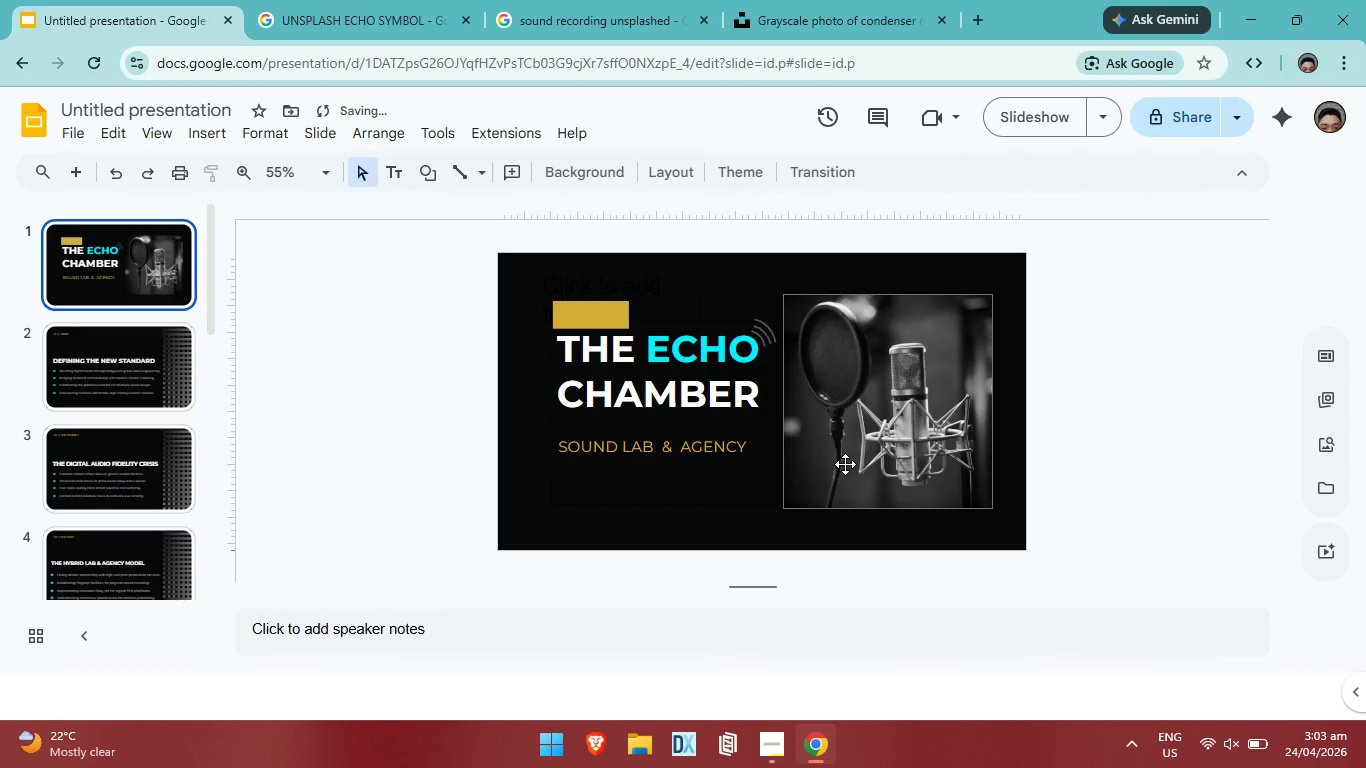 
left_click_drag(start_coordinate=[741, 531], to_coordinate=[558, 271])
 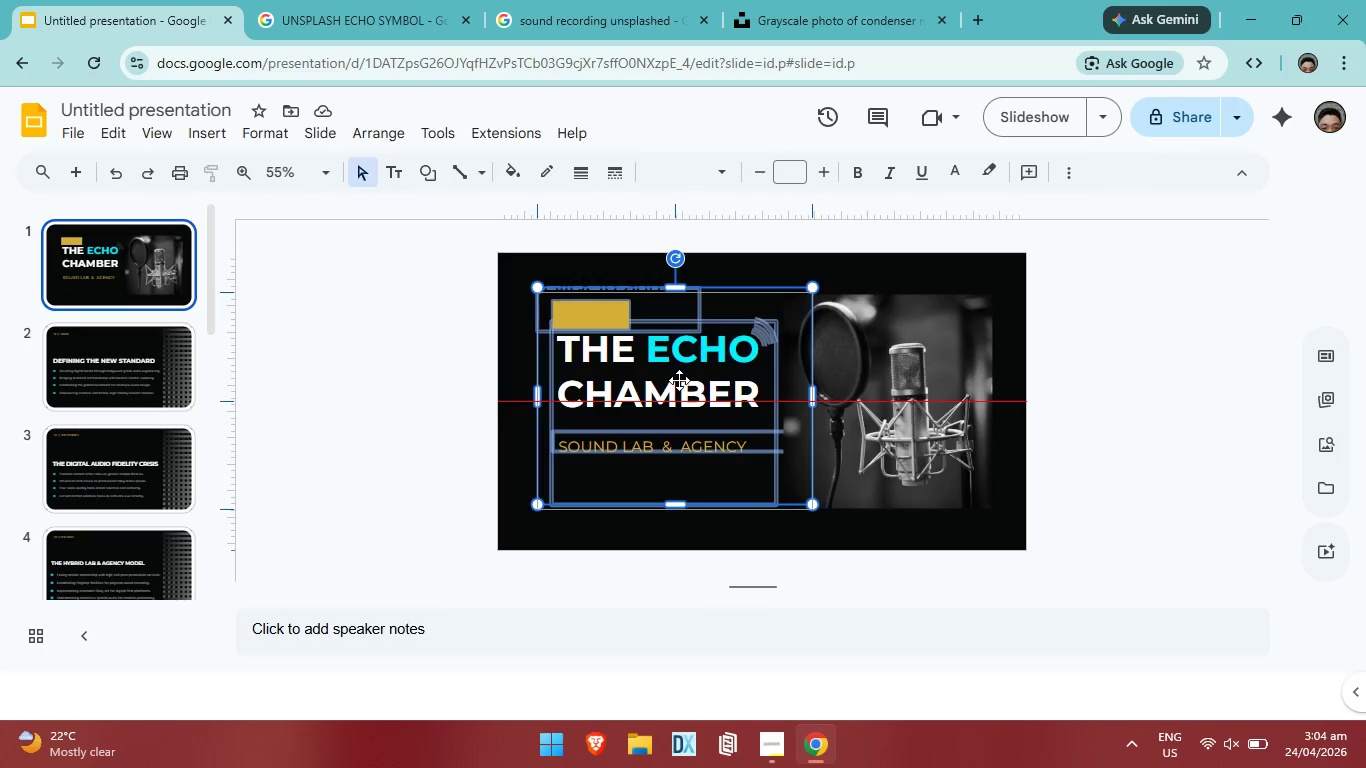 
wait(5.59)
 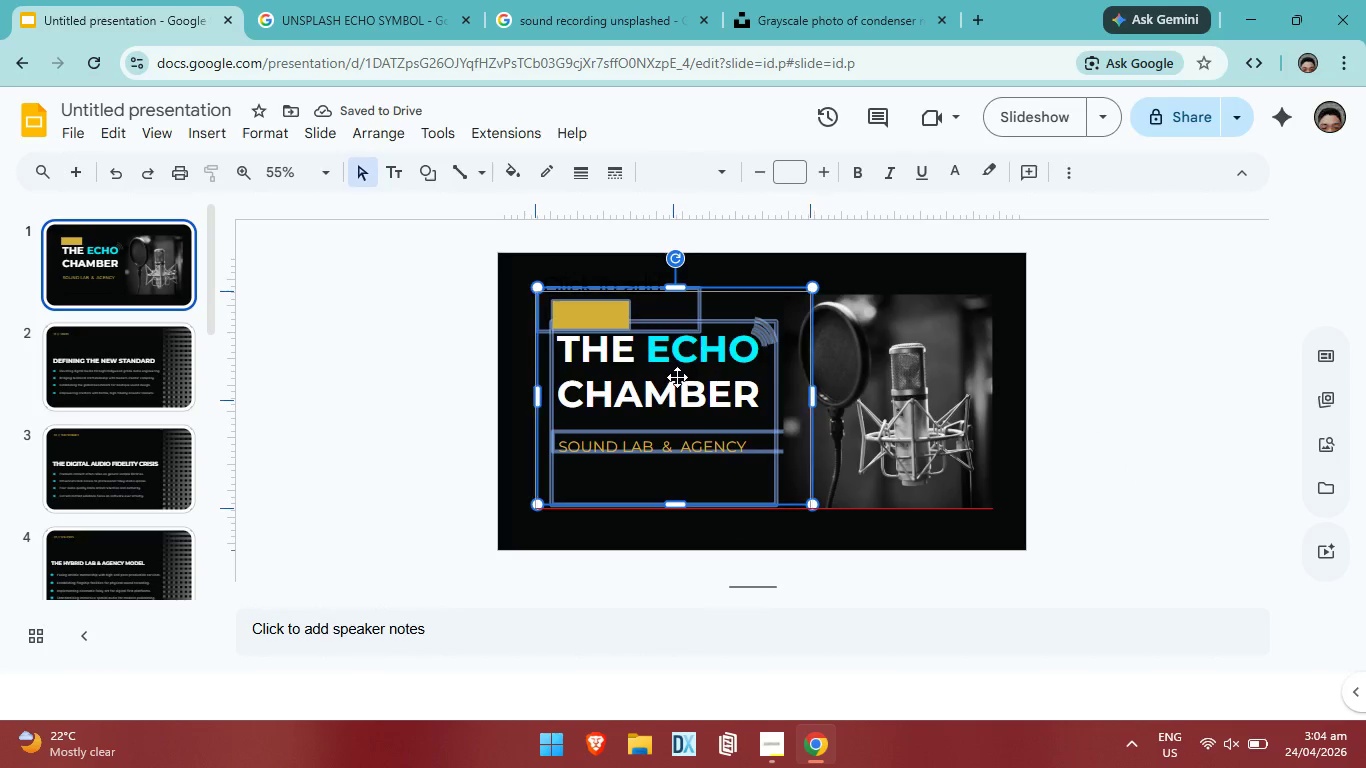 
left_click_drag(start_coordinate=[678, 380], to_coordinate=[664, 375])
 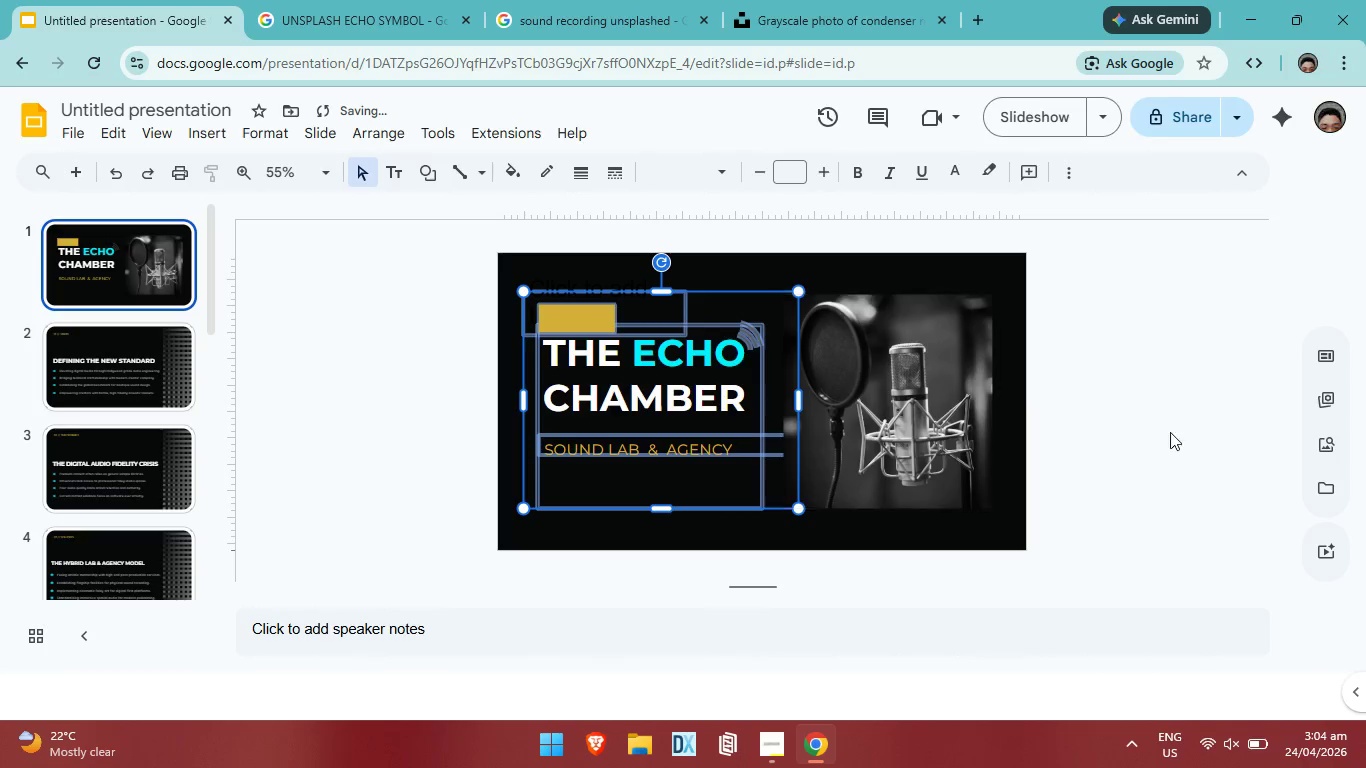 
left_click([1216, 428])
 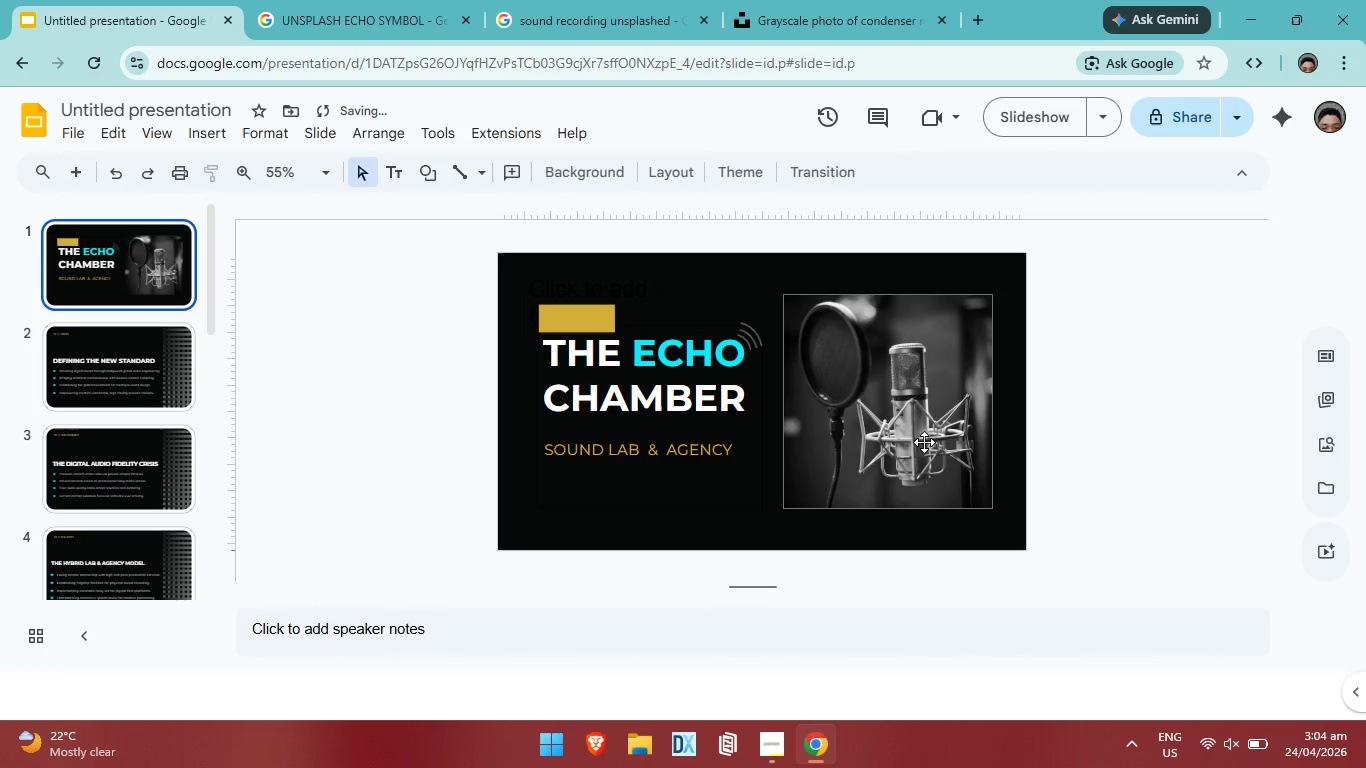 
left_click_drag(start_coordinate=[922, 442], to_coordinate=[924, 437])
 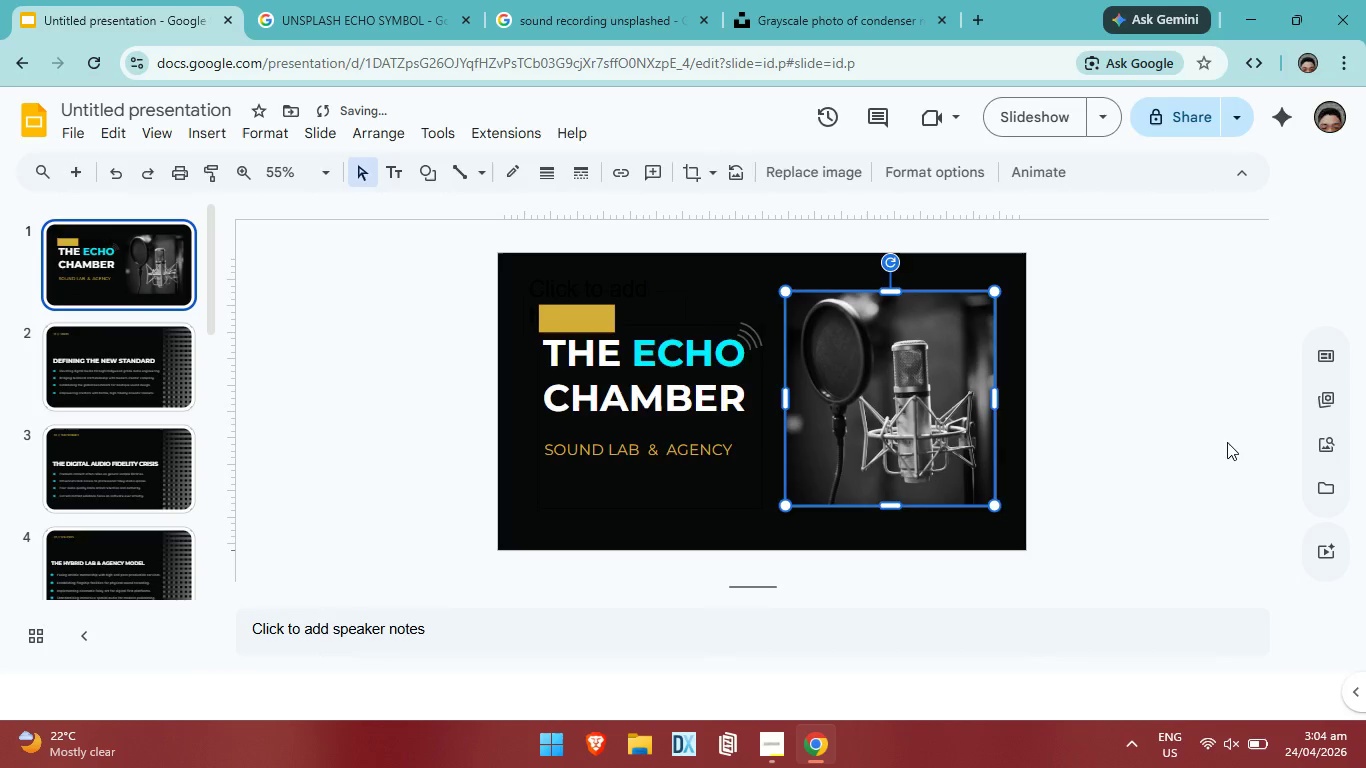 
left_click([1227, 442])
 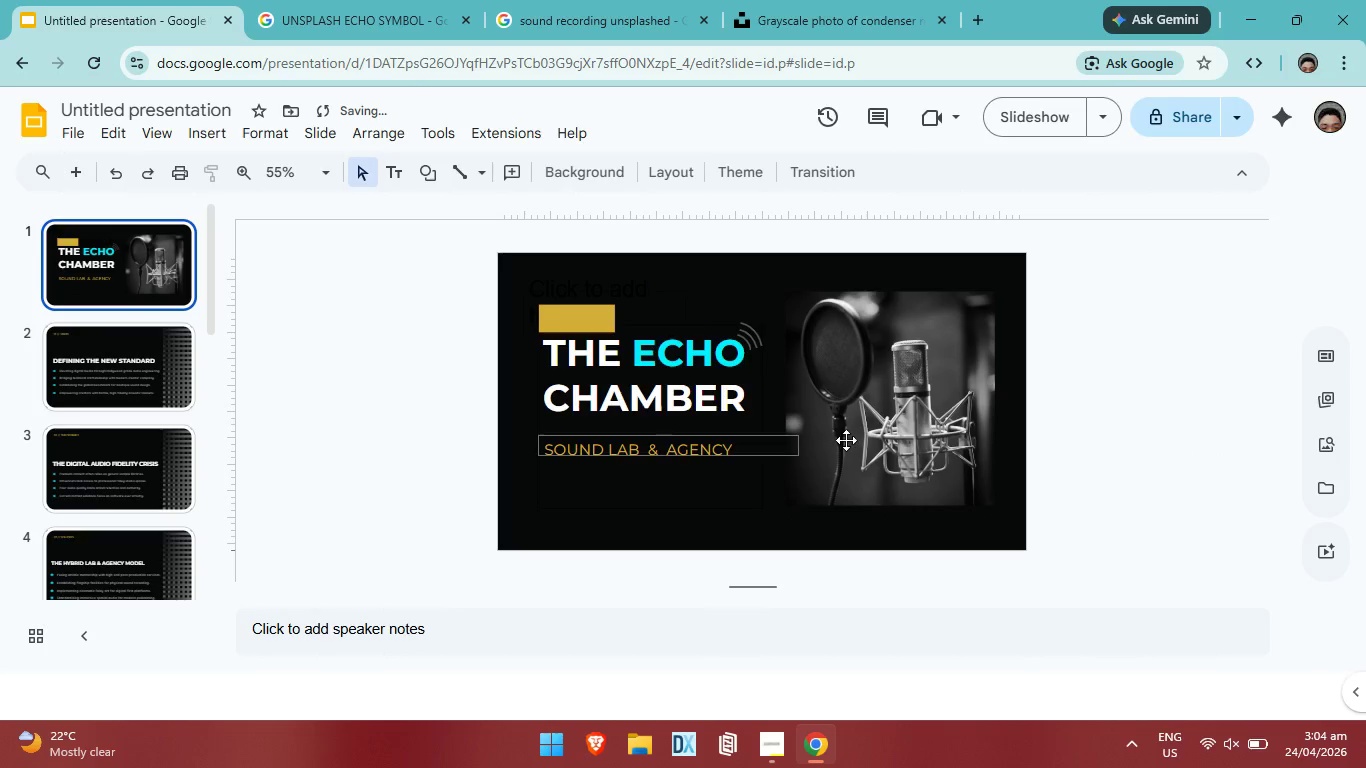 
left_click([883, 431])
 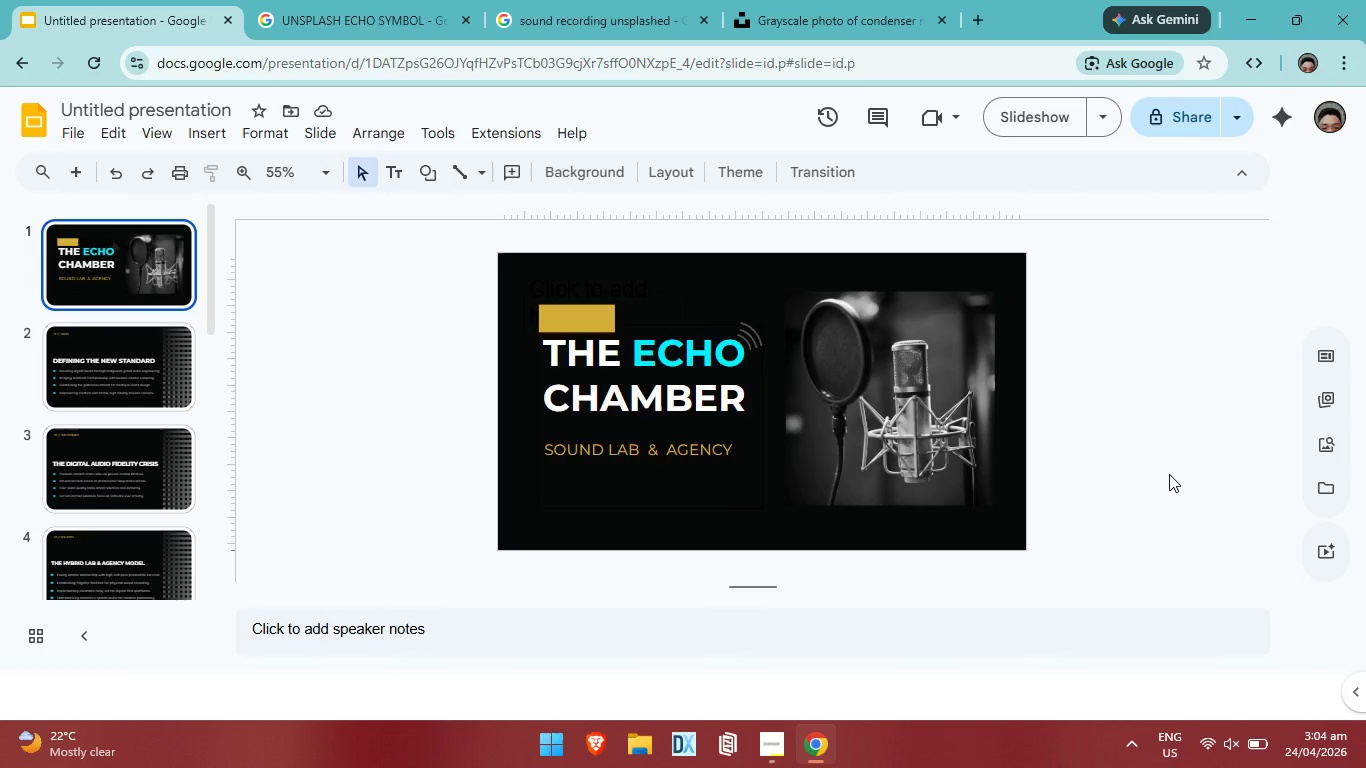 
wait(6.74)
 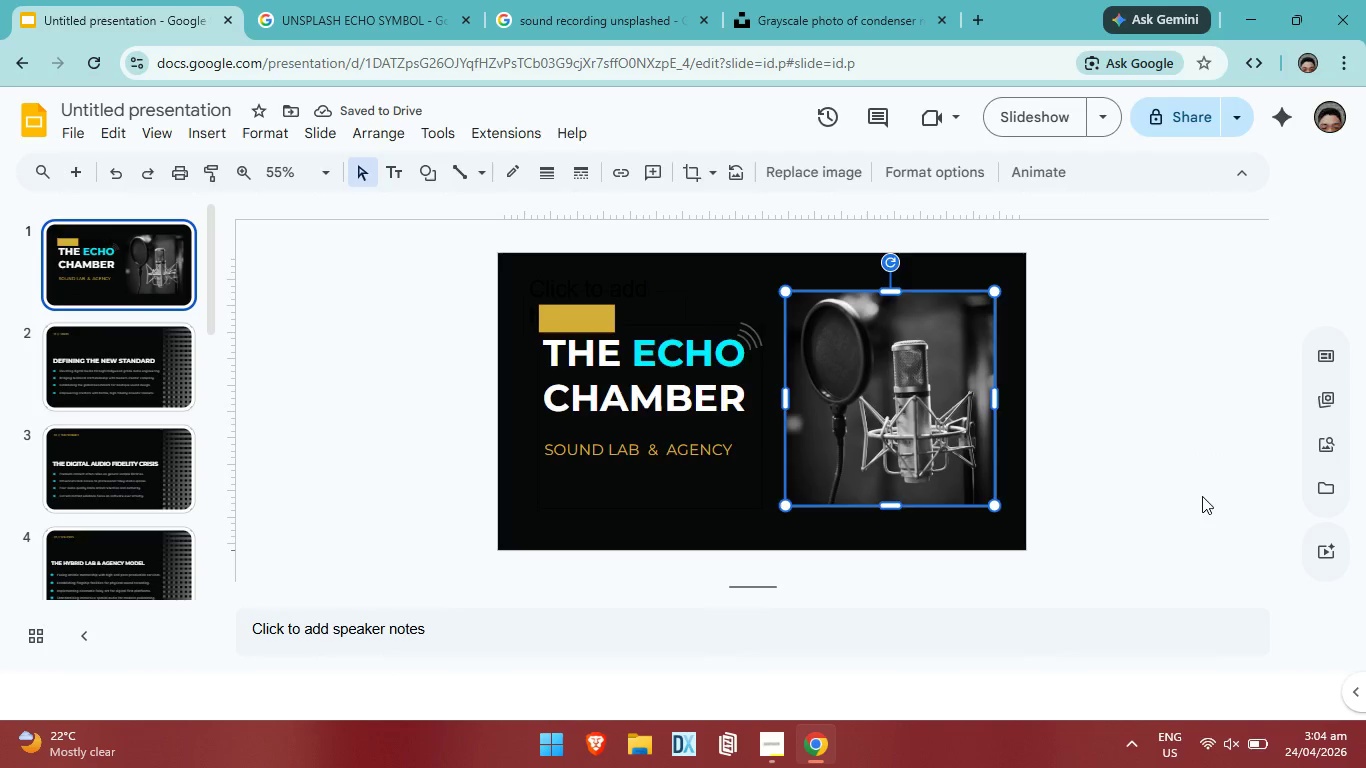 
left_click([168, 379])
 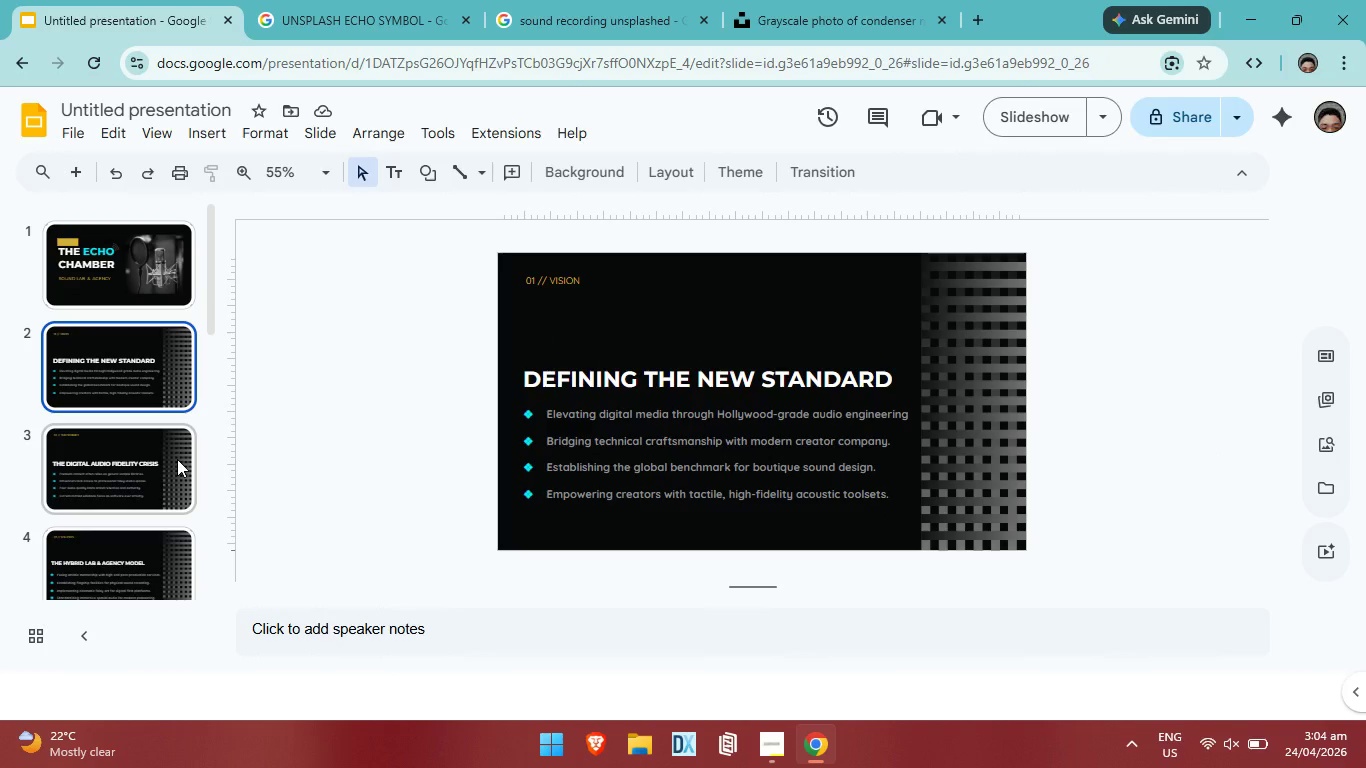 
left_click([177, 459])
 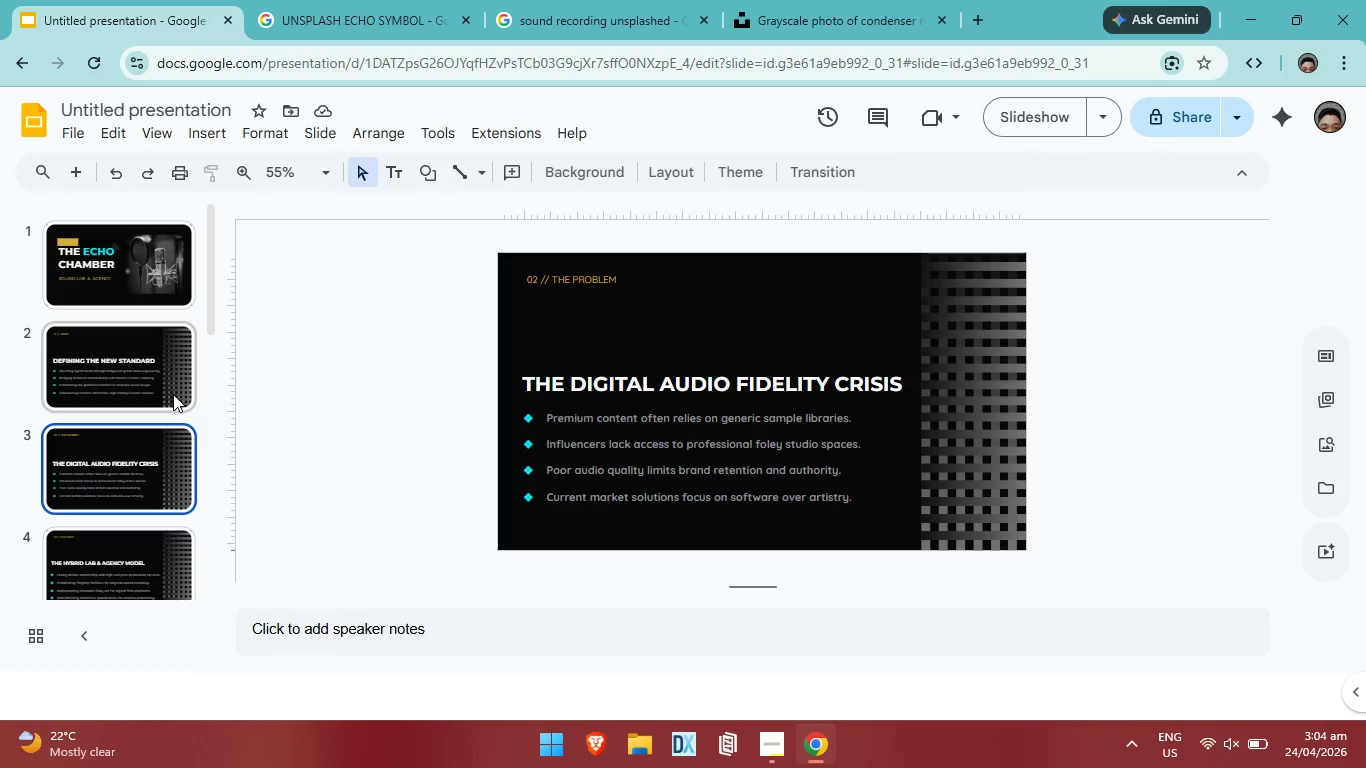 
left_click([173, 394])
 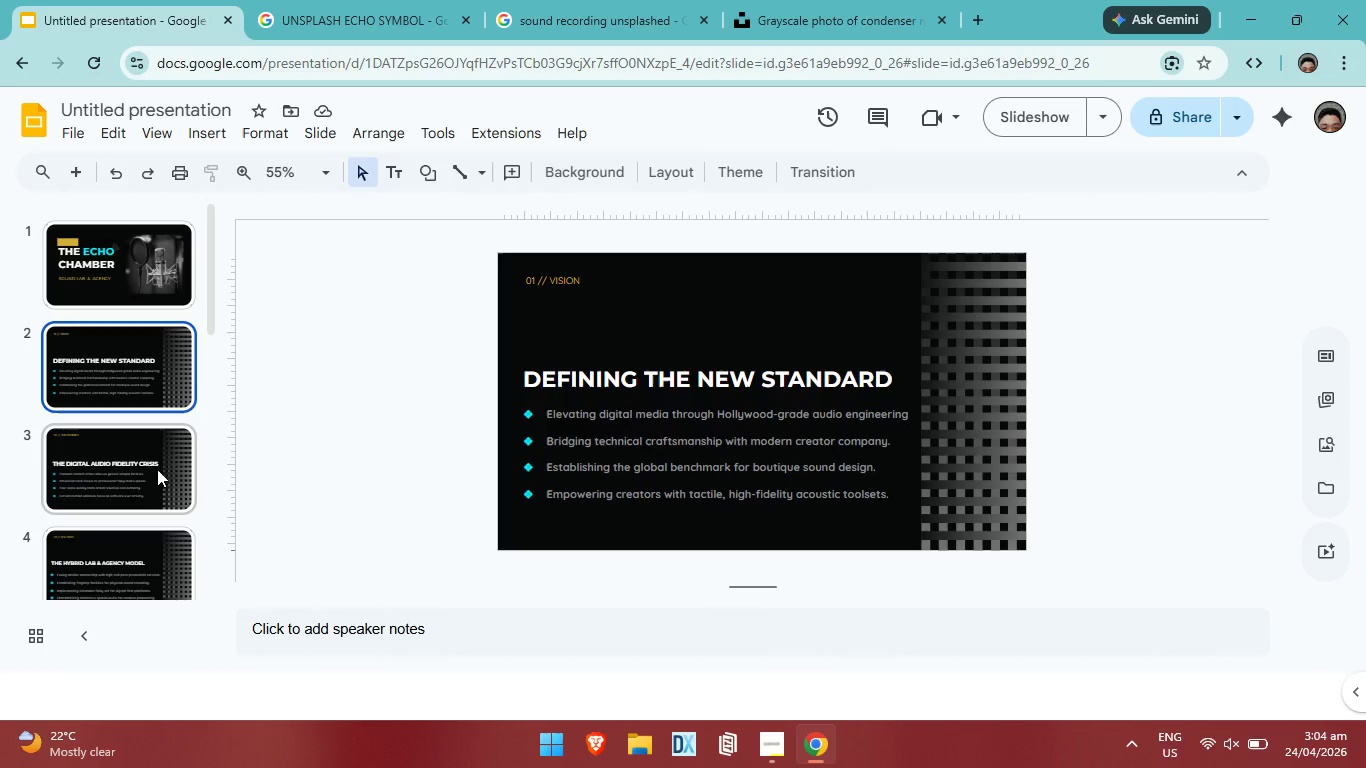 
left_click([157, 469])
 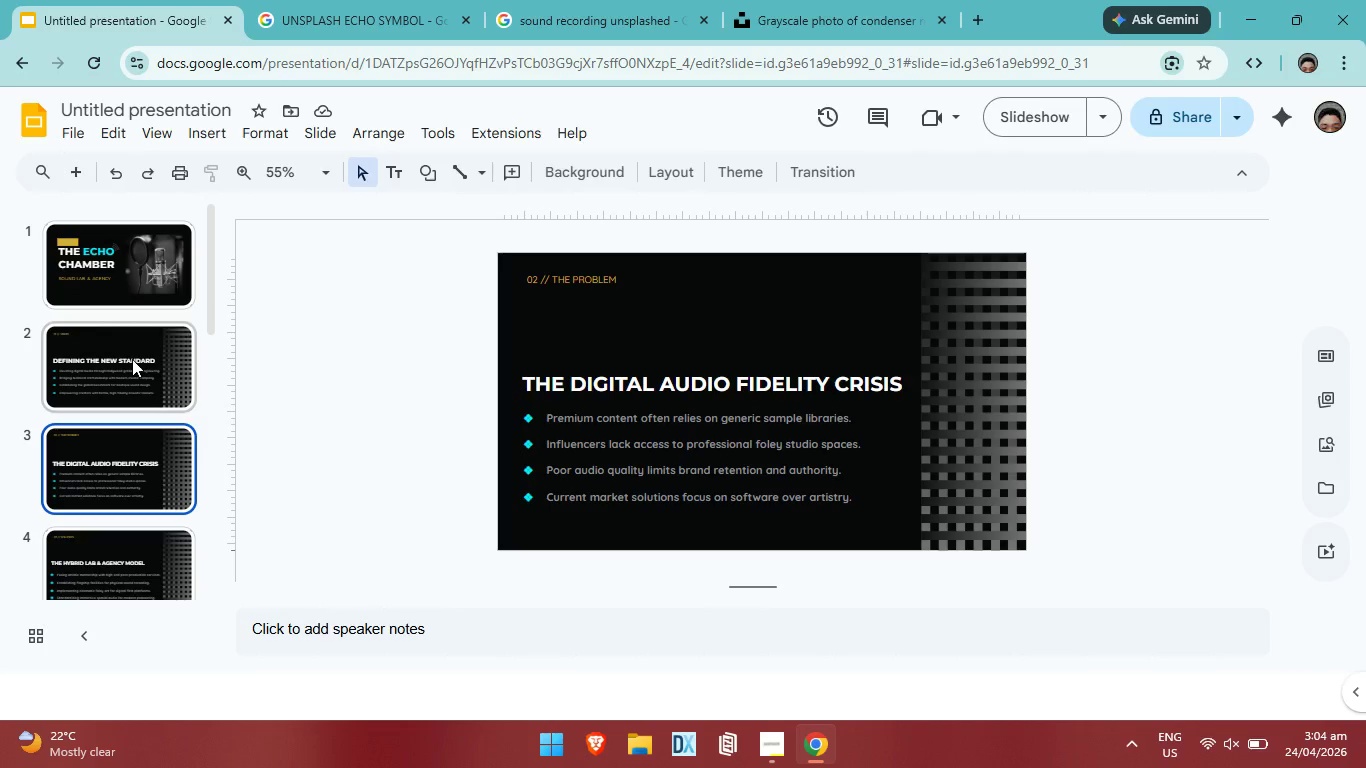 
left_click([131, 358])
 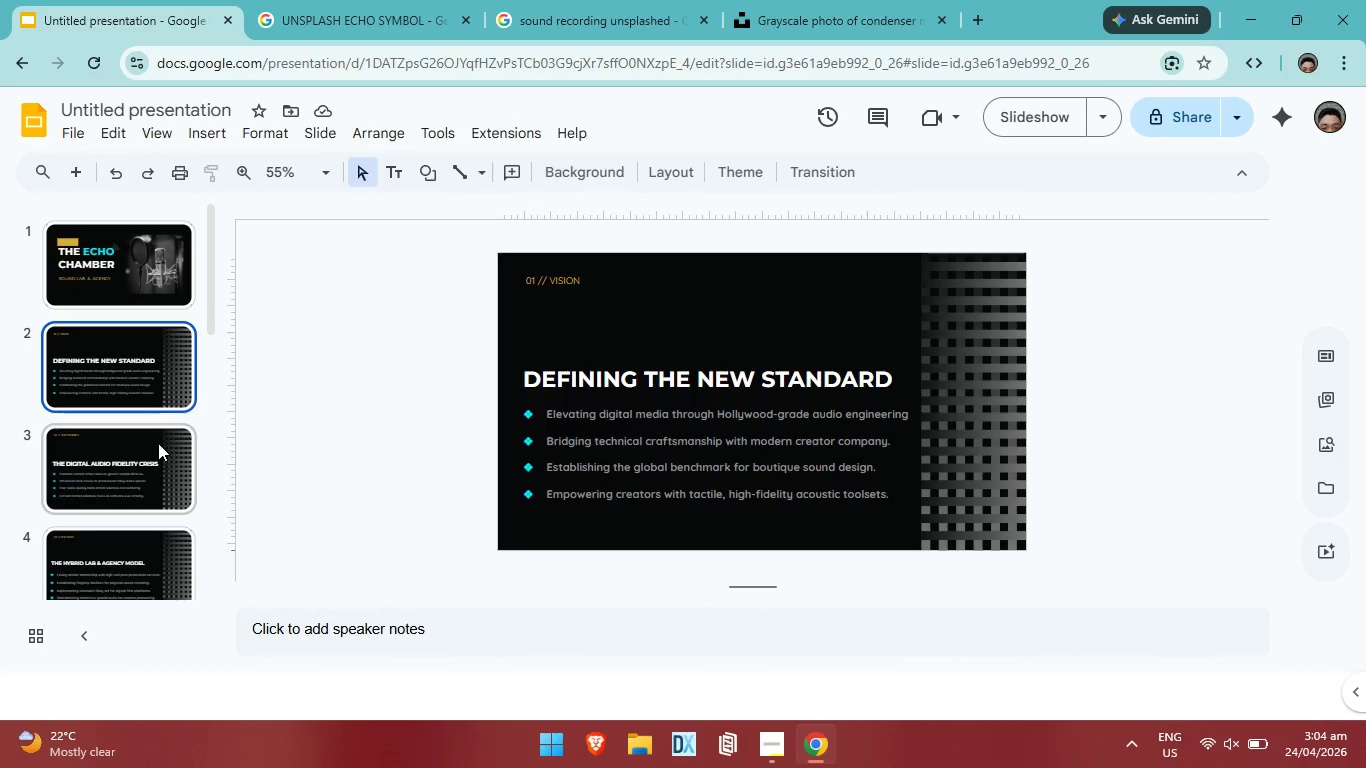 
left_click([140, 465])
 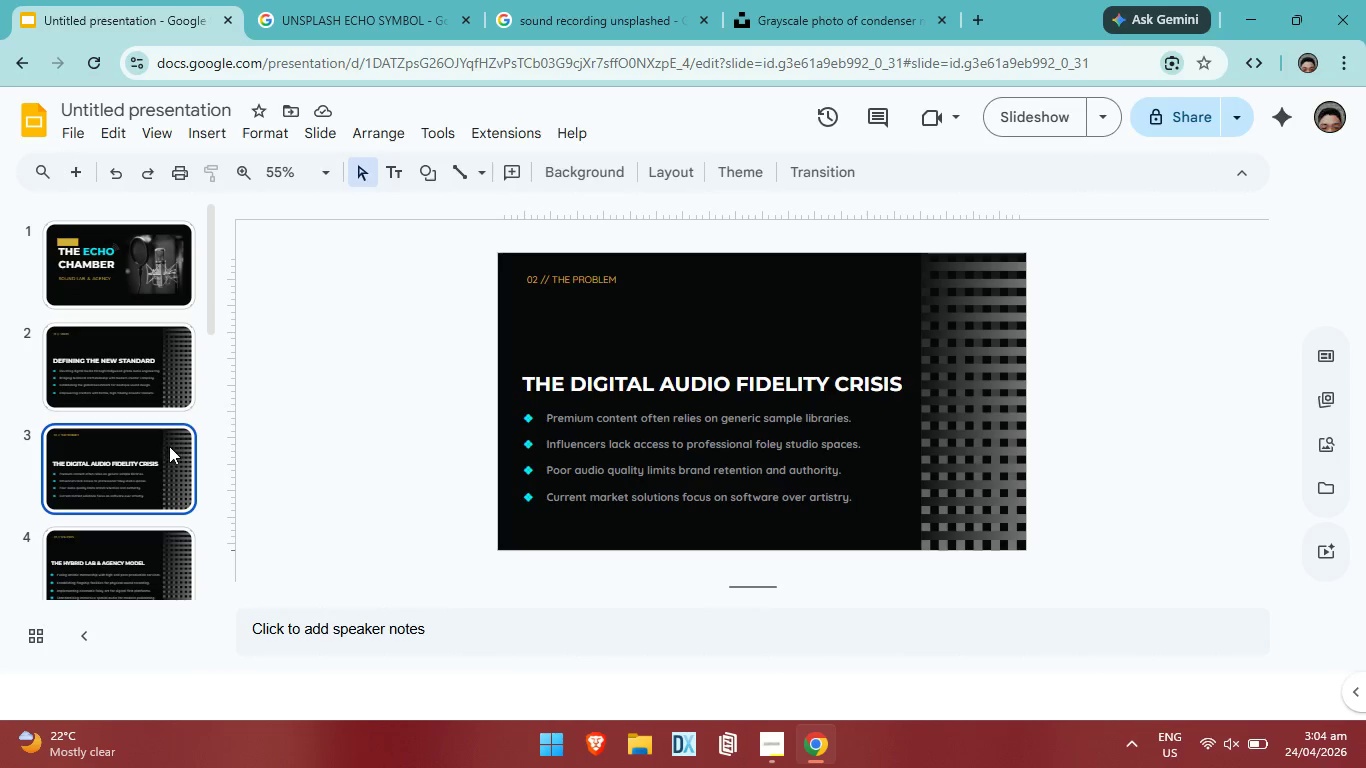 
wait(5.02)
 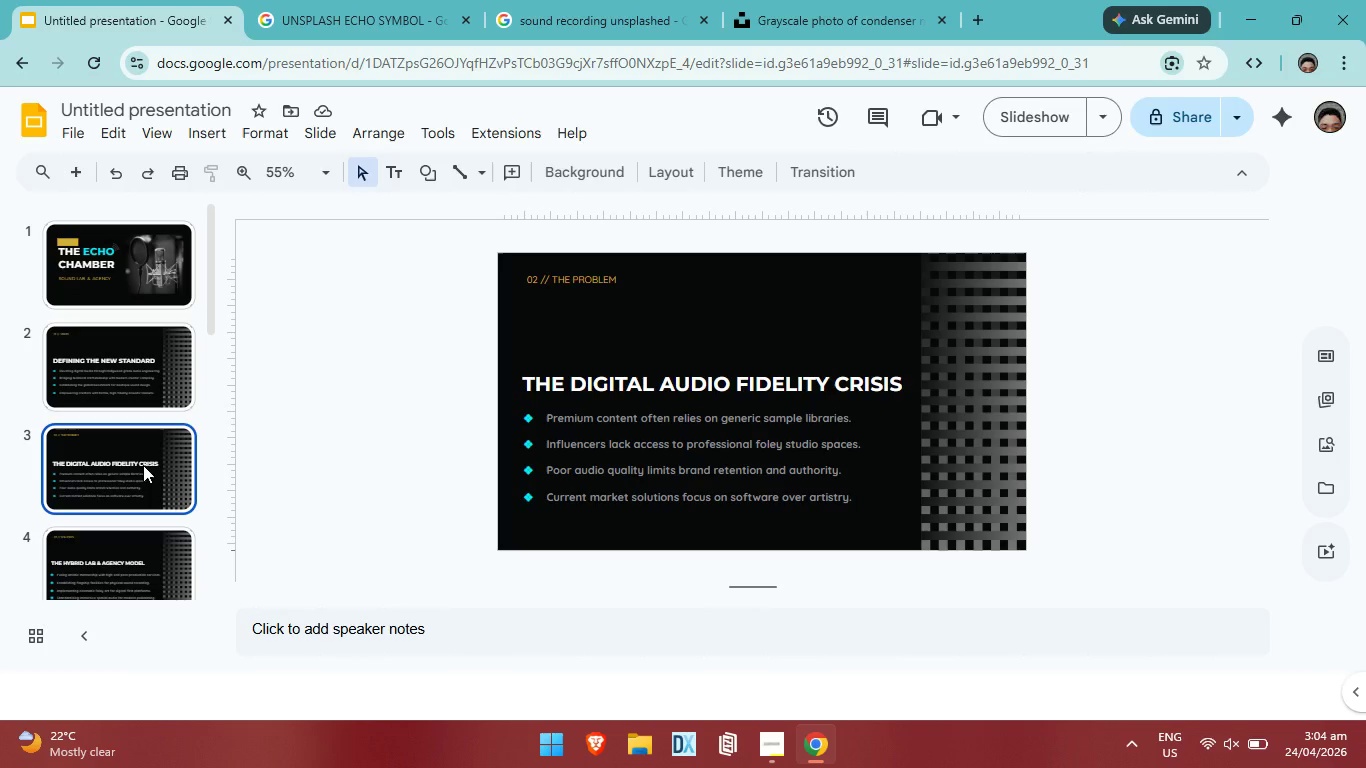 
left_click([1196, 451])
 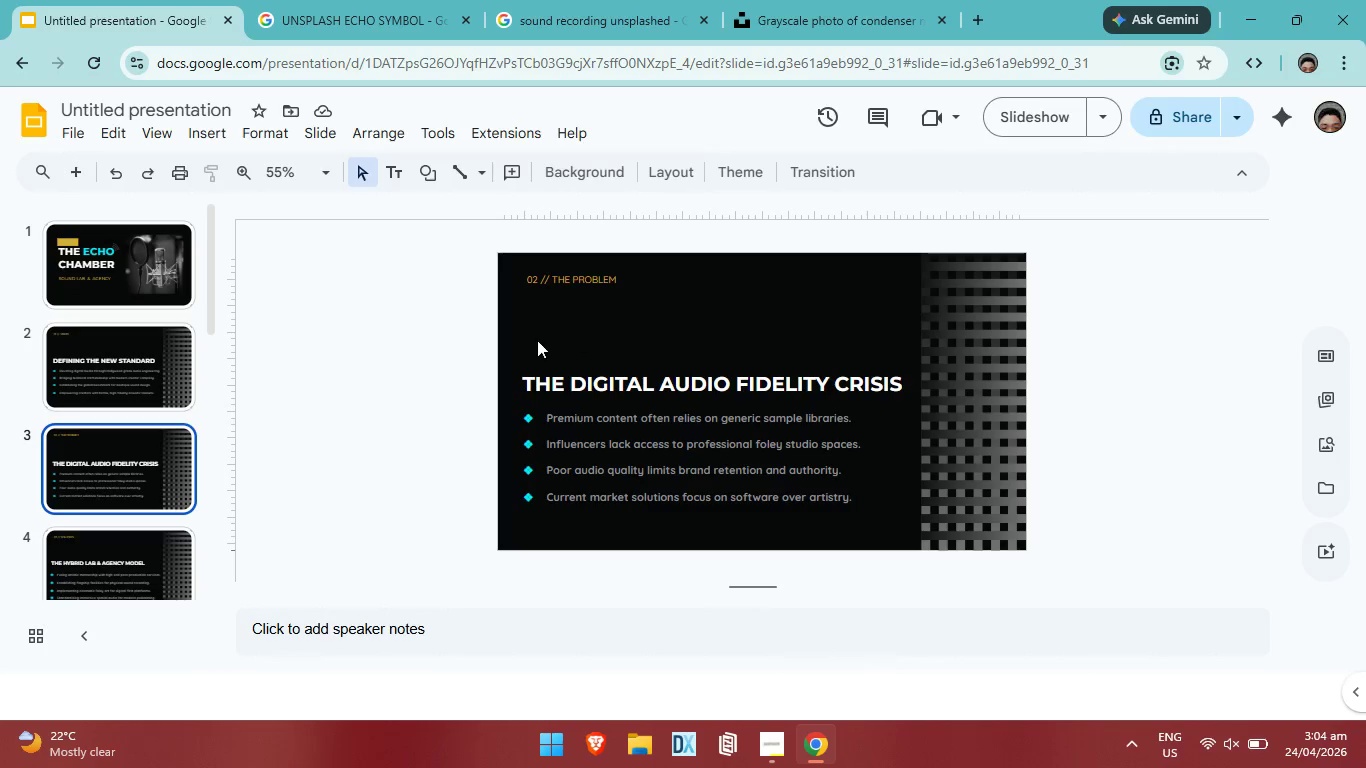 
left_click_drag(start_coordinate=[537, 340], to_coordinate=[819, 544])
 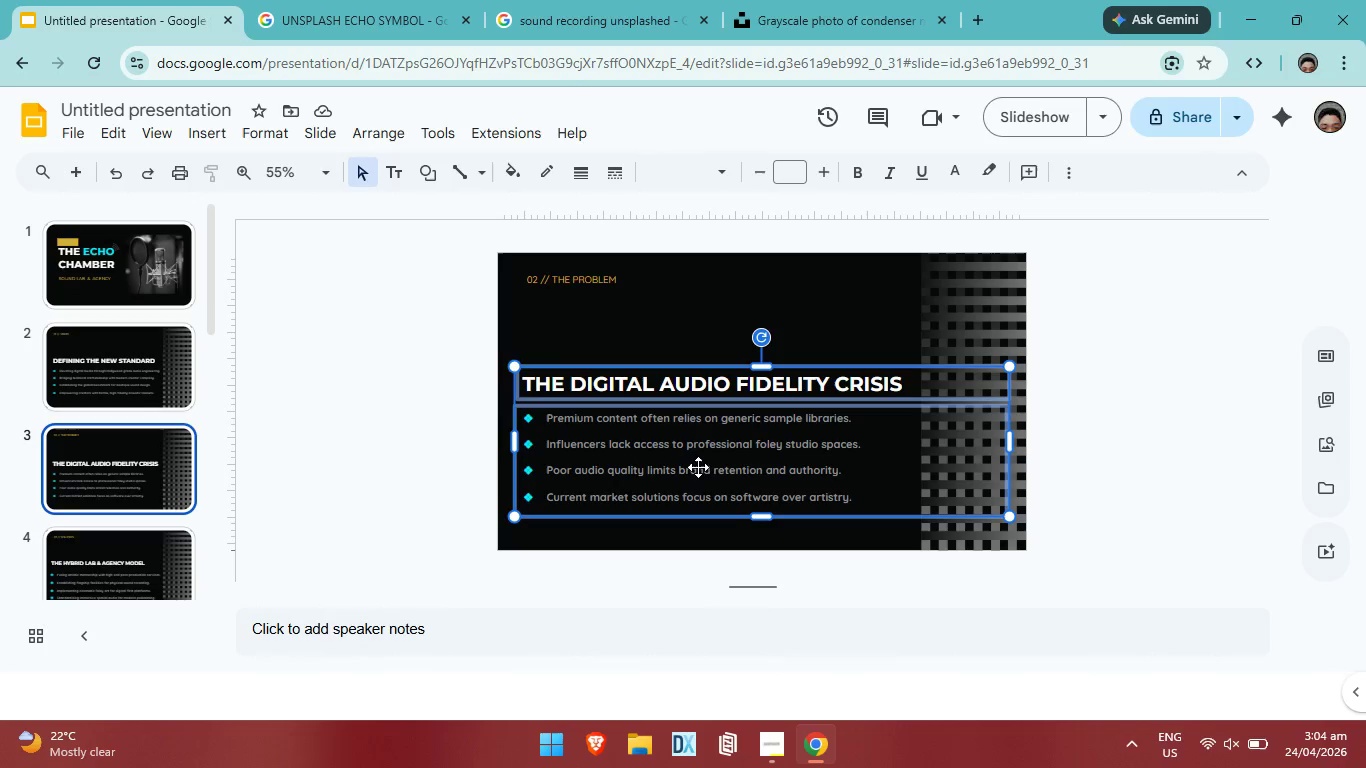 
left_click_drag(start_coordinate=[698, 467], to_coordinate=[696, 415])
 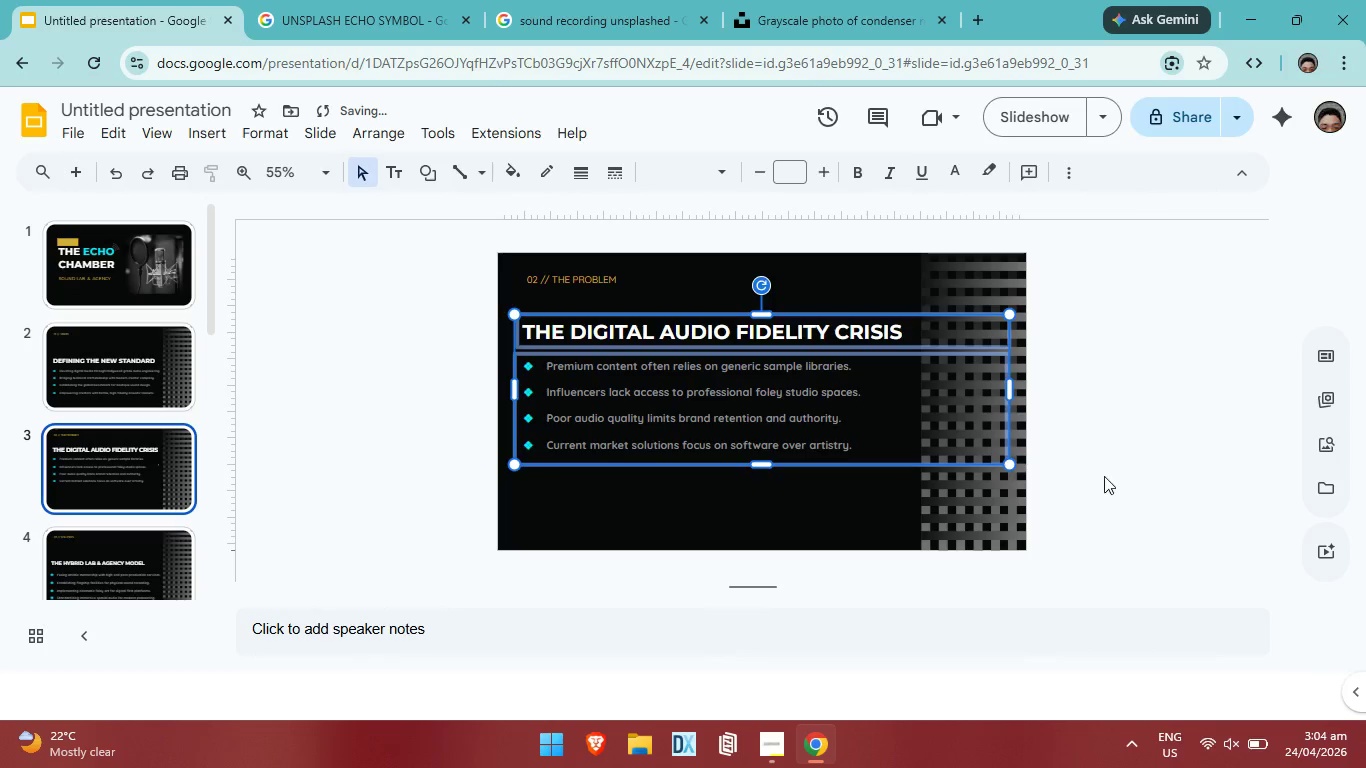 
left_click([1123, 481])
 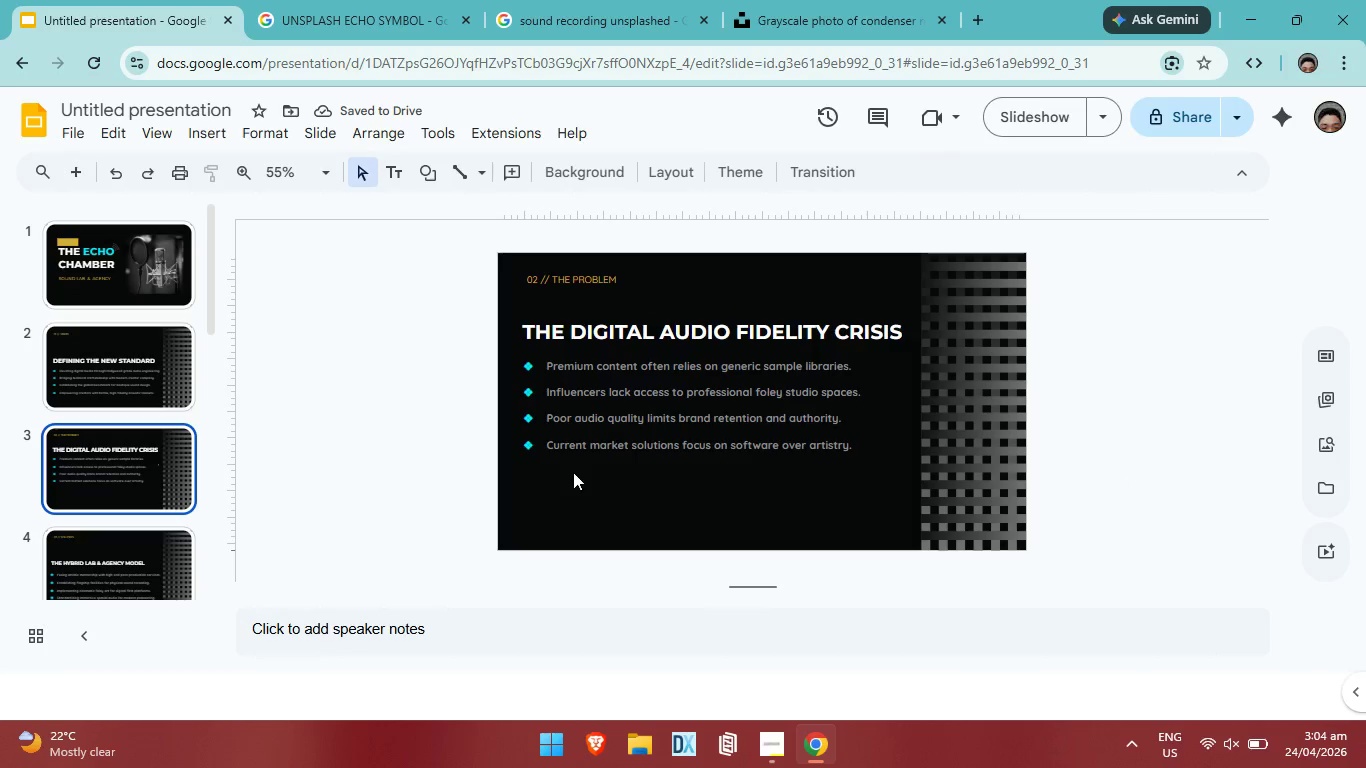 
left_click([108, 349])
 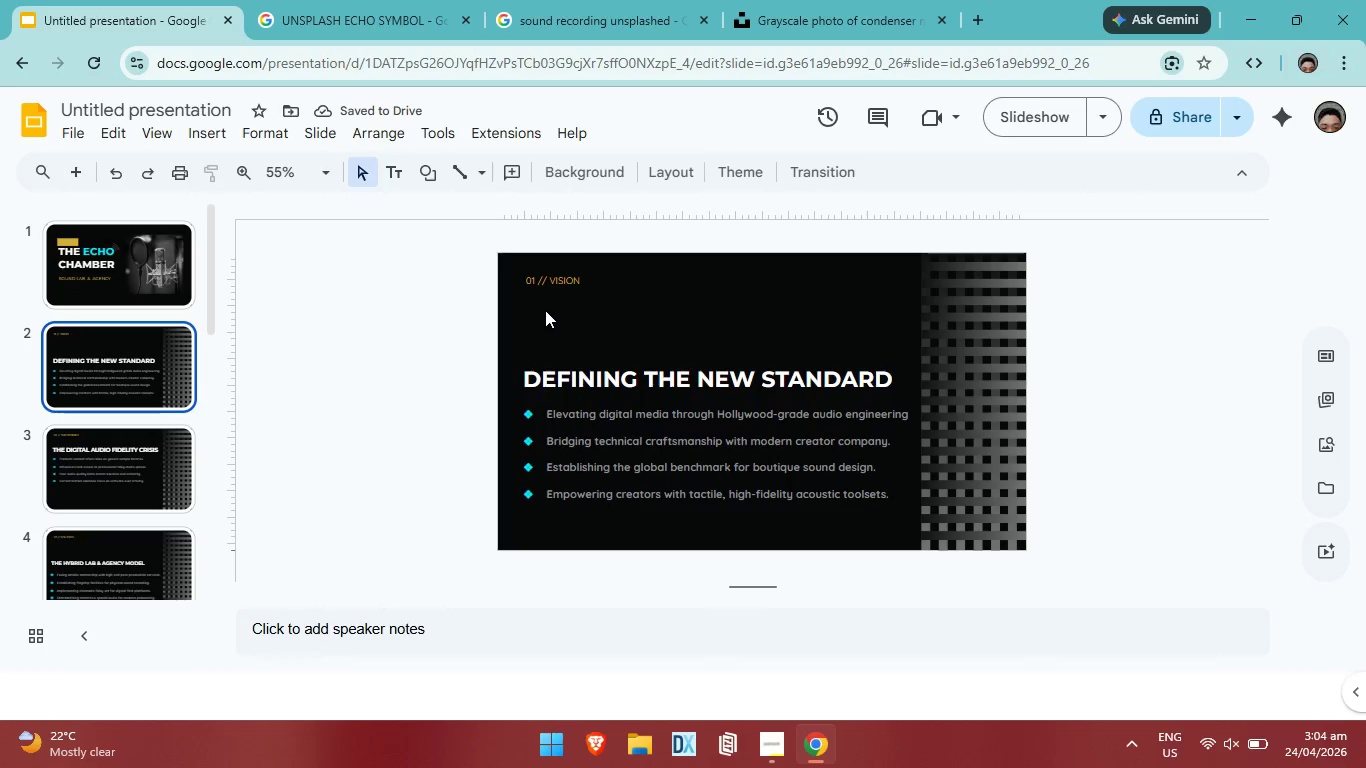 
left_click_drag(start_coordinate=[545, 310], to_coordinate=[770, 537])
 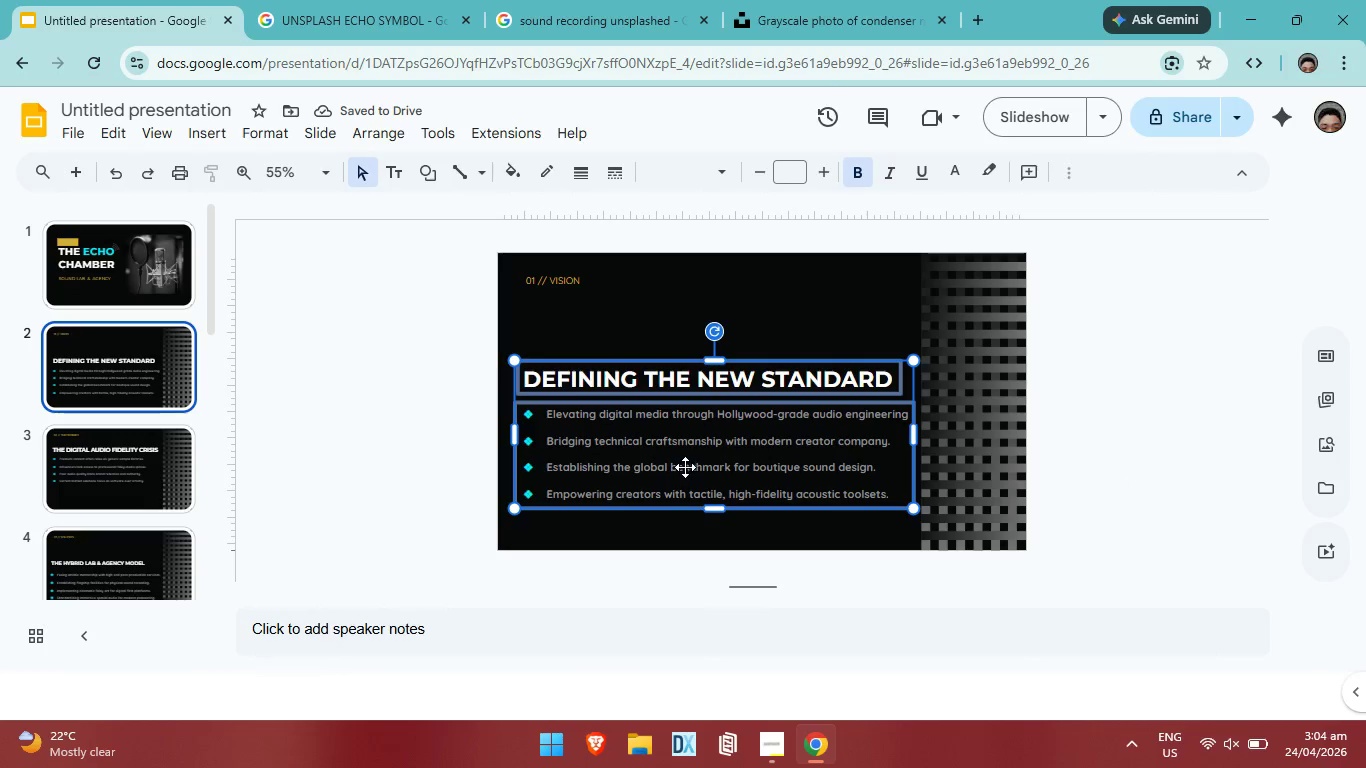 
left_click_drag(start_coordinate=[685, 467], to_coordinate=[689, 418])
 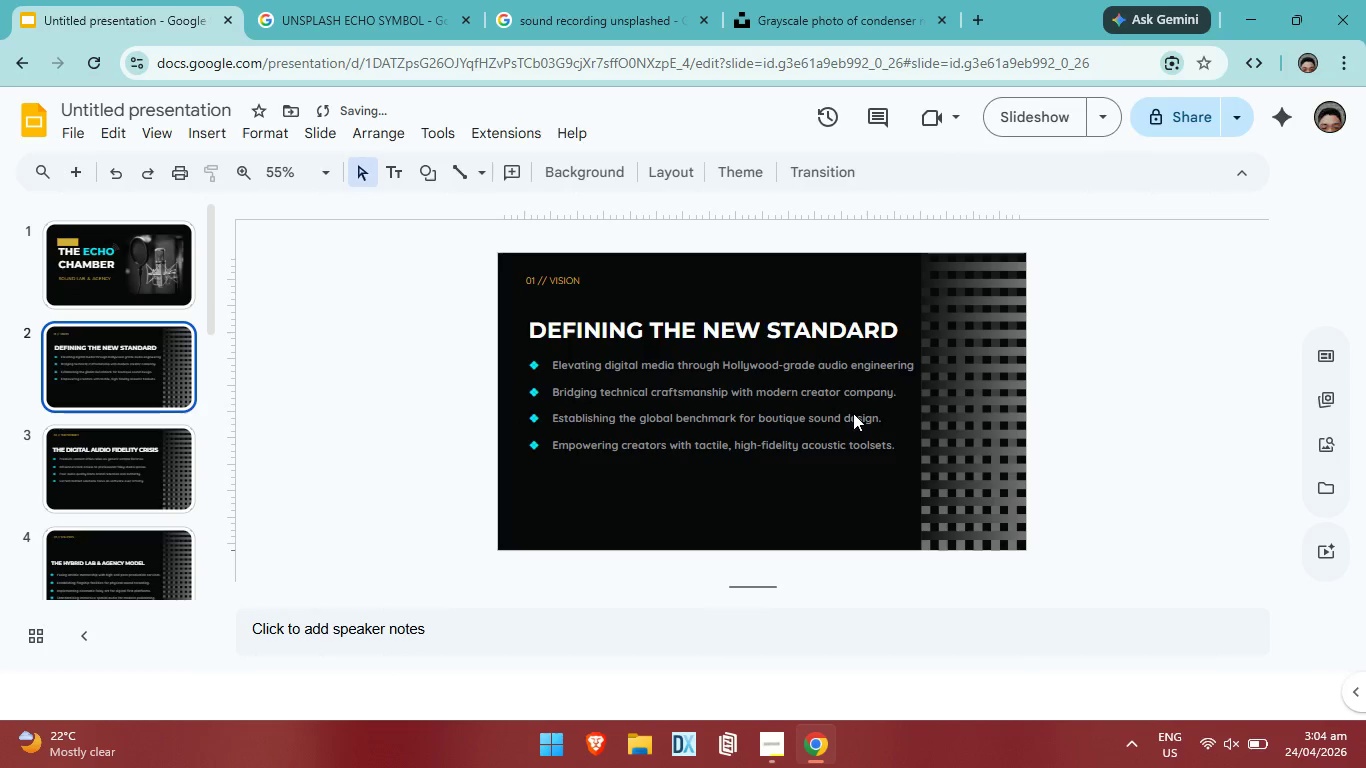 
left_click_drag(start_coordinate=[863, 491], to_coordinate=[722, 334])
 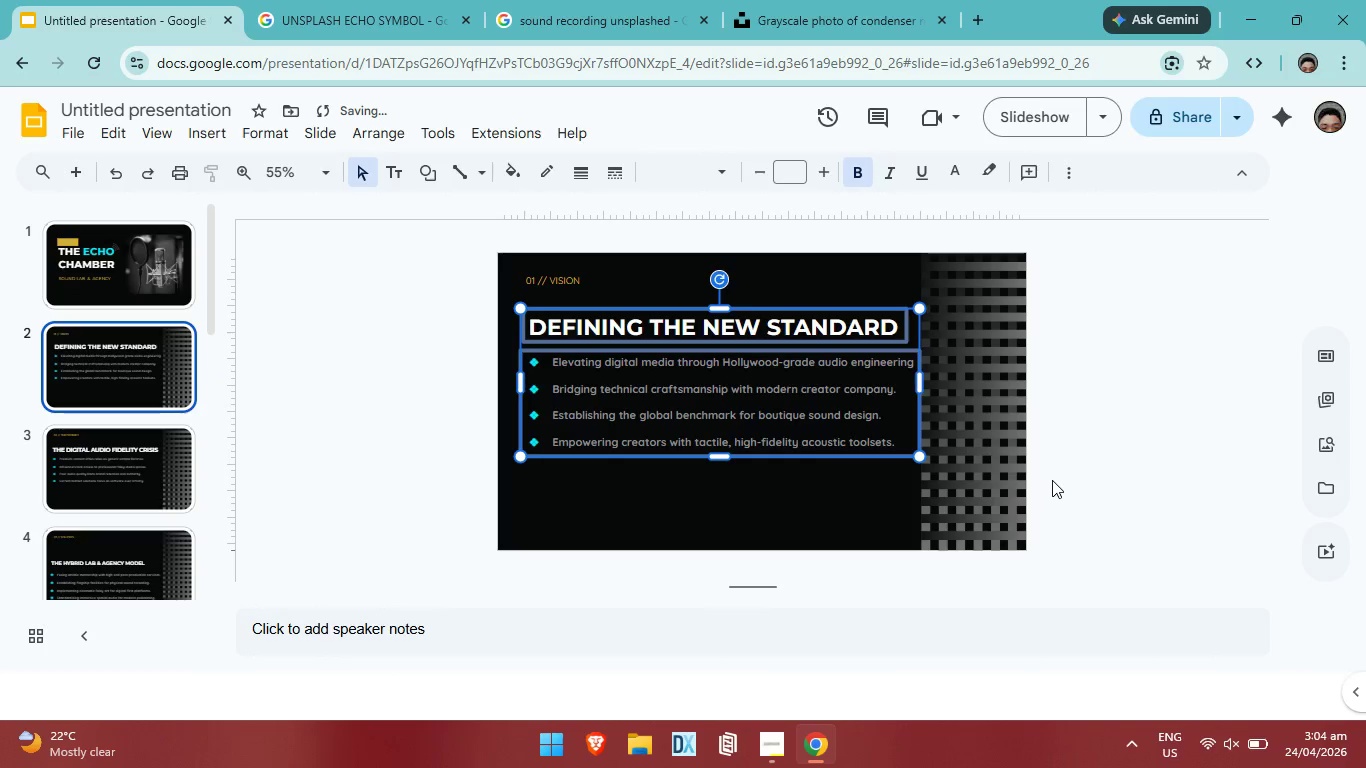 
left_click([161, 385])
 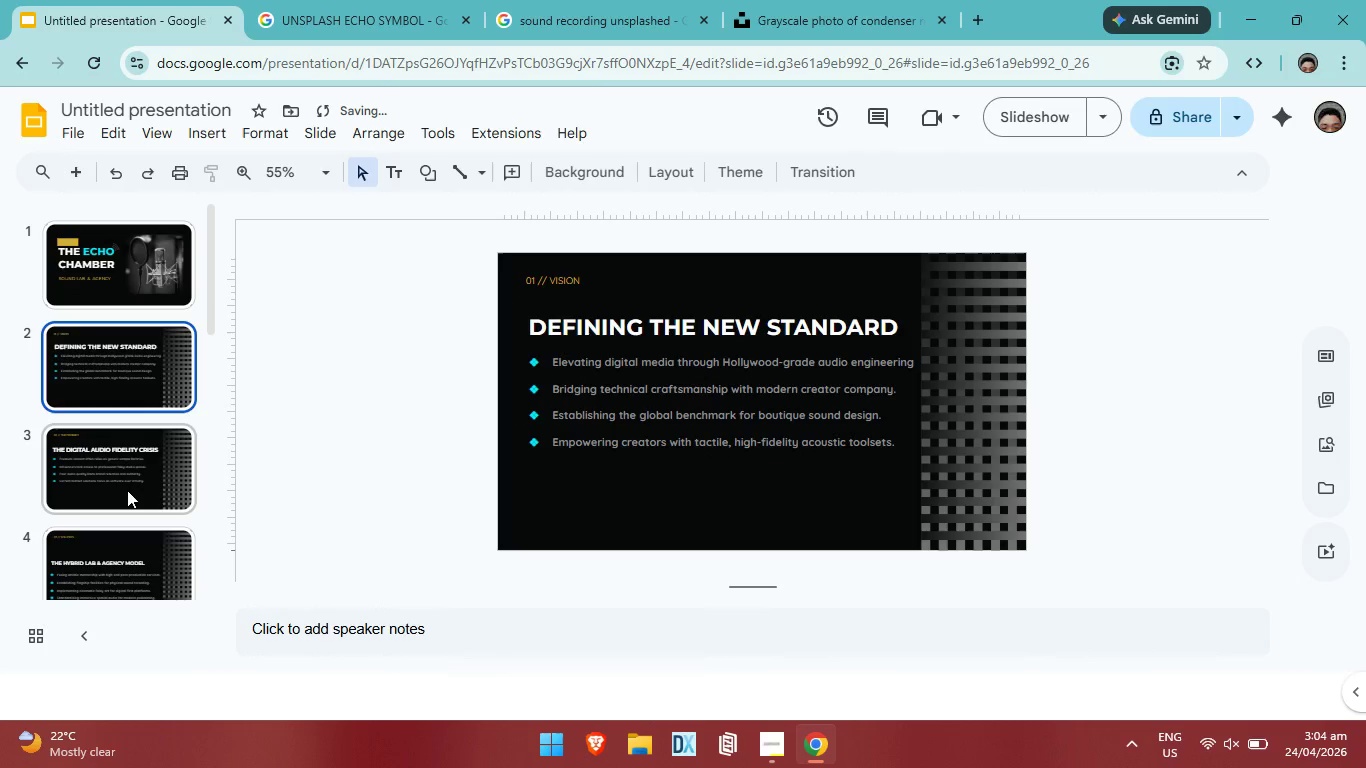 
left_click([127, 490])
 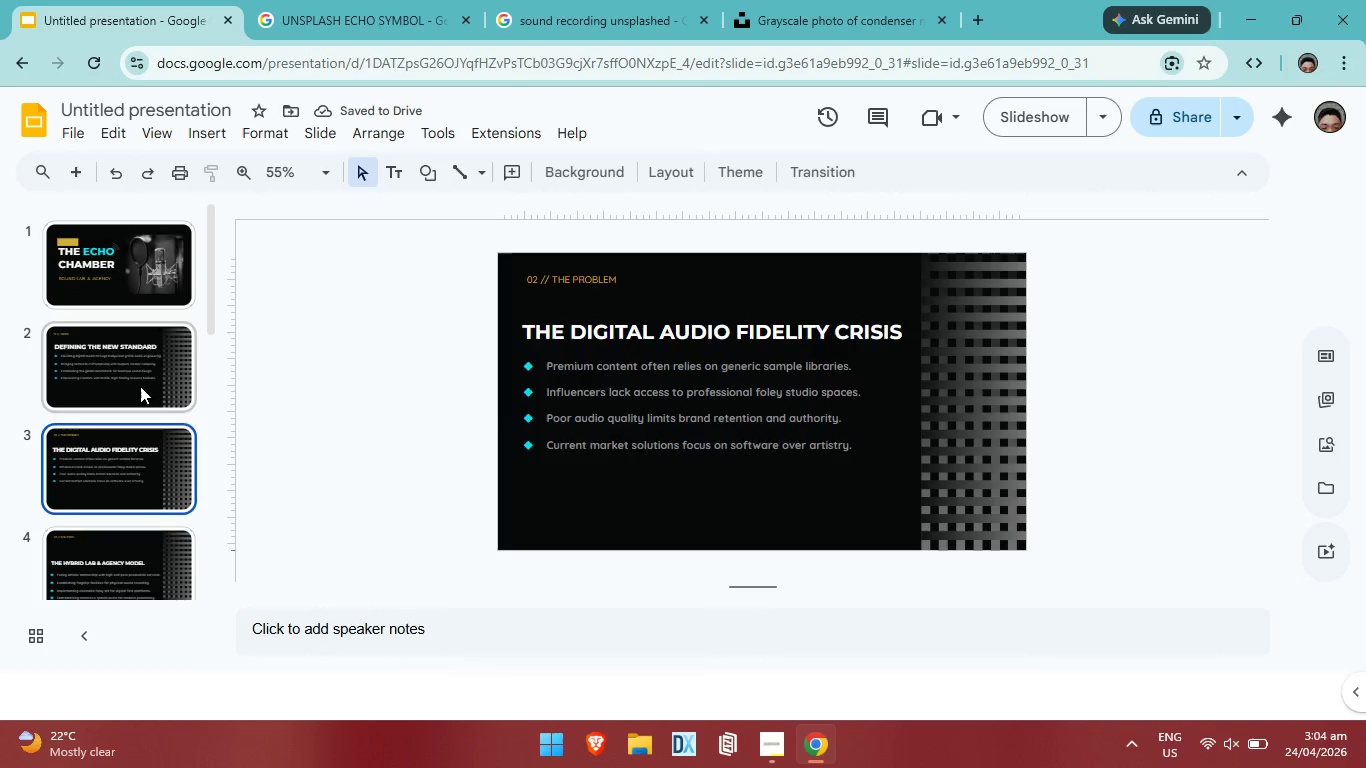 
left_click([140, 385])
 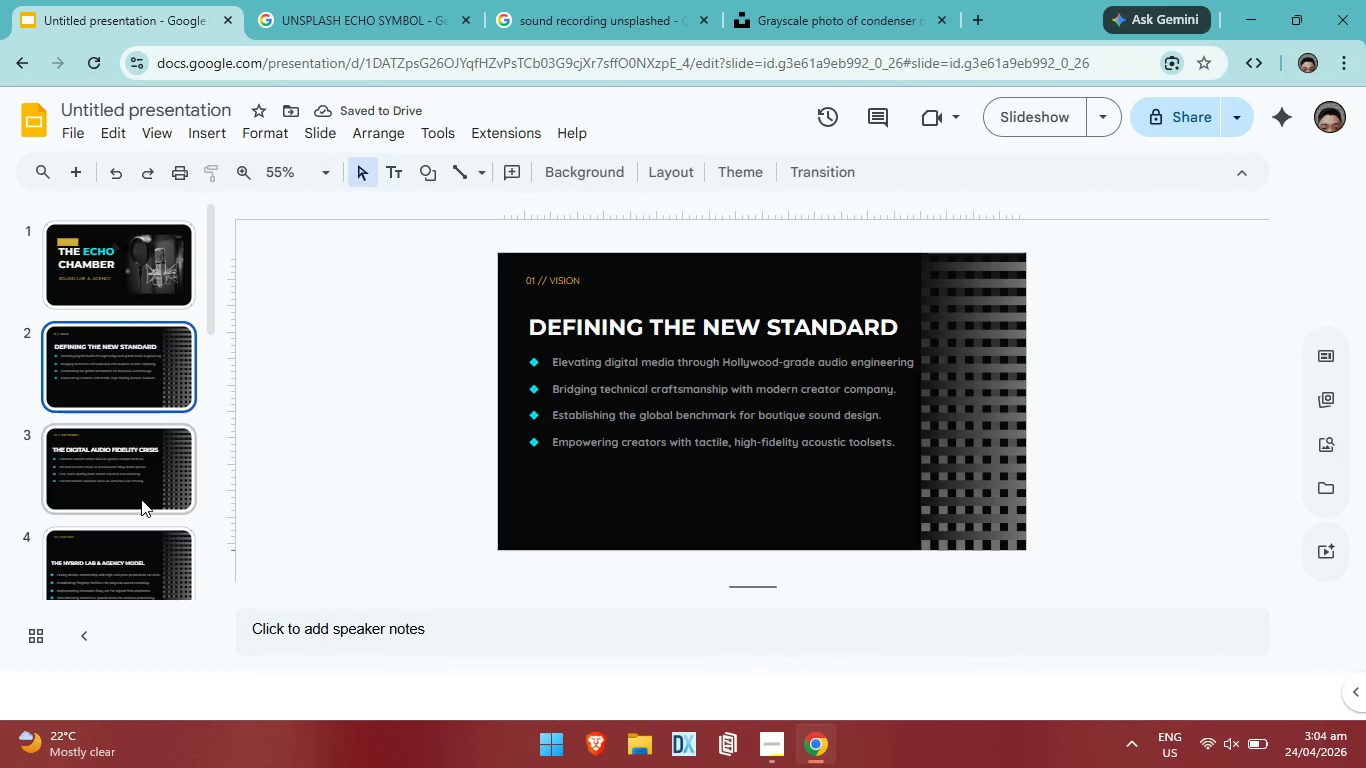 
left_click([141, 499])
 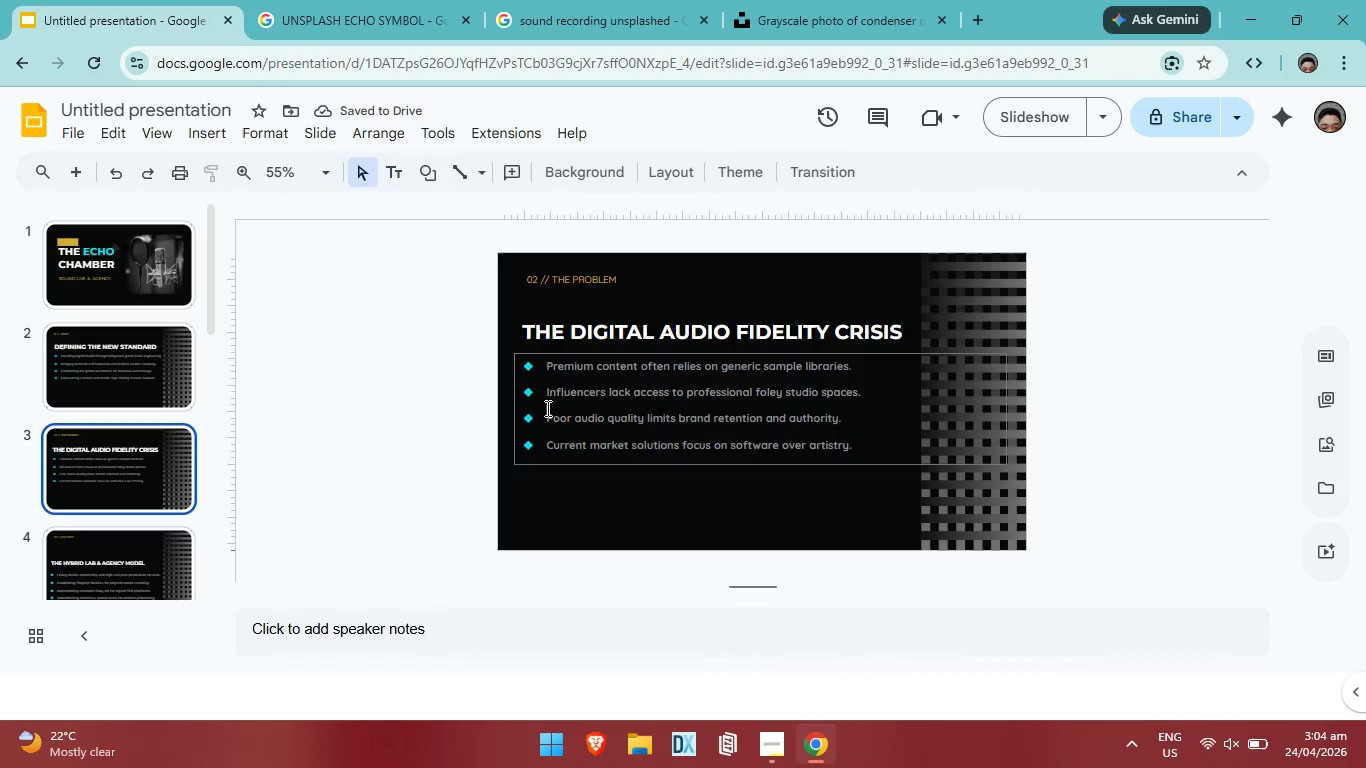 
left_click([111, 378])
 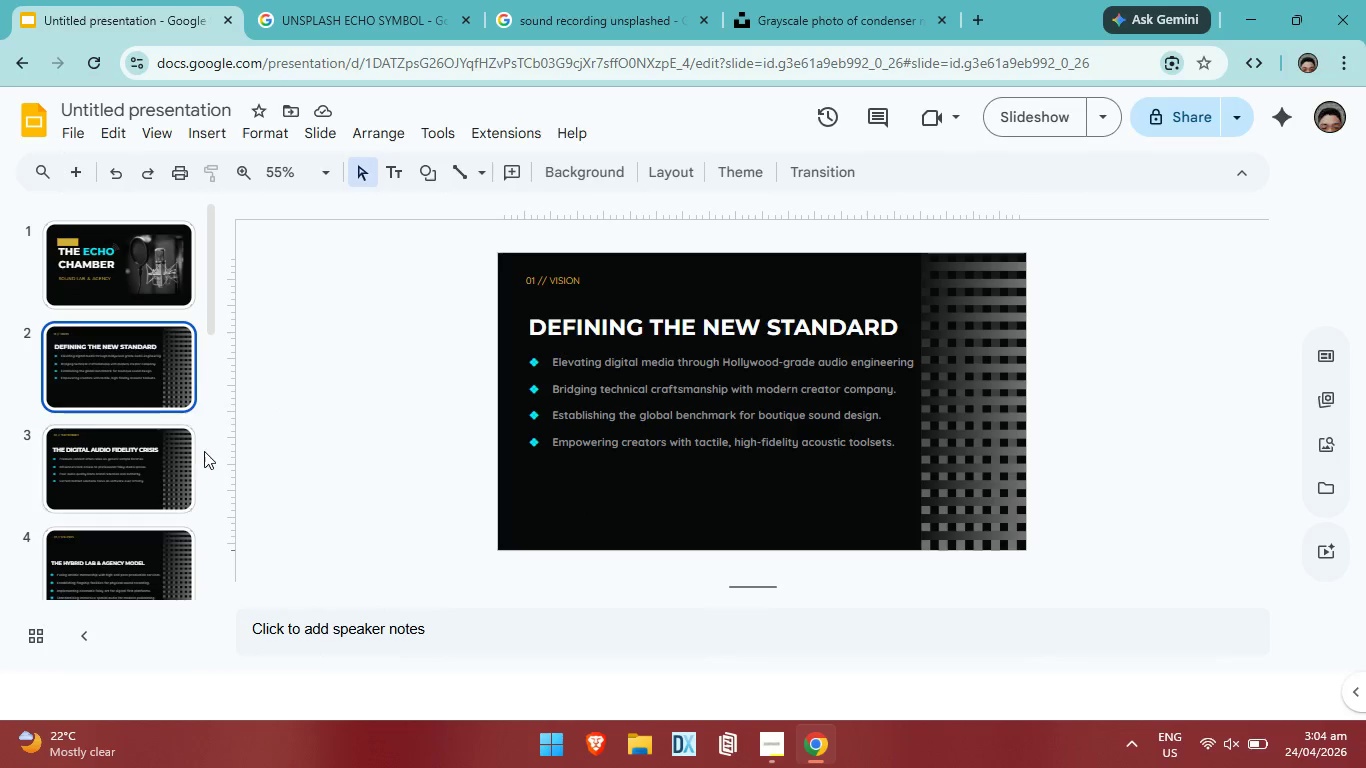 
left_click([155, 498])
 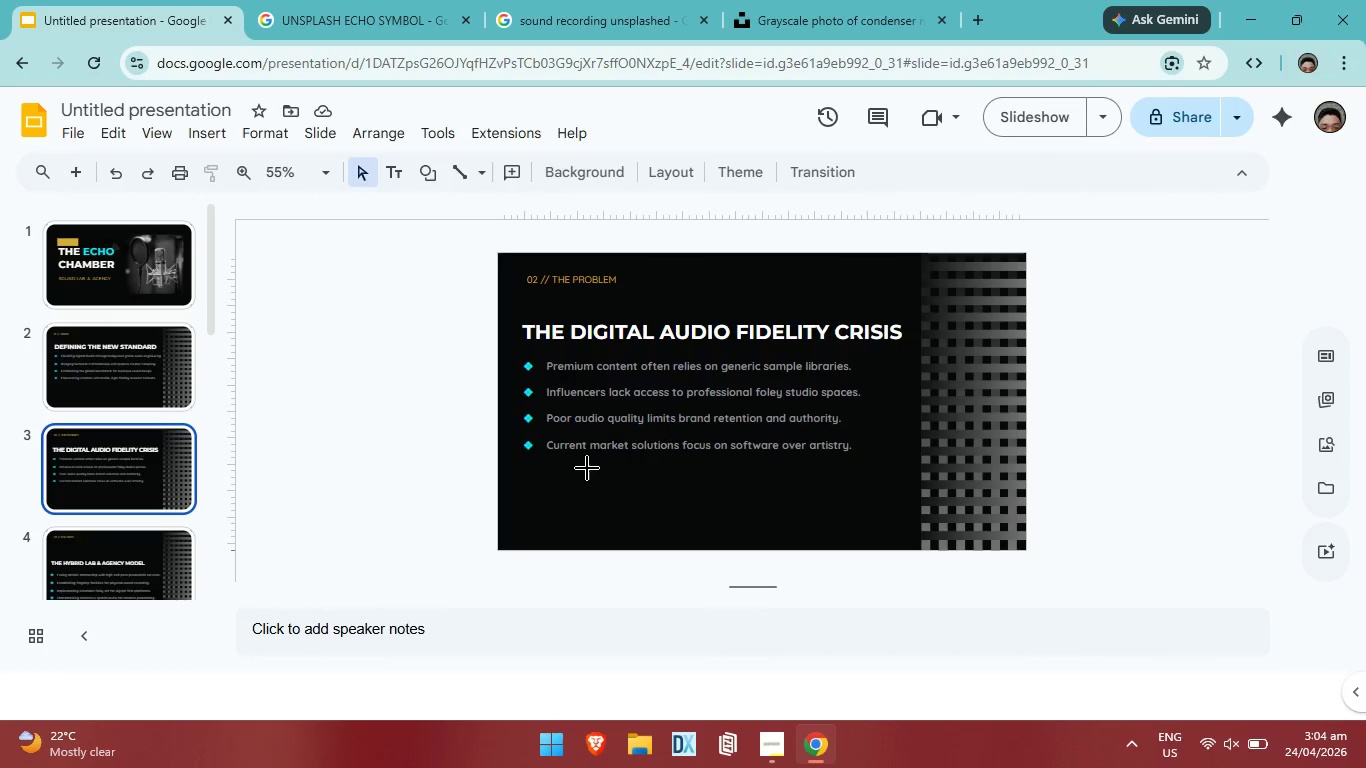 
left_click_drag(start_coordinate=[604, 499], to_coordinate=[523, 325])
 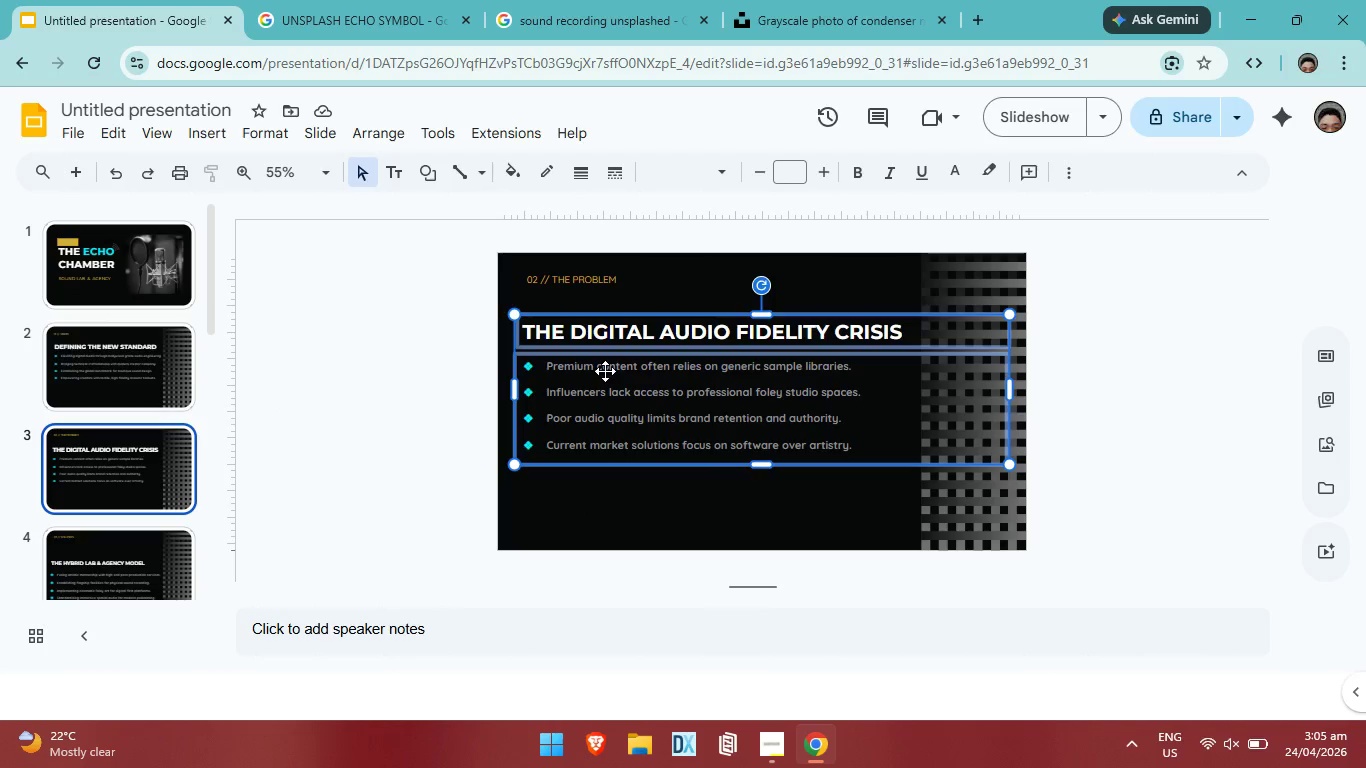 
left_click_drag(start_coordinate=[605, 371], to_coordinate=[615, 369])
 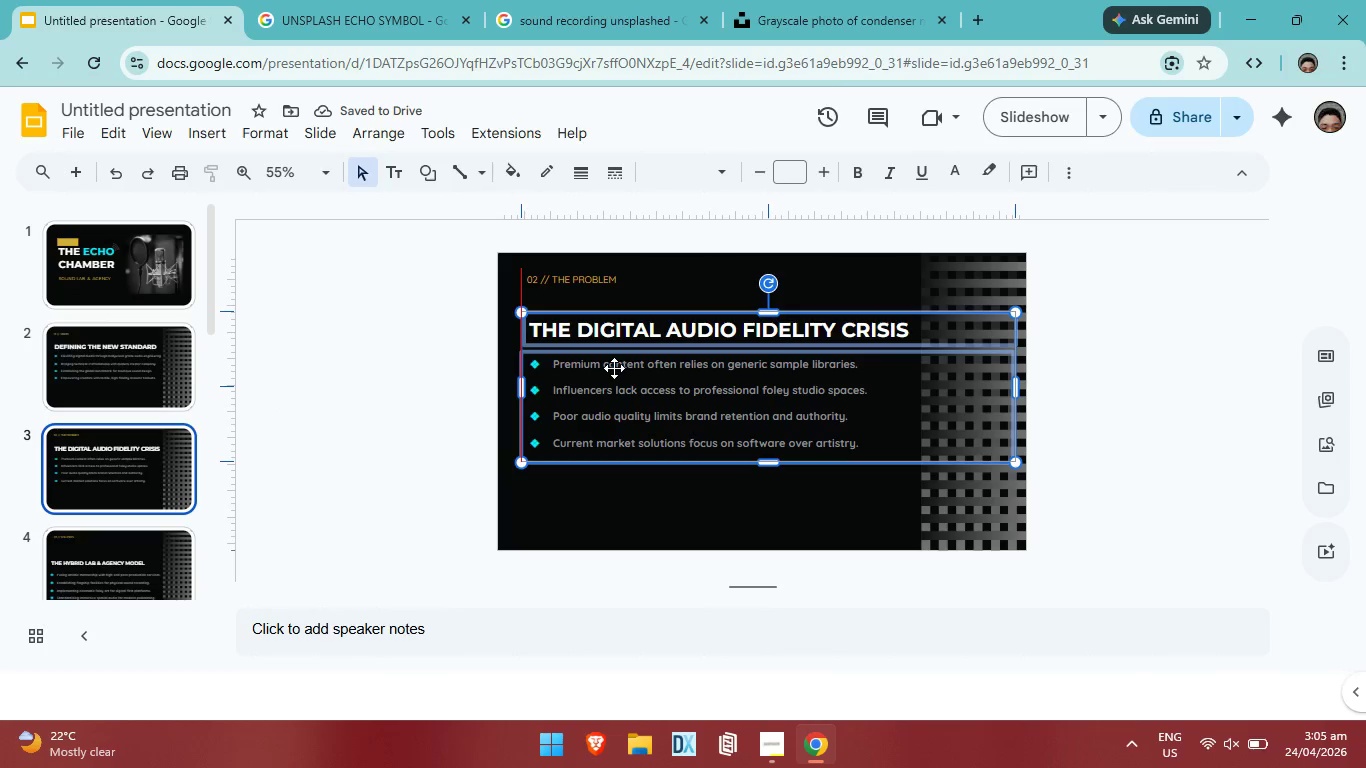 
left_click([636, 500])
 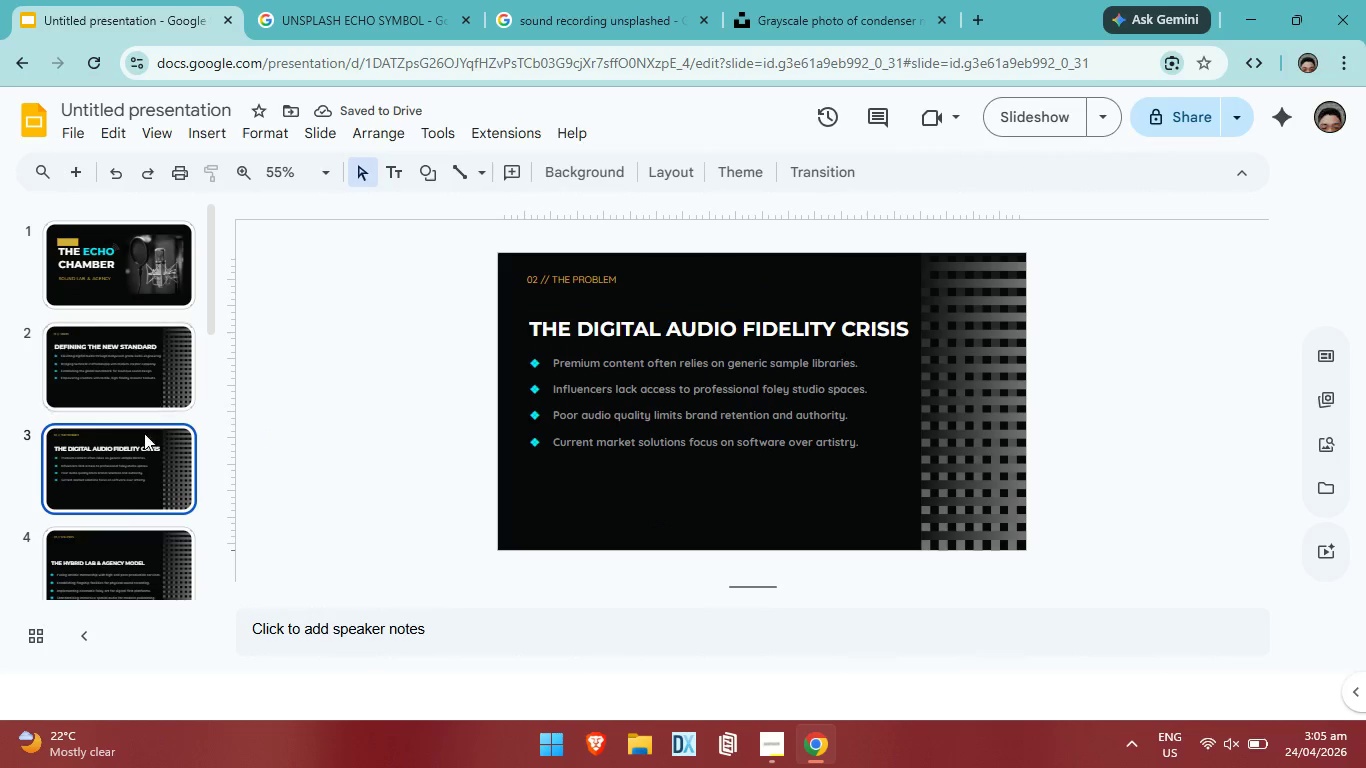 
left_click([129, 492])
 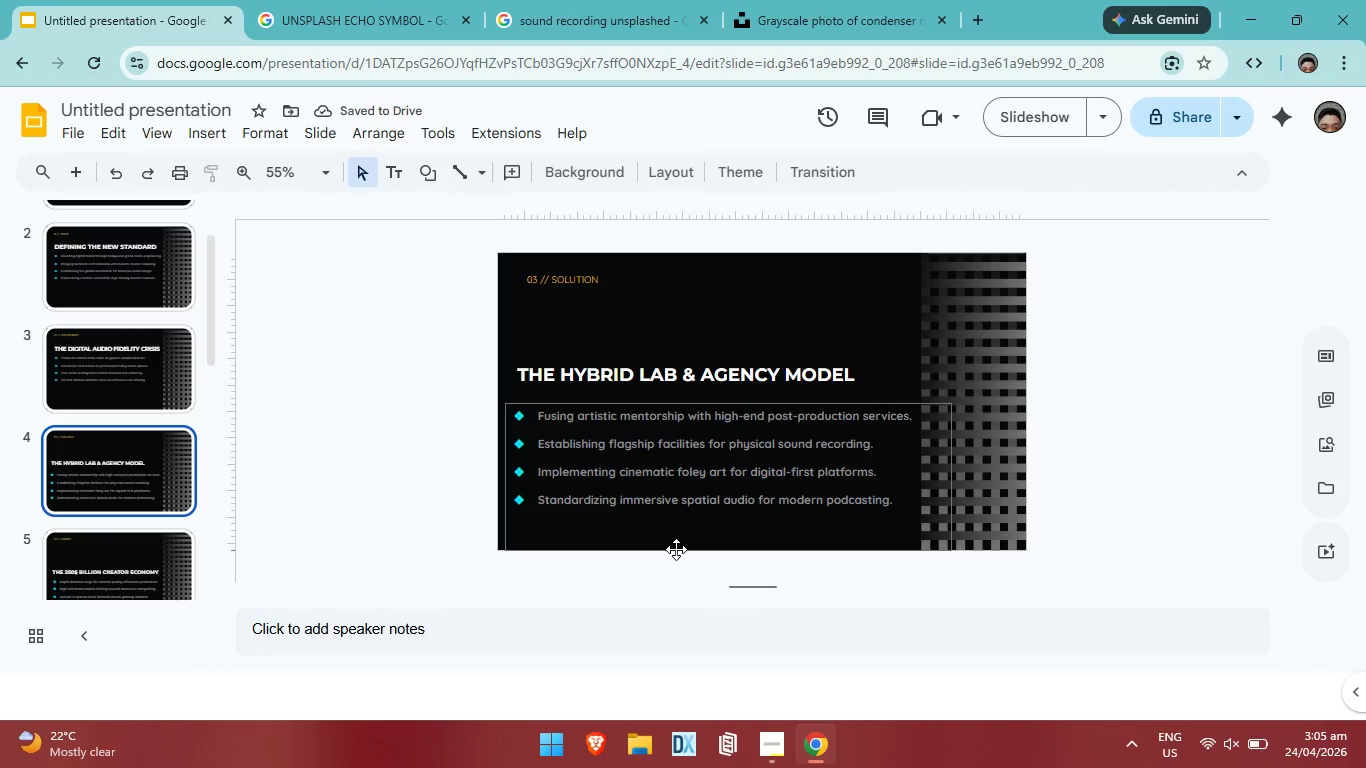 
scroll: coordinate [129, 494], scroll_direction: down, amount: 1.0
 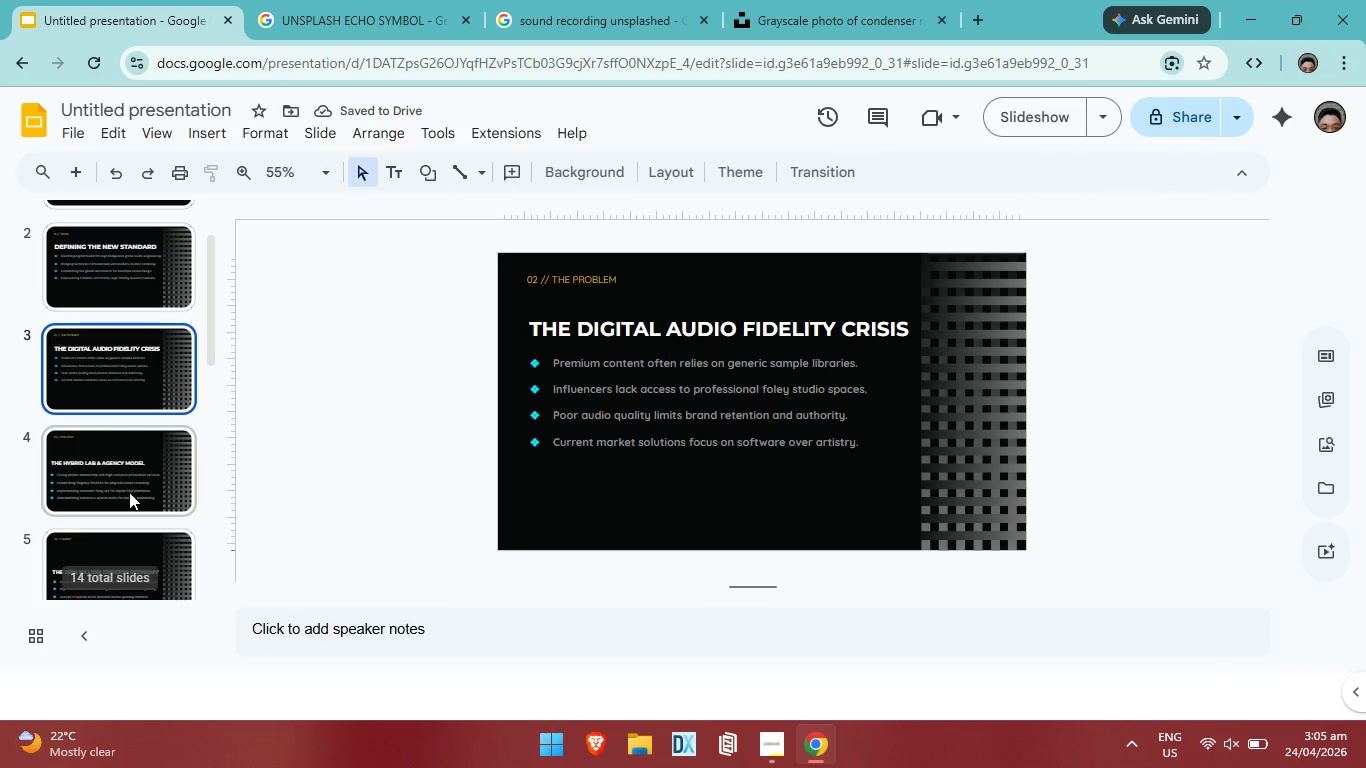 
left_click_drag(start_coordinate=[674, 549], to_coordinate=[612, 451])
 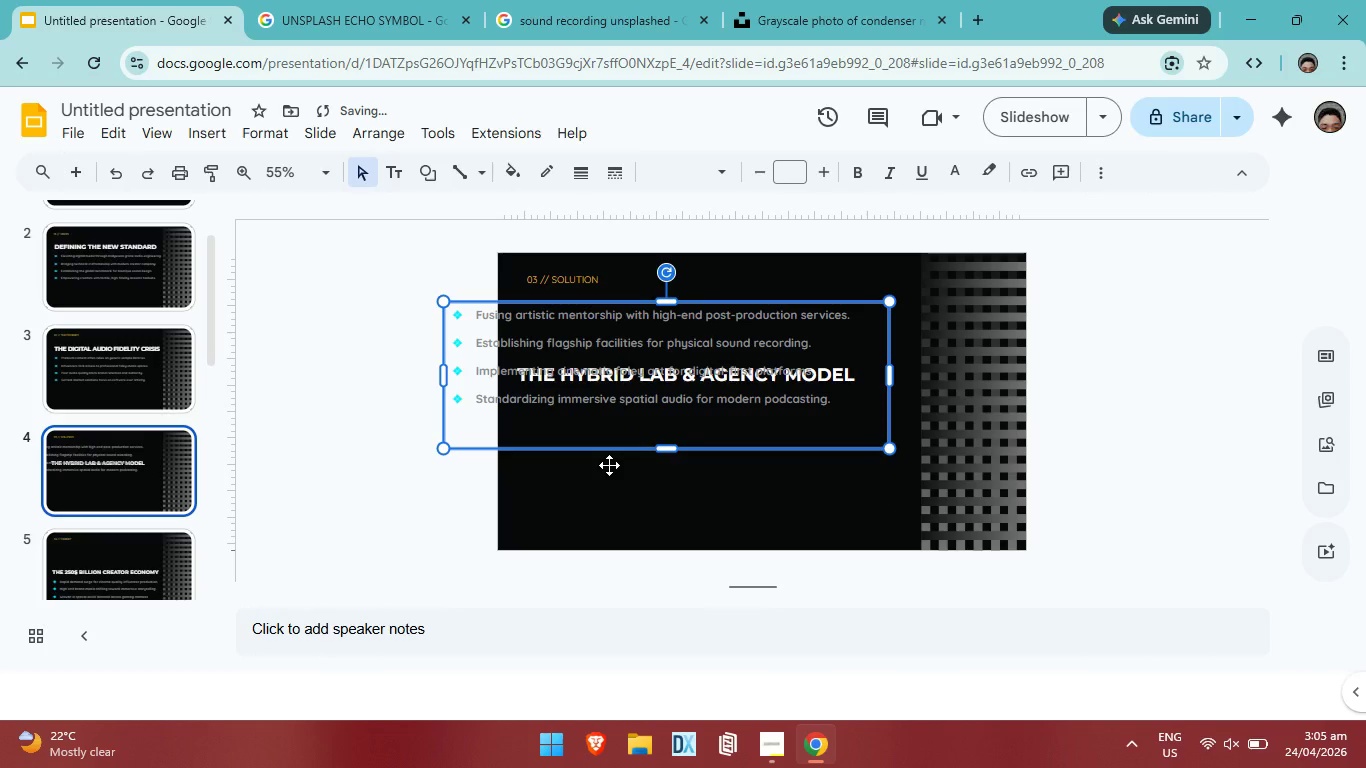 
key(Control+ControlLeft)
 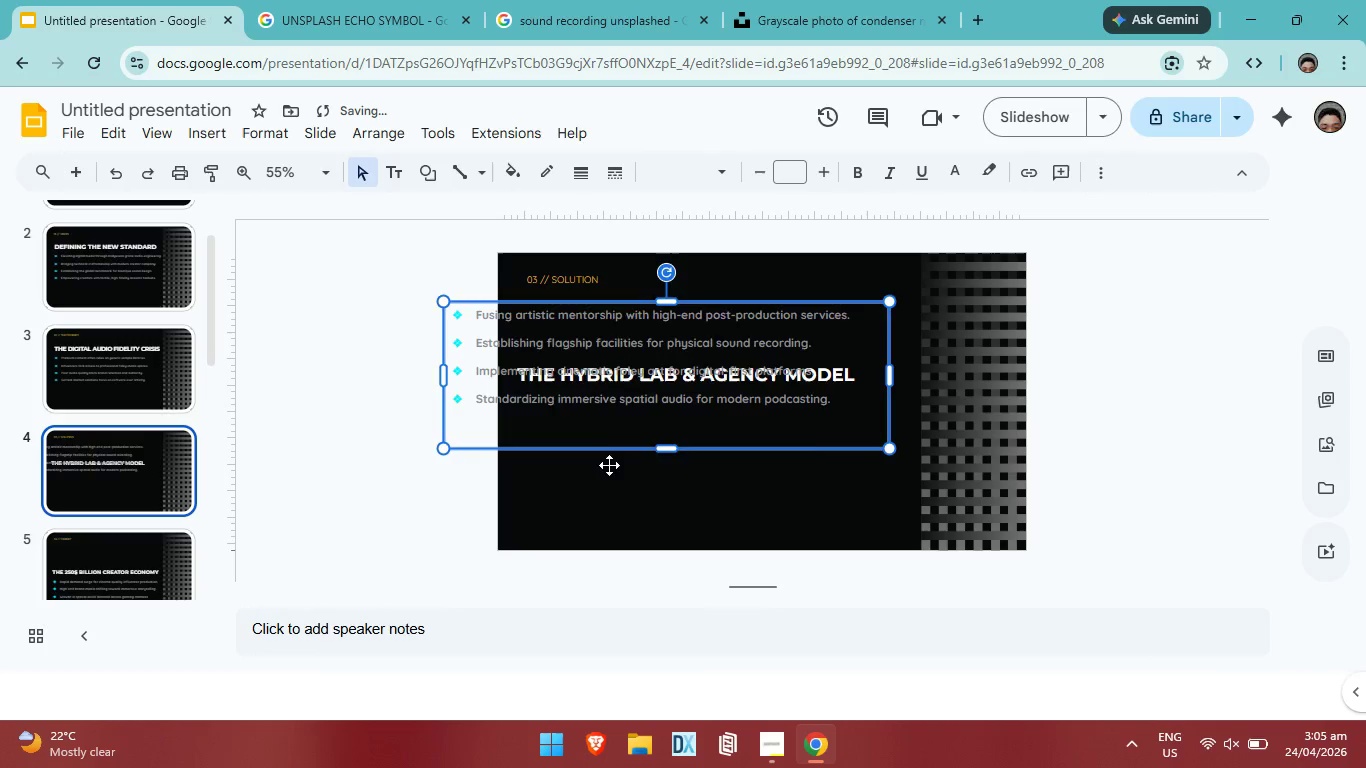 
key(Control+Z)
 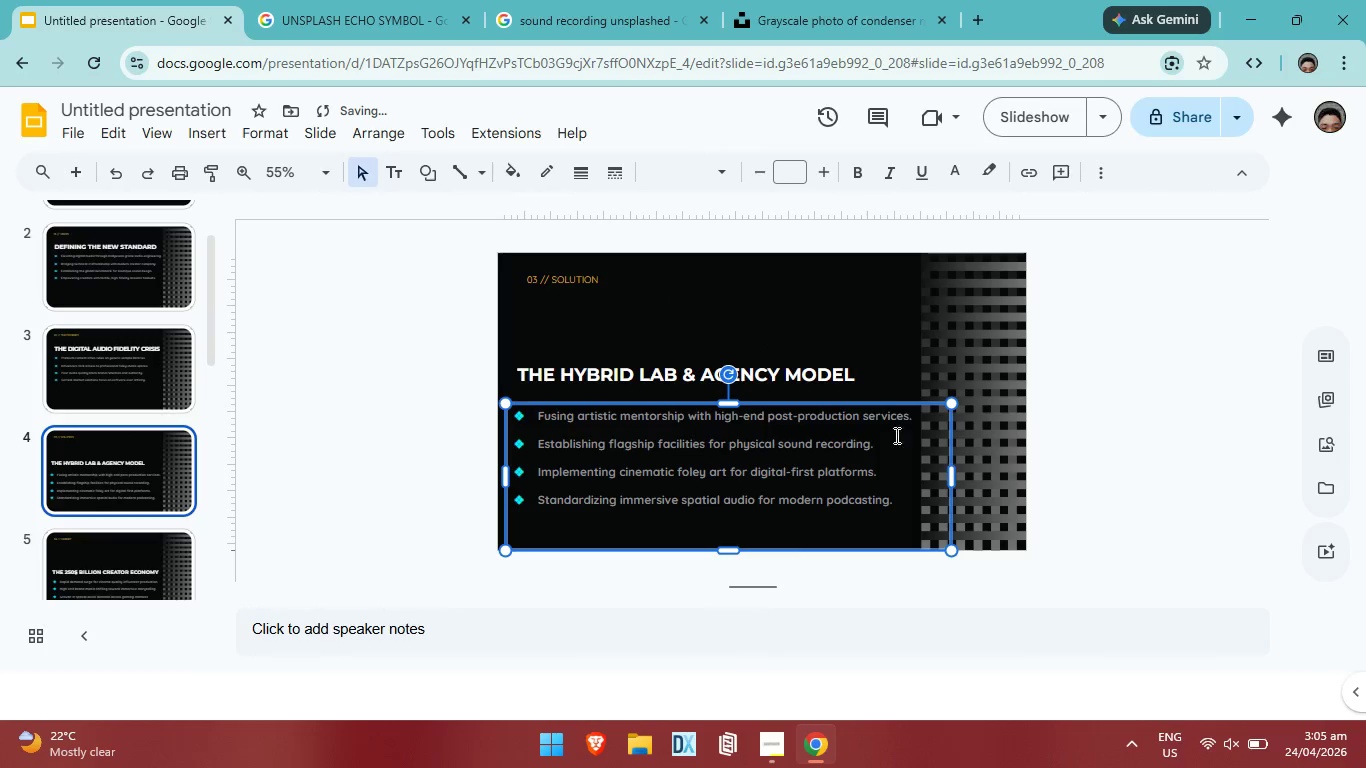 
left_click([880, 341])
 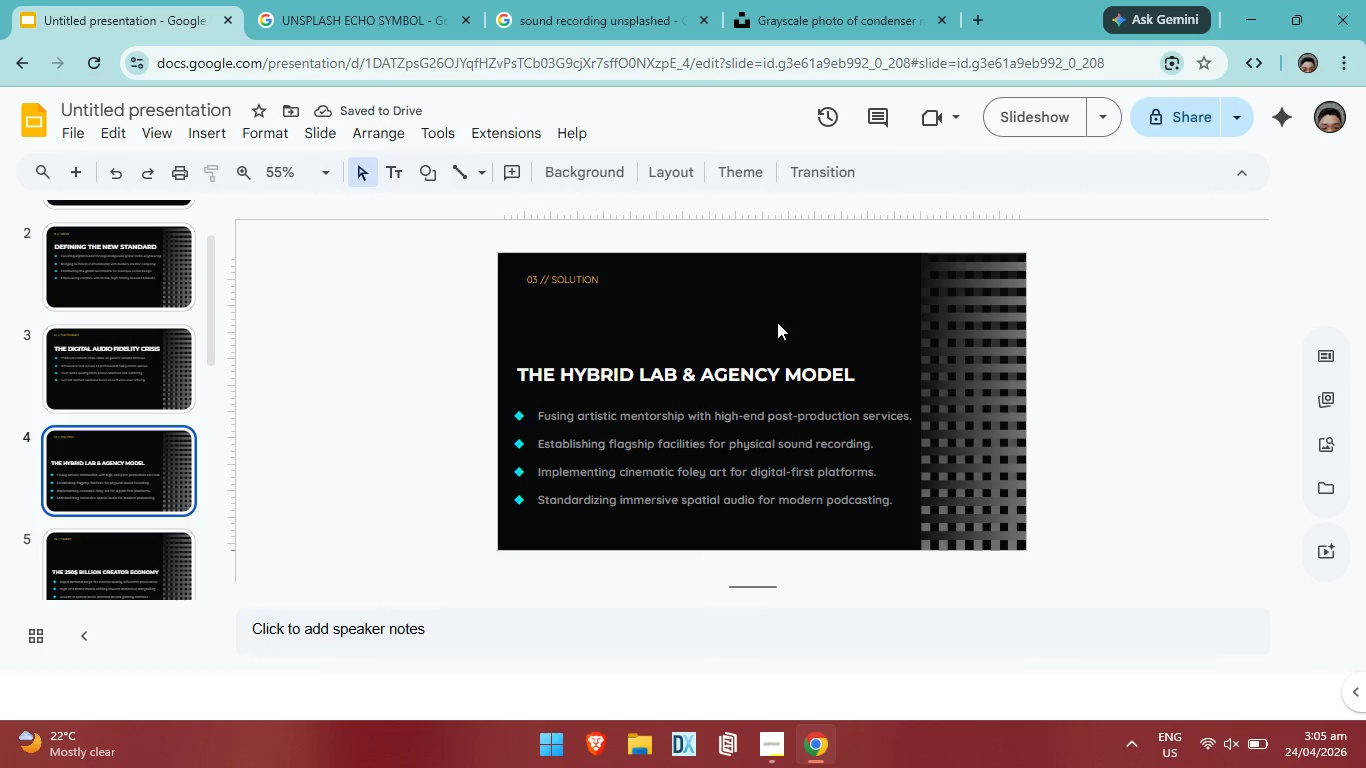 
left_click_drag(start_coordinate=[774, 322], to_coordinate=[770, 501])
 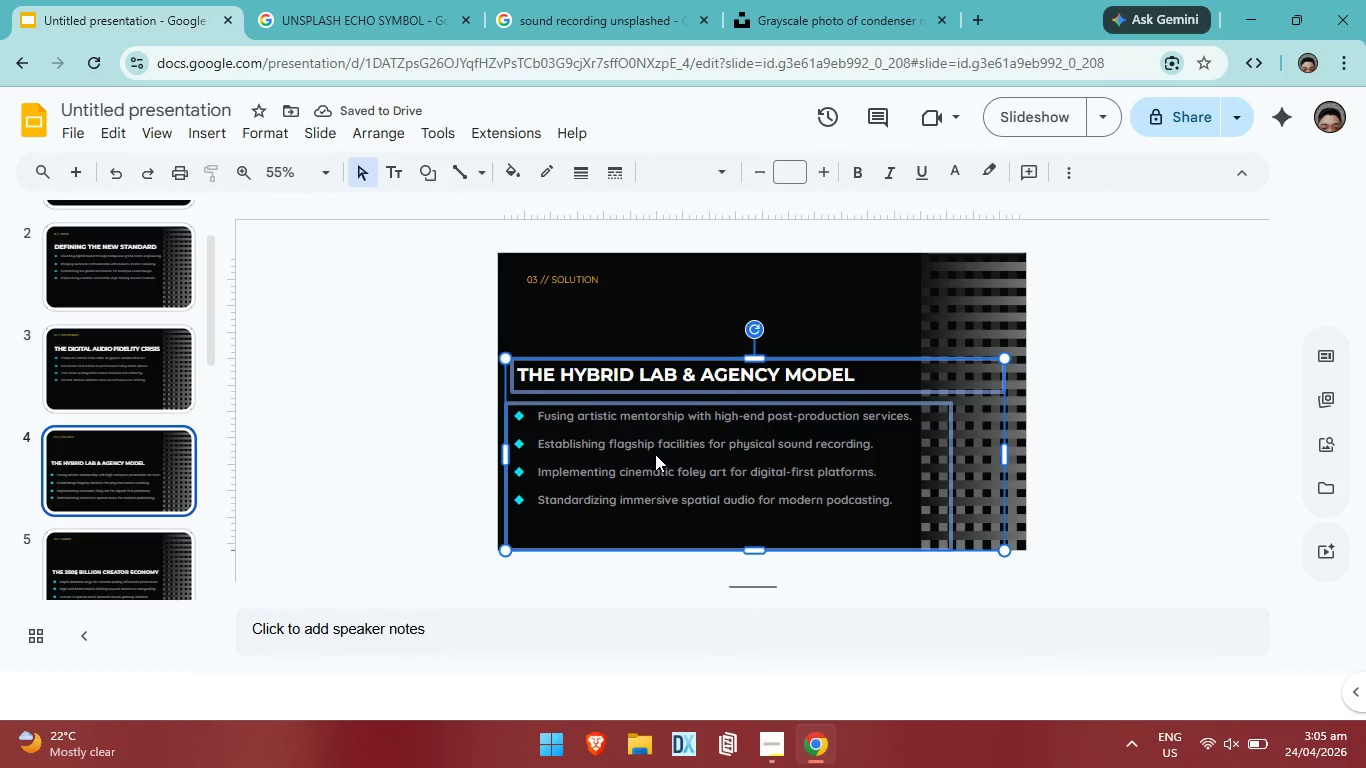 
left_click_drag(start_coordinate=[655, 454], to_coordinate=[674, 405])
 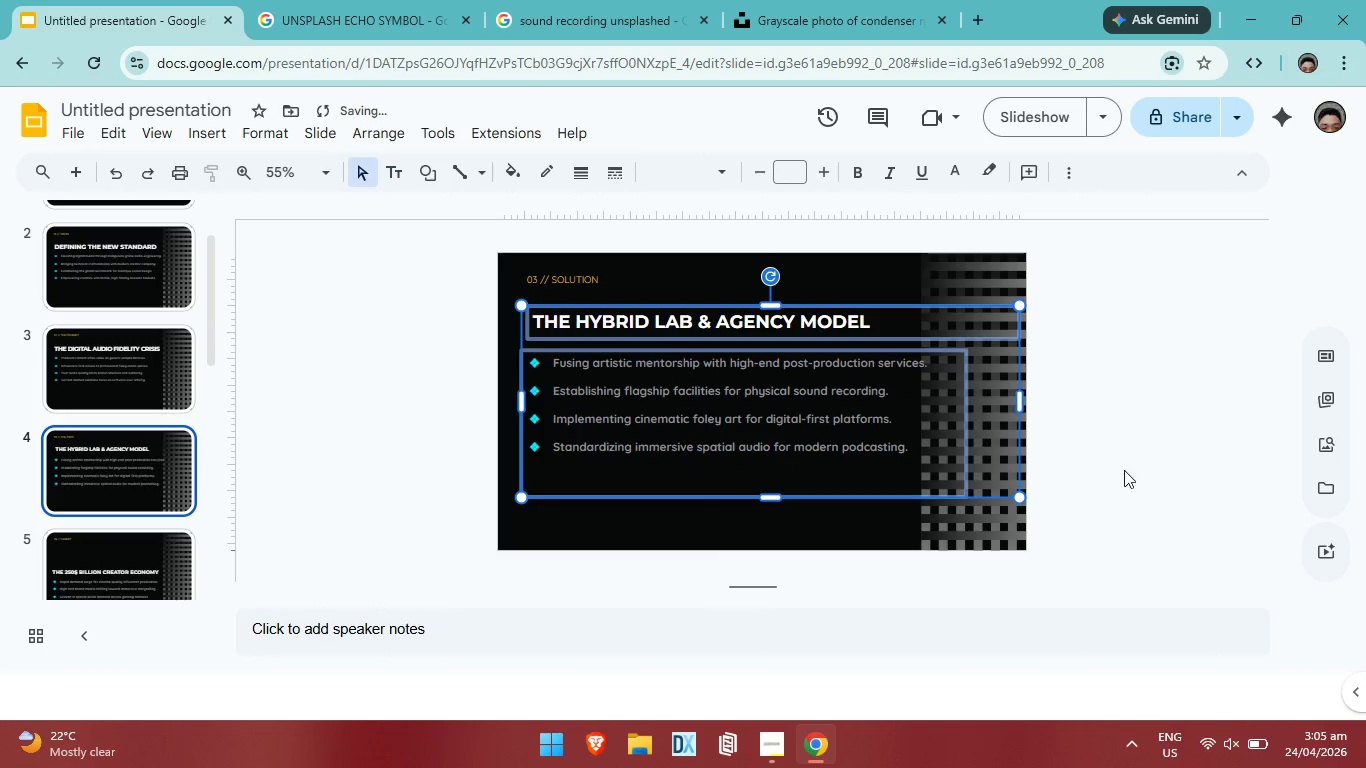 
left_click([1128, 470])
 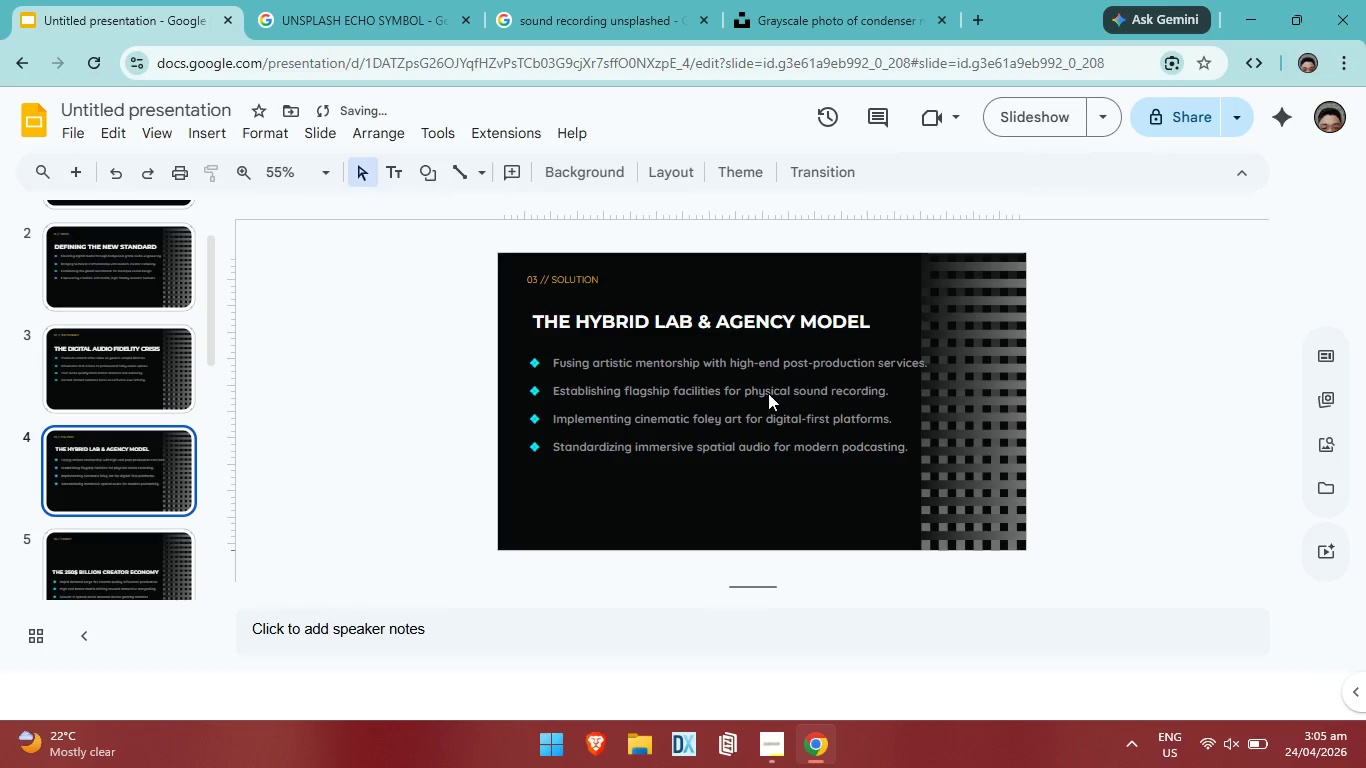 
left_click_drag(start_coordinate=[849, 504], to_coordinate=[667, 309])
 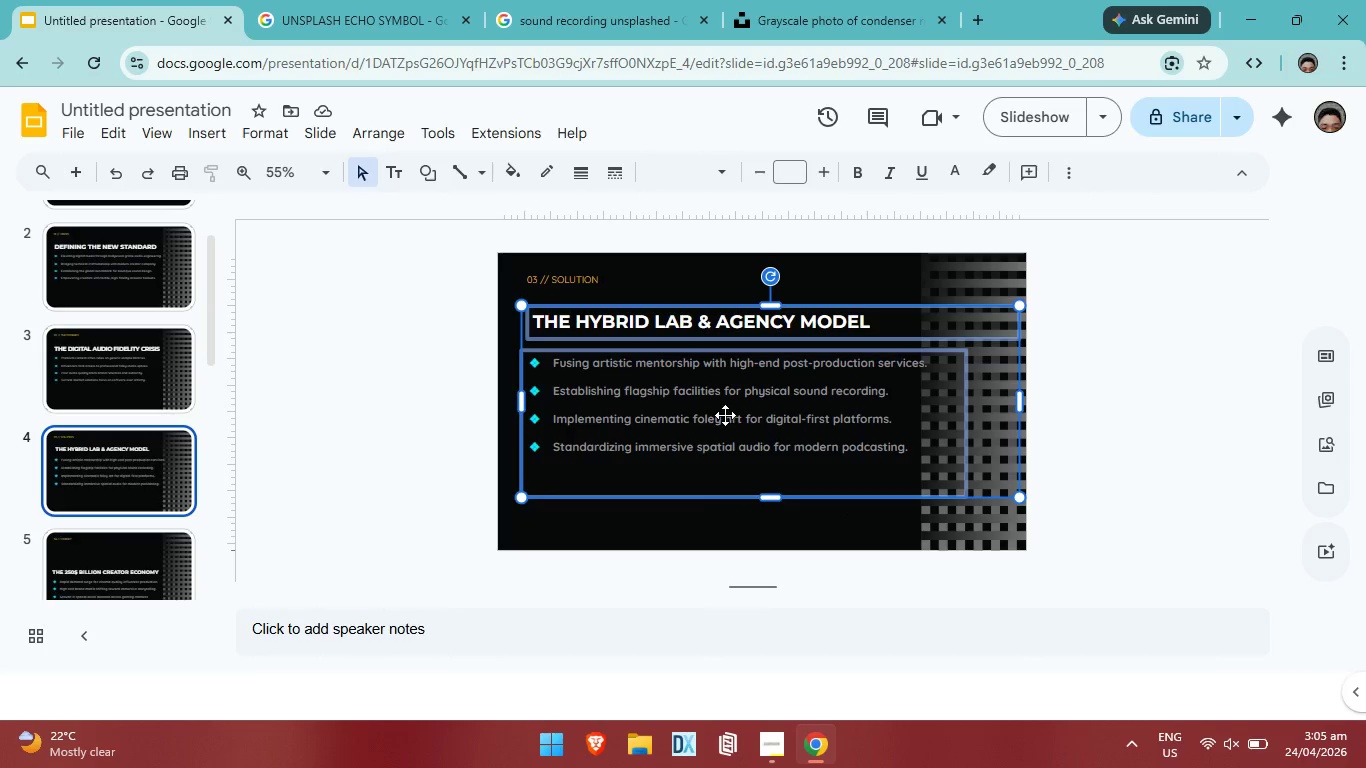 
key(ArrowLeft)
 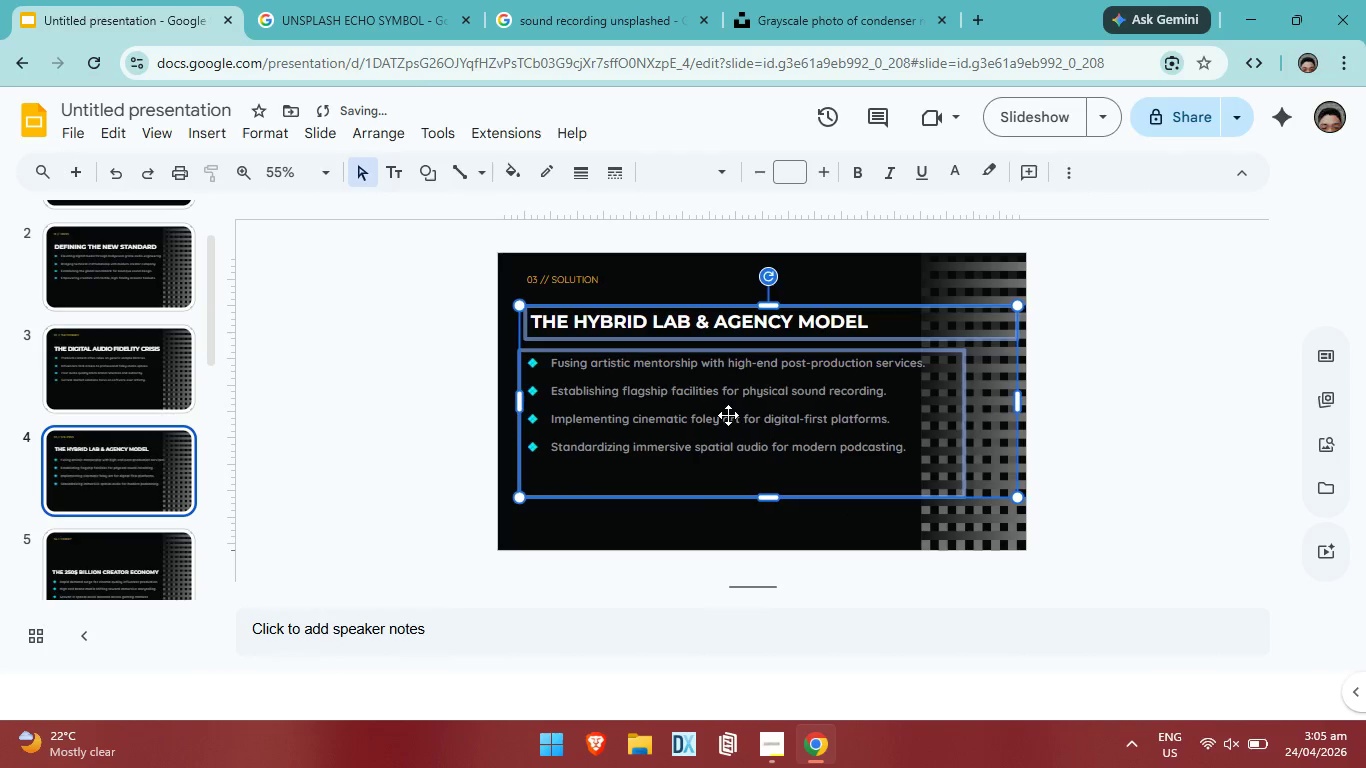 
key(ArrowLeft)
 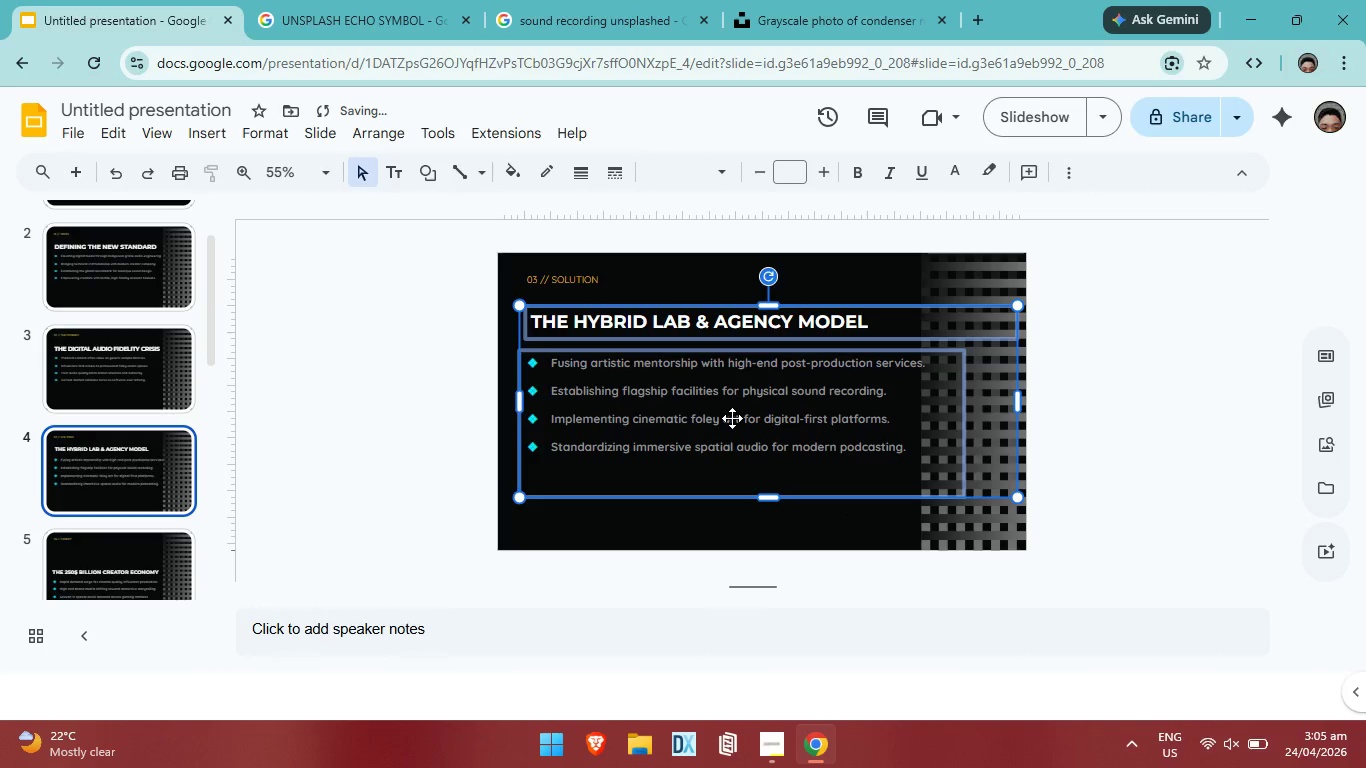 
key(ArrowLeft)
 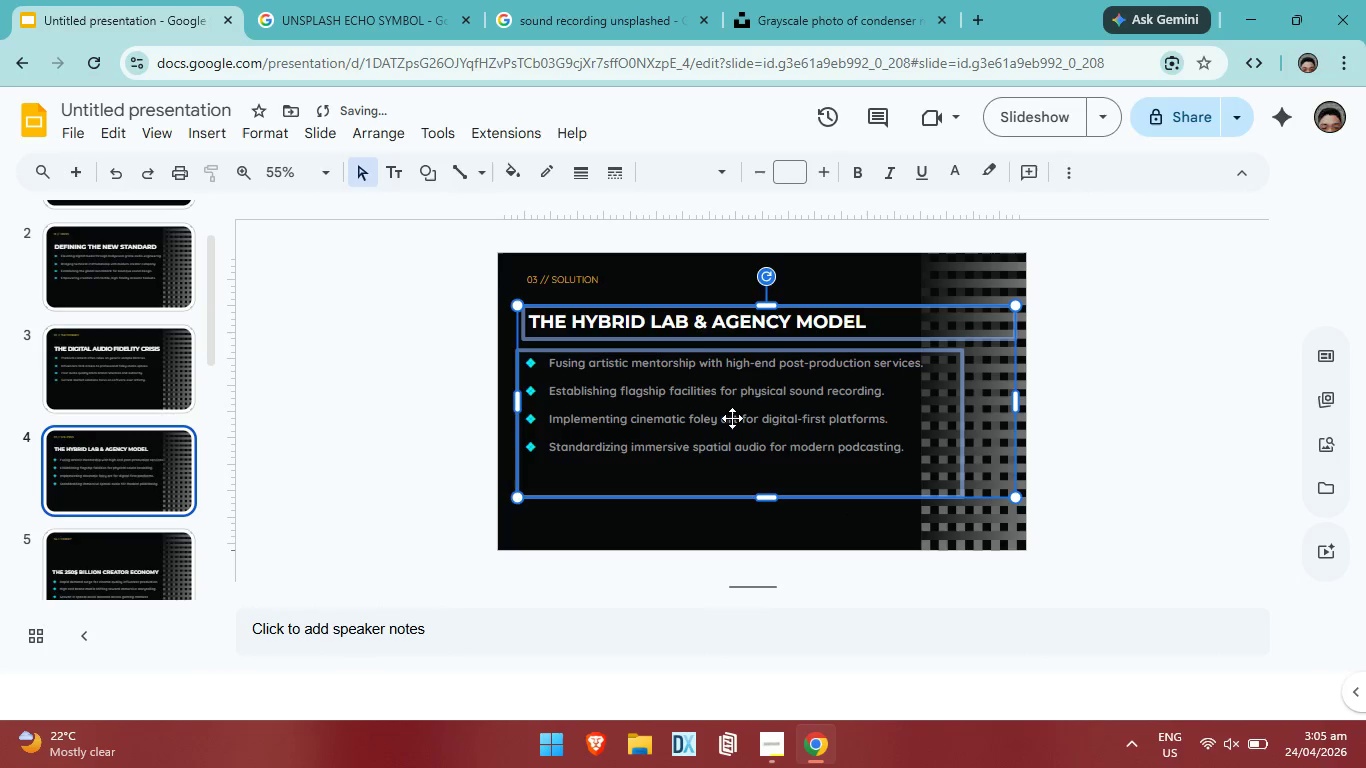 
key(ArrowLeft)
 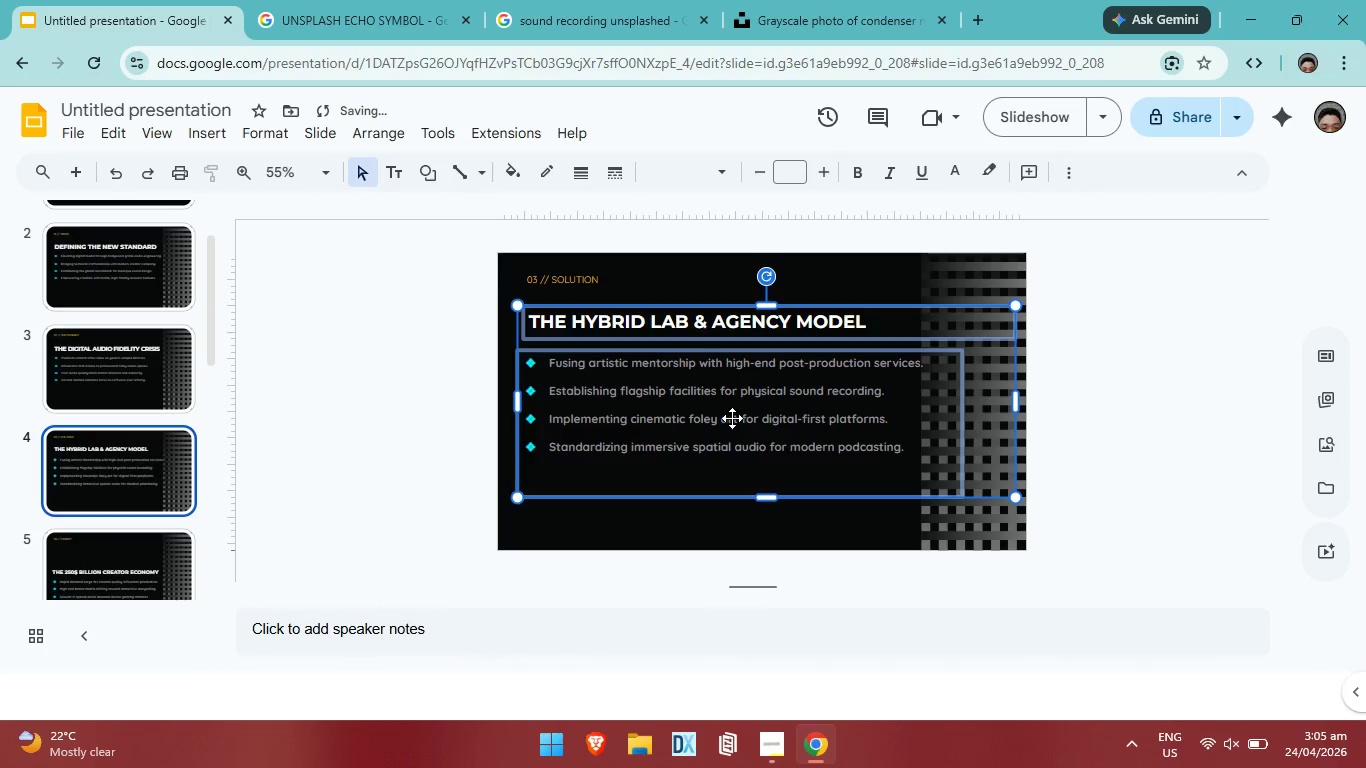 
key(ArrowLeft)
 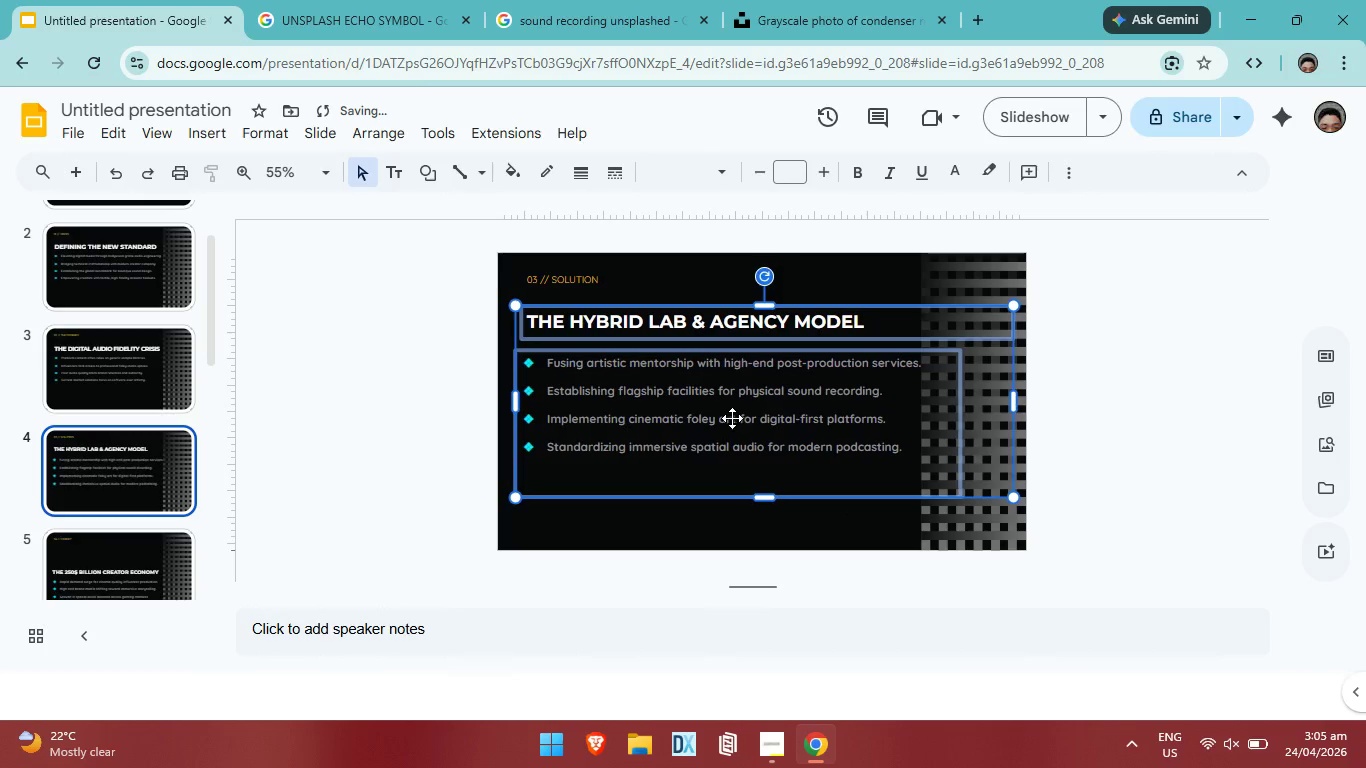 
key(ArrowLeft)
 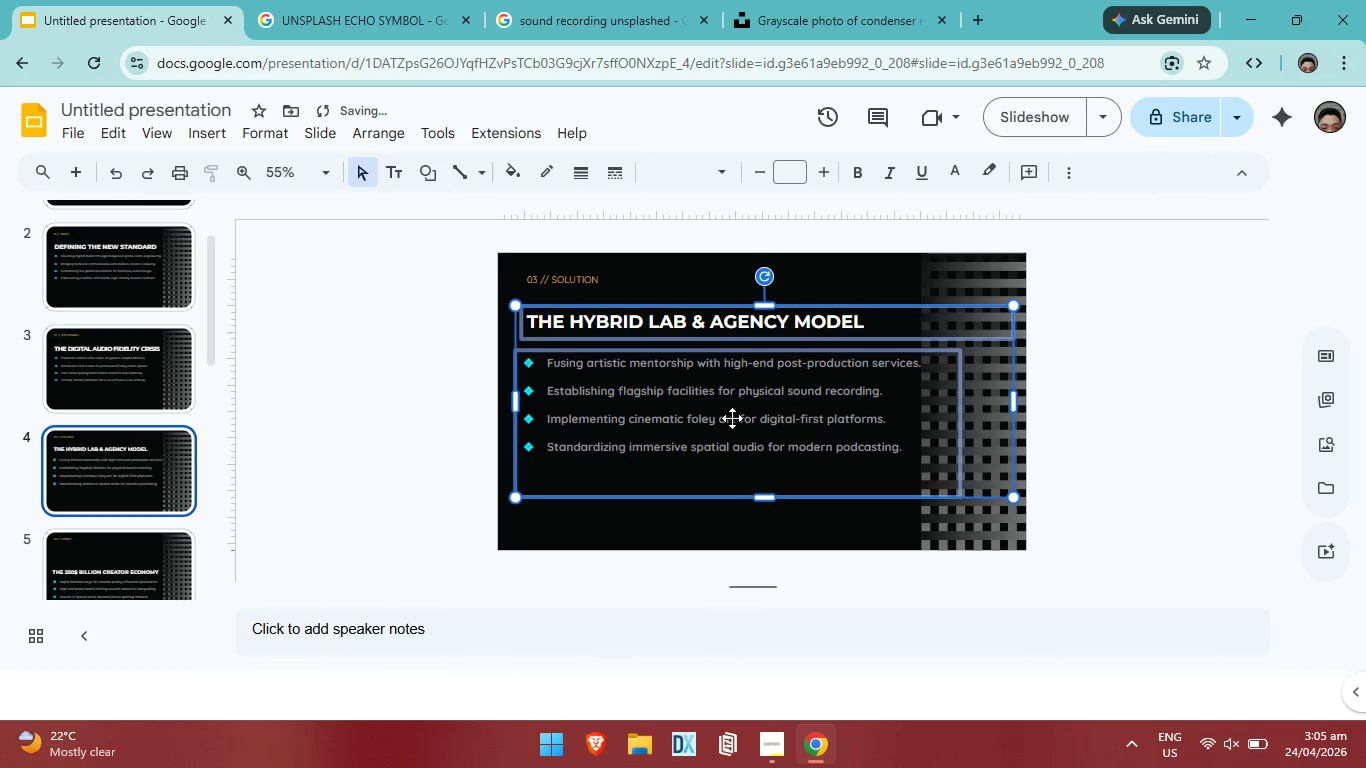 
key(ArrowLeft)
 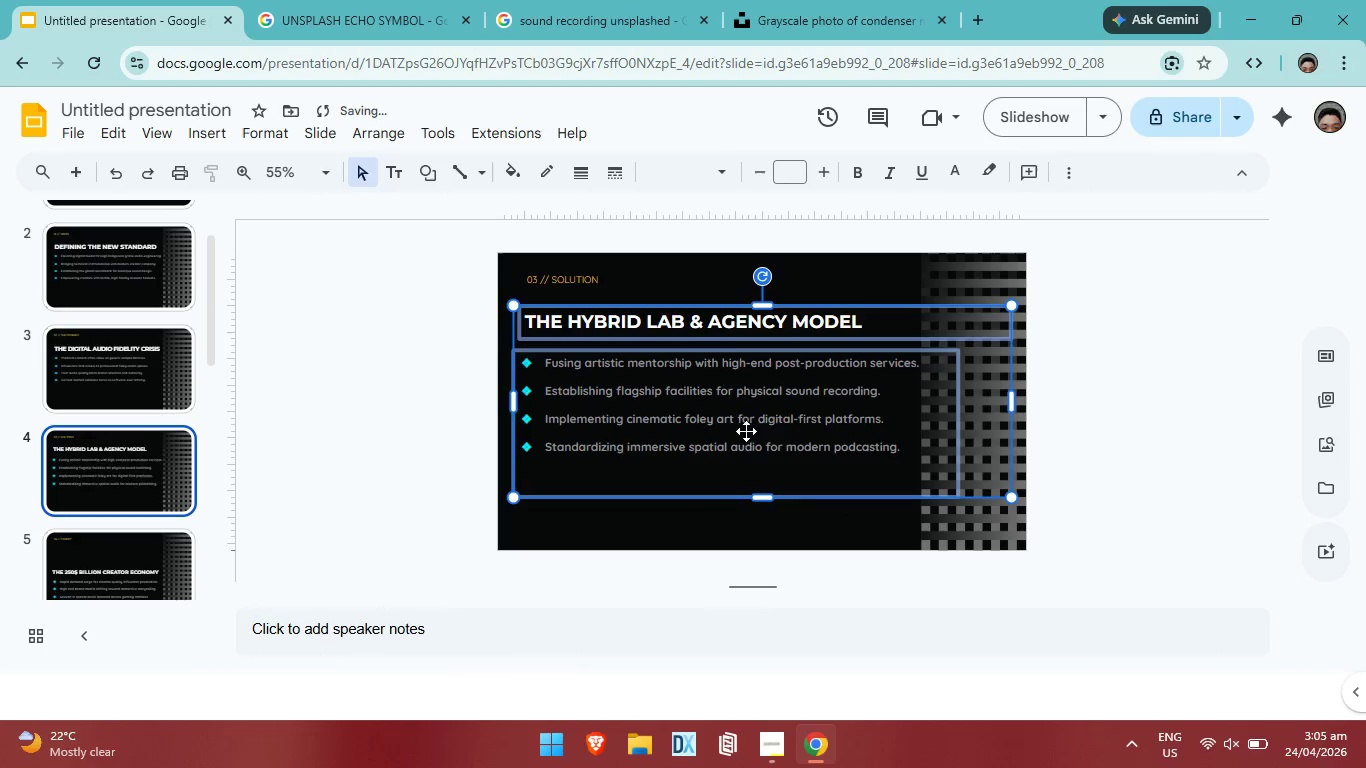 
key(ArrowLeft)
 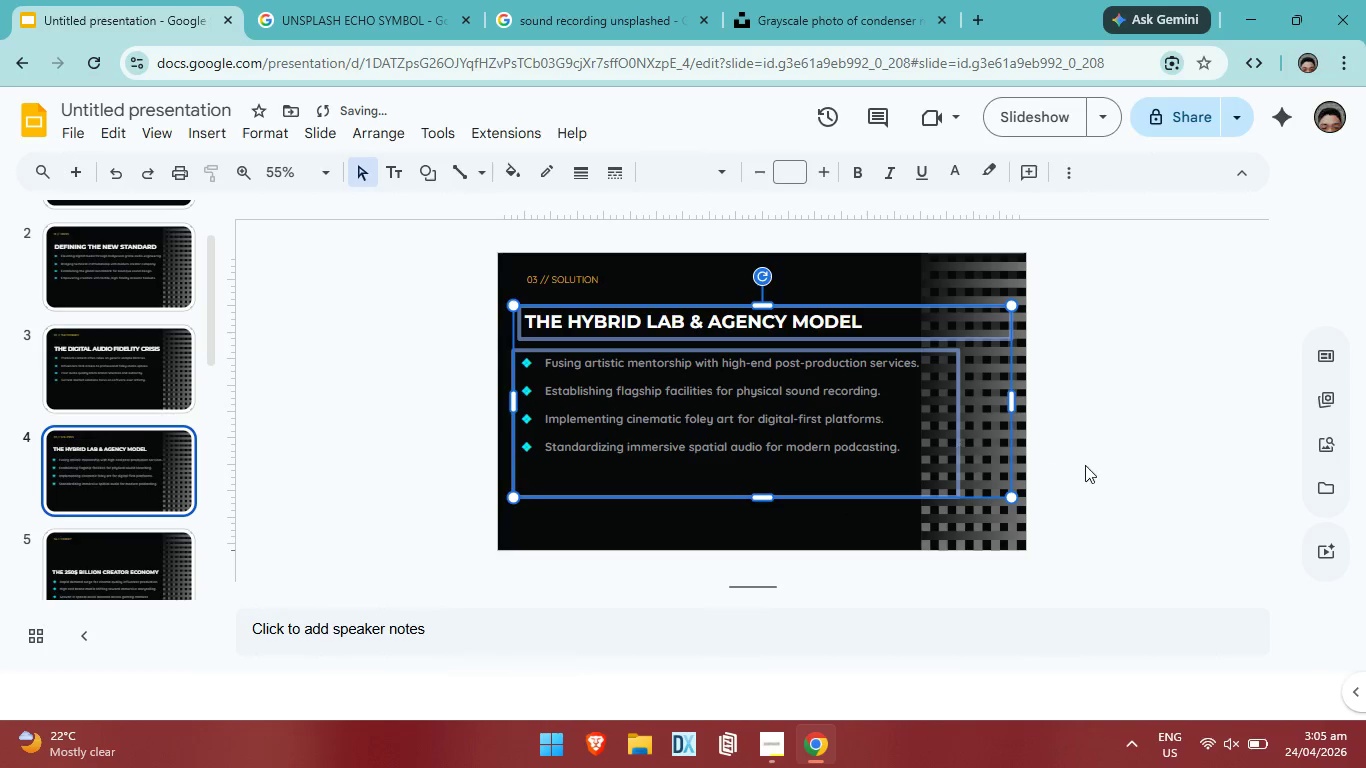 
key(ArrowLeft)
 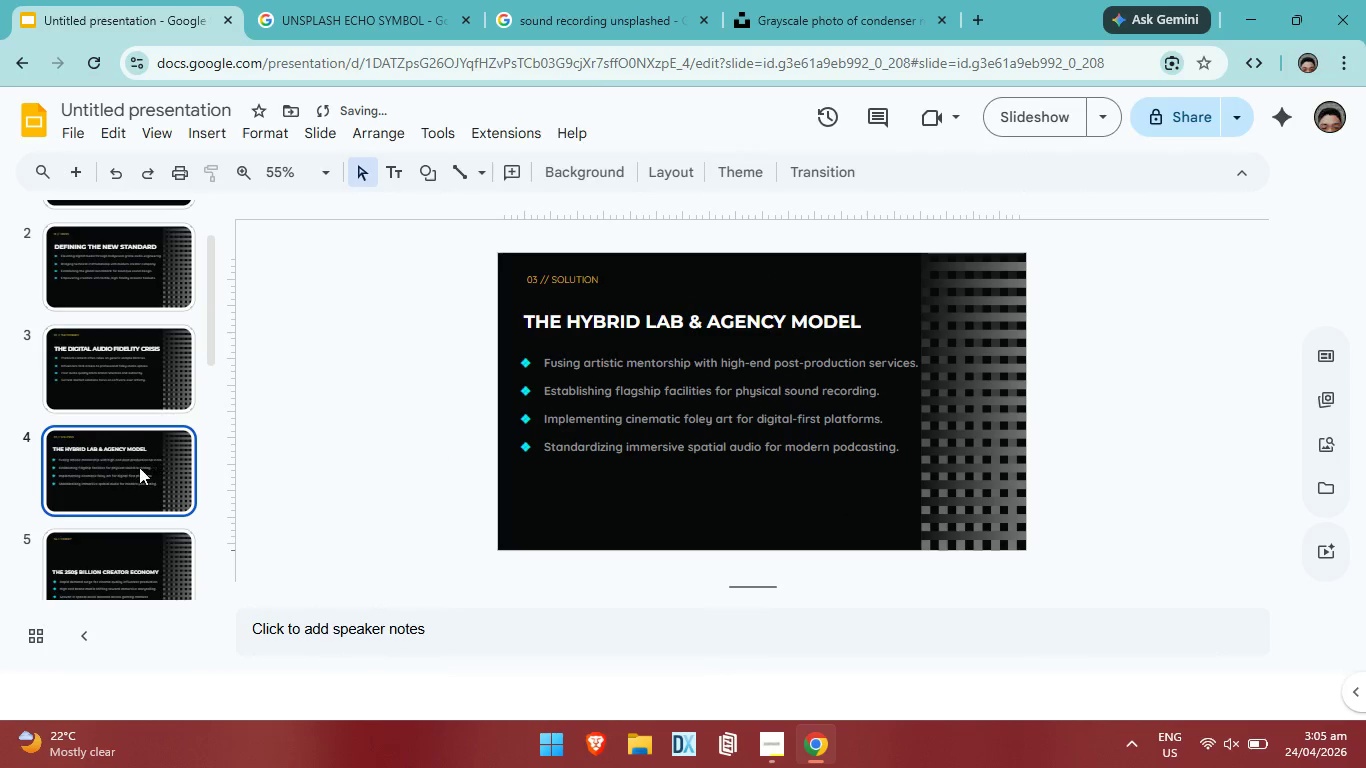 
left_click([147, 481])
 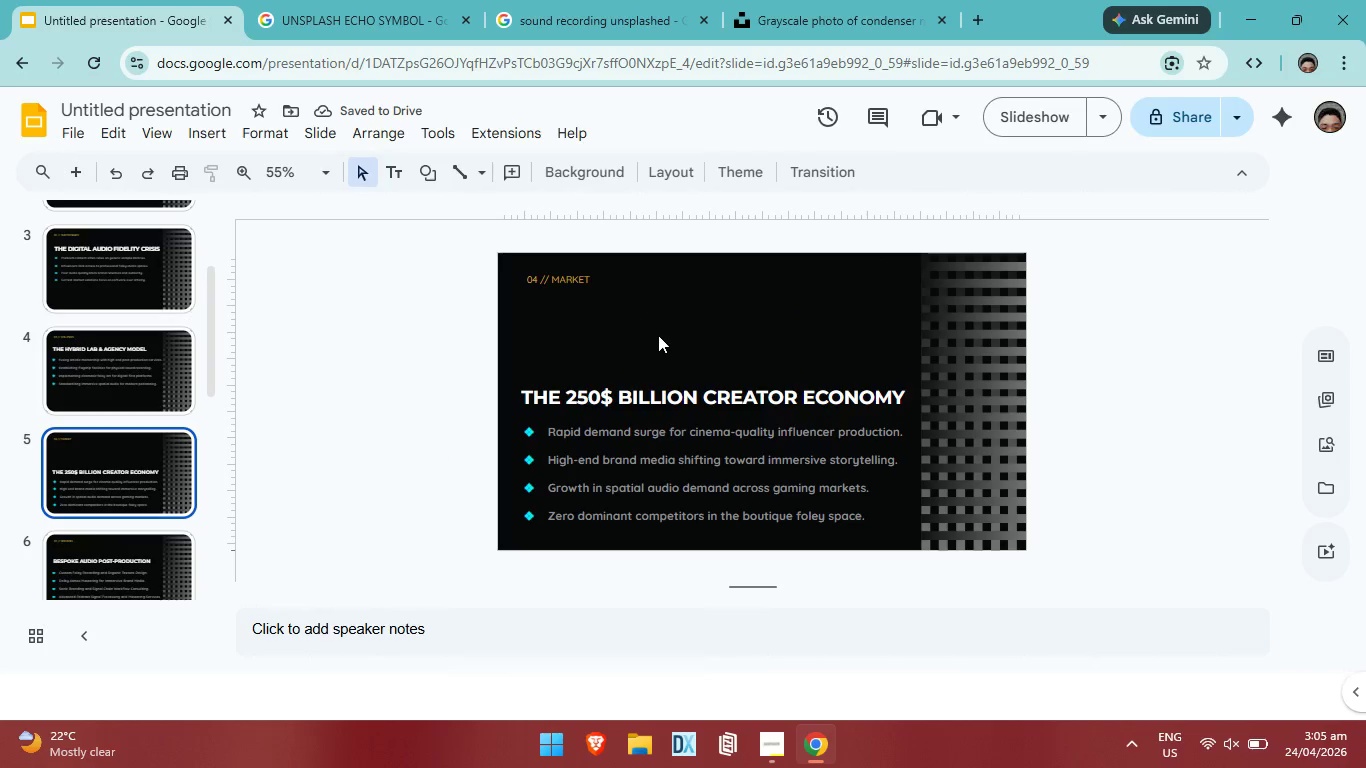 
scroll: coordinate [147, 486], scroll_direction: down, amount: 1.0
 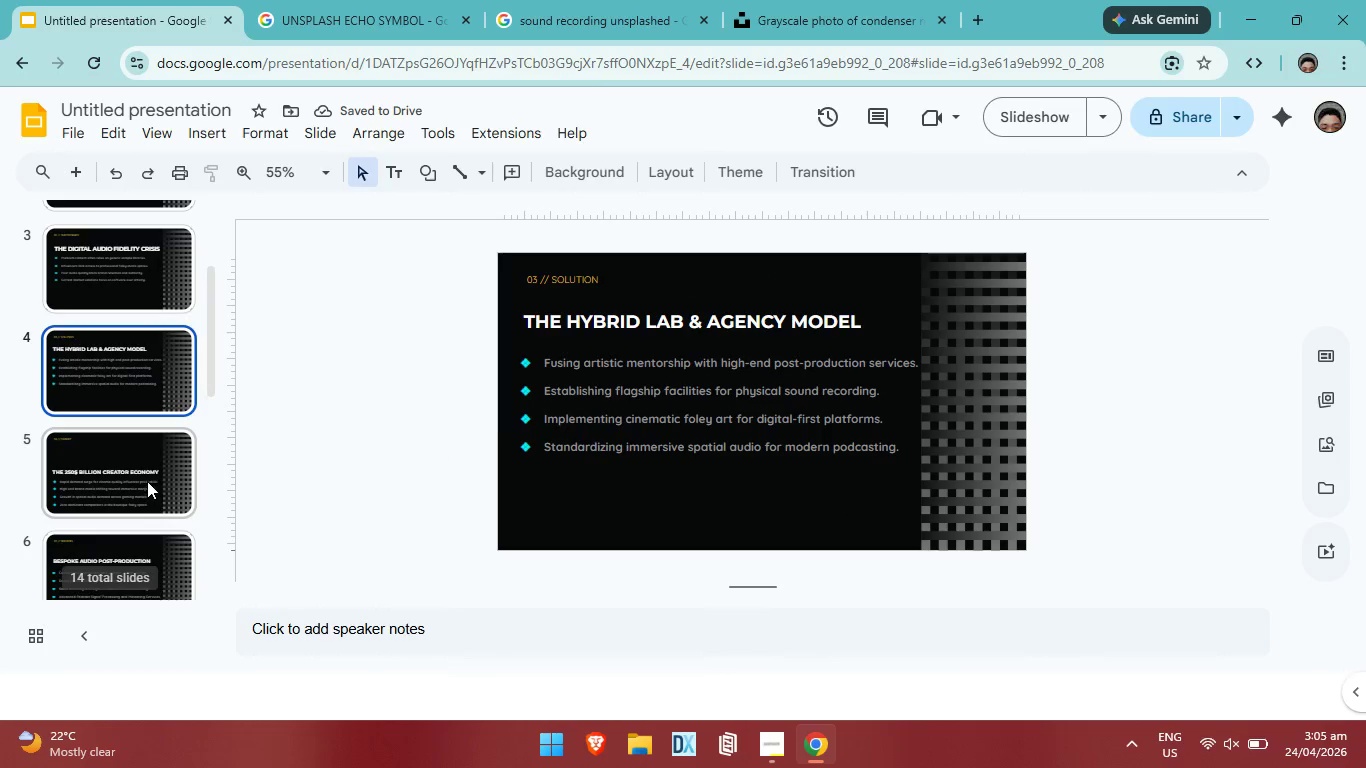 
left_click_drag(start_coordinate=[657, 335], to_coordinate=[722, 545])
 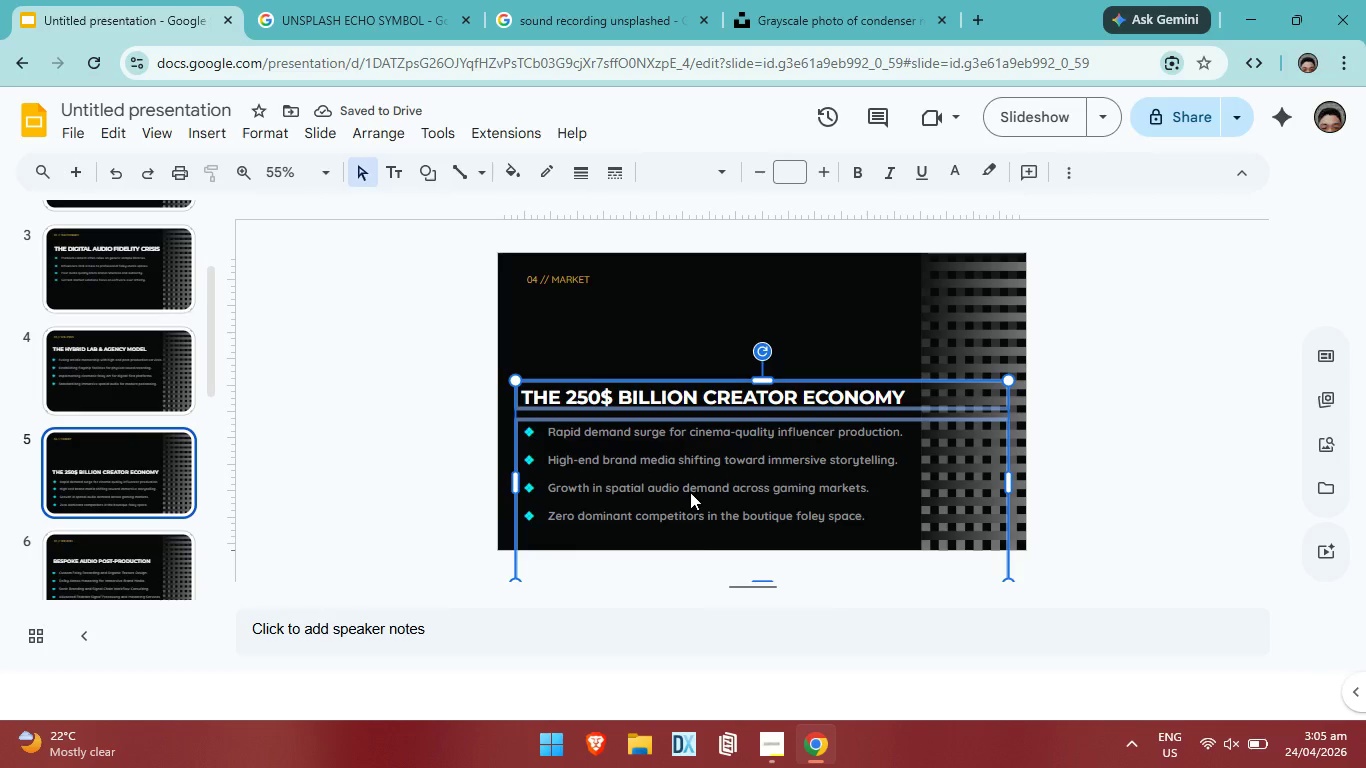 
left_click_drag(start_coordinate=[690, 492], to_coordinate=[694, 419])
 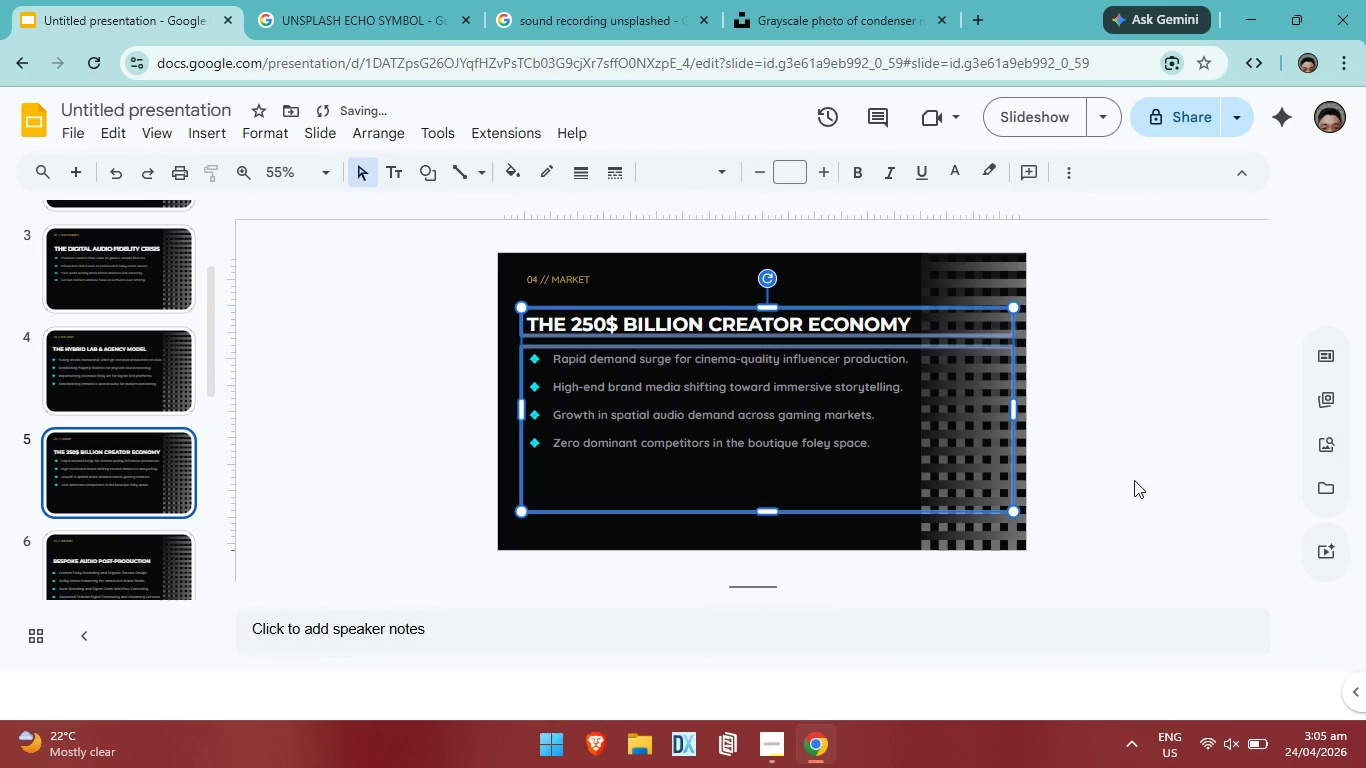 
left_click([1134, 480])
 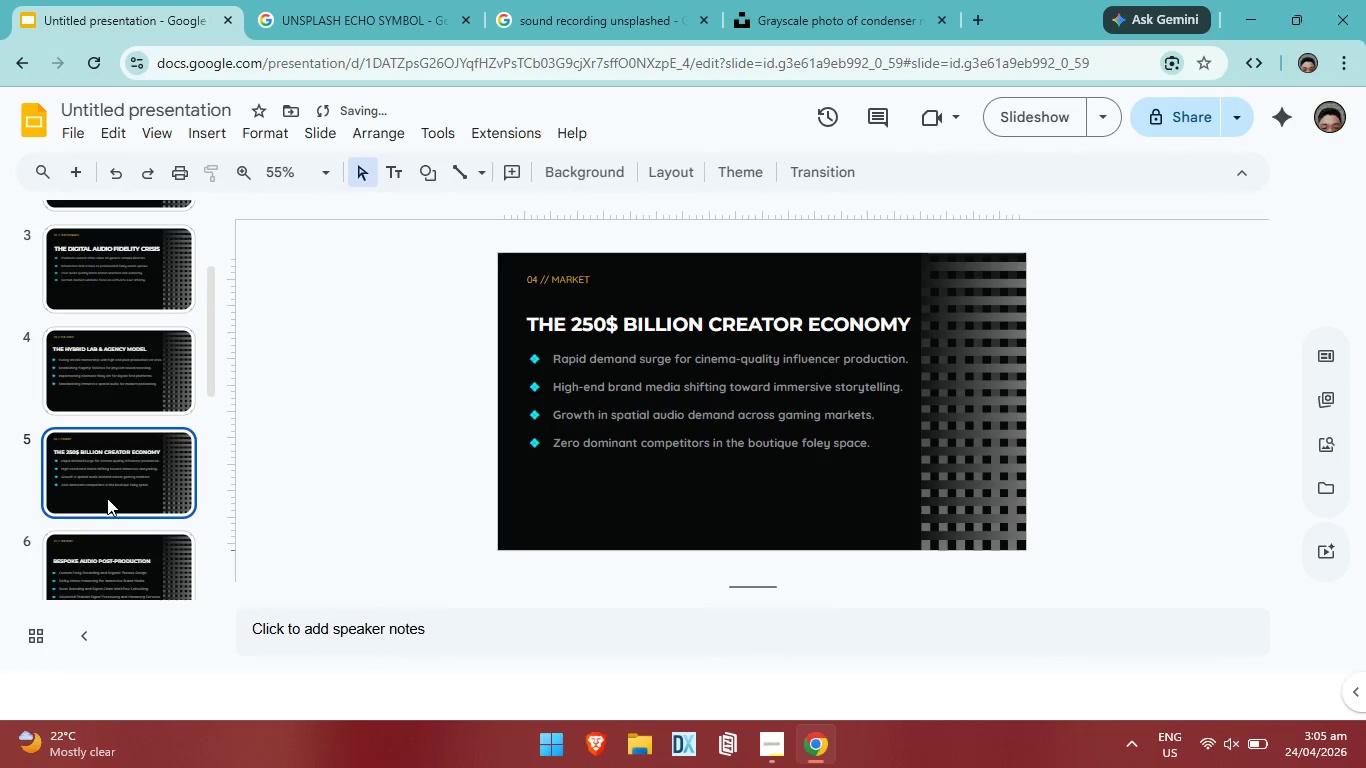 
left_click([114, 489])
 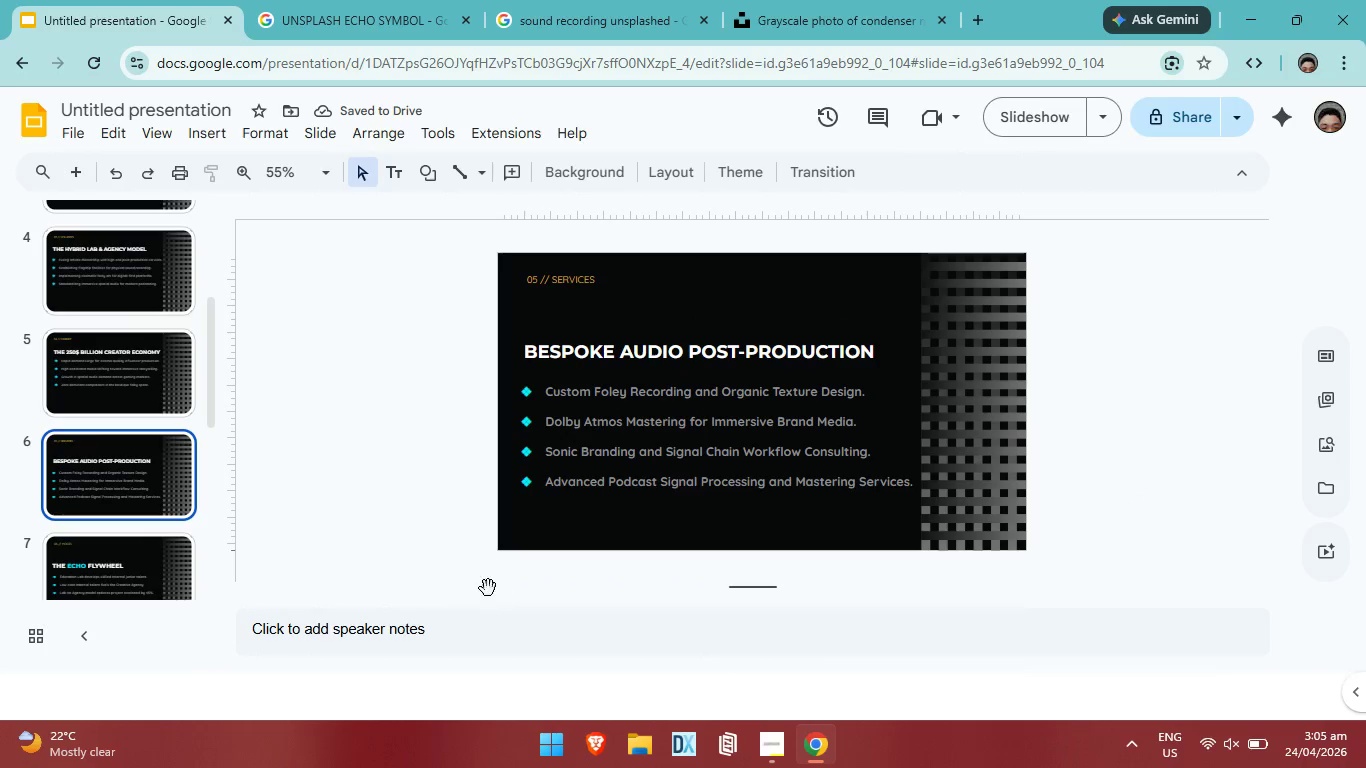 
scroll: coordinate [107, 496], scroll_direction: down, amount: 1.0
 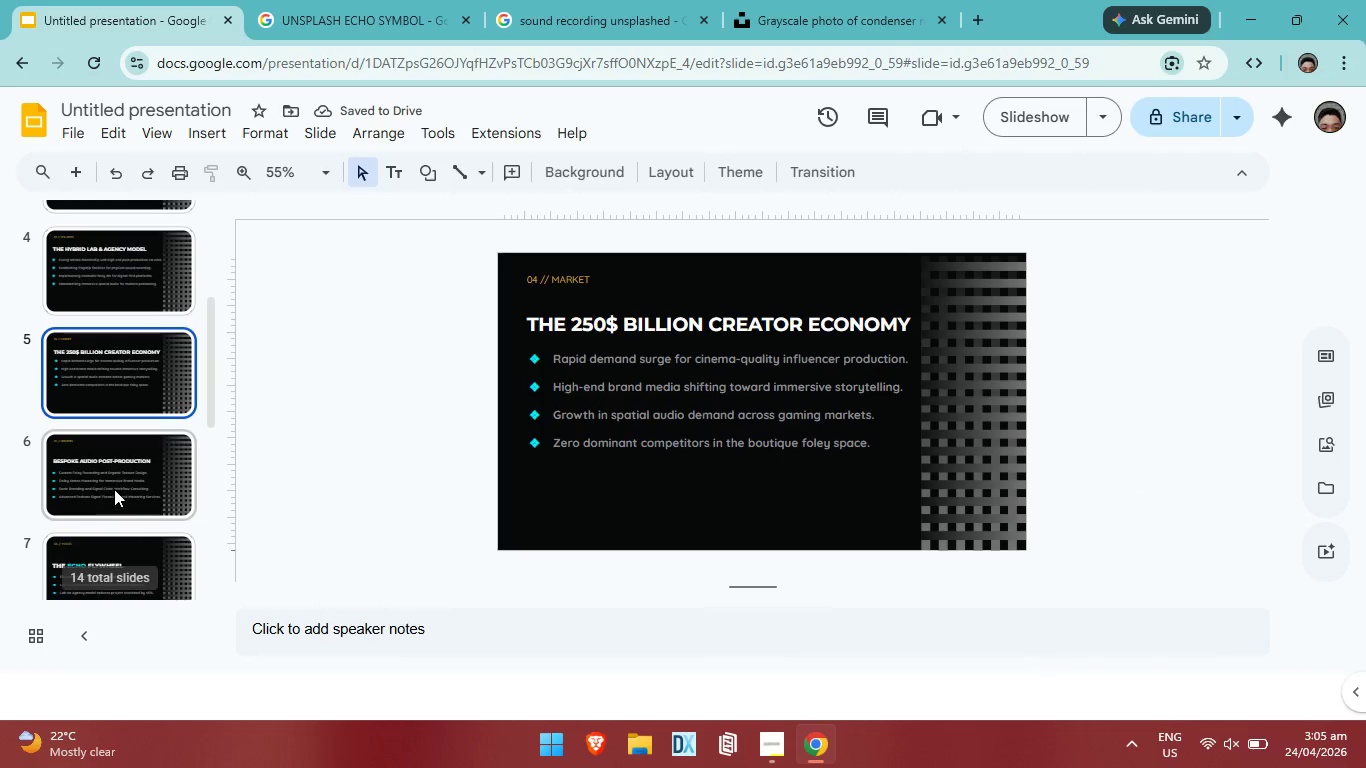 
left_click_drag(start_coordinate=[497, 576], to_coordinate=[773, 327])
 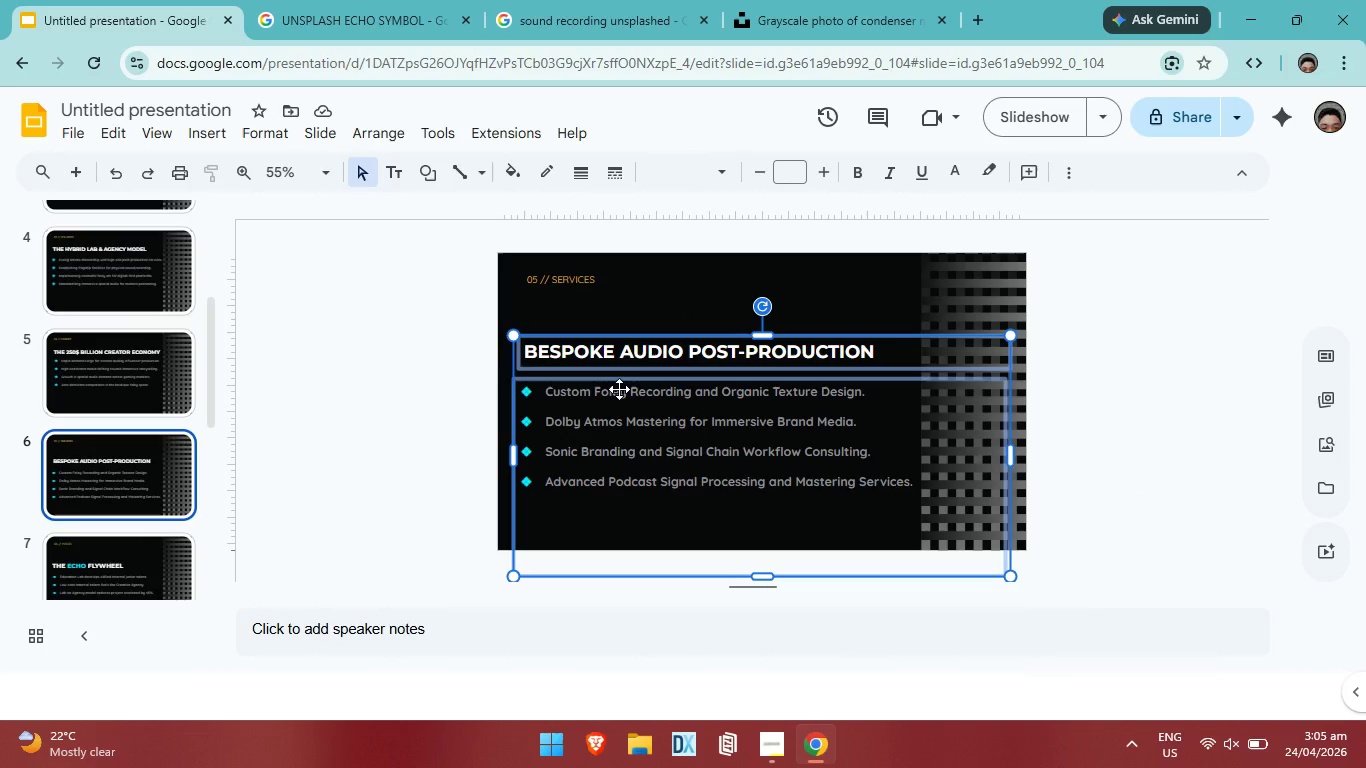 
left_click_drag(start_coordinate=[619, 389], to_coordinate=[630, 364])
 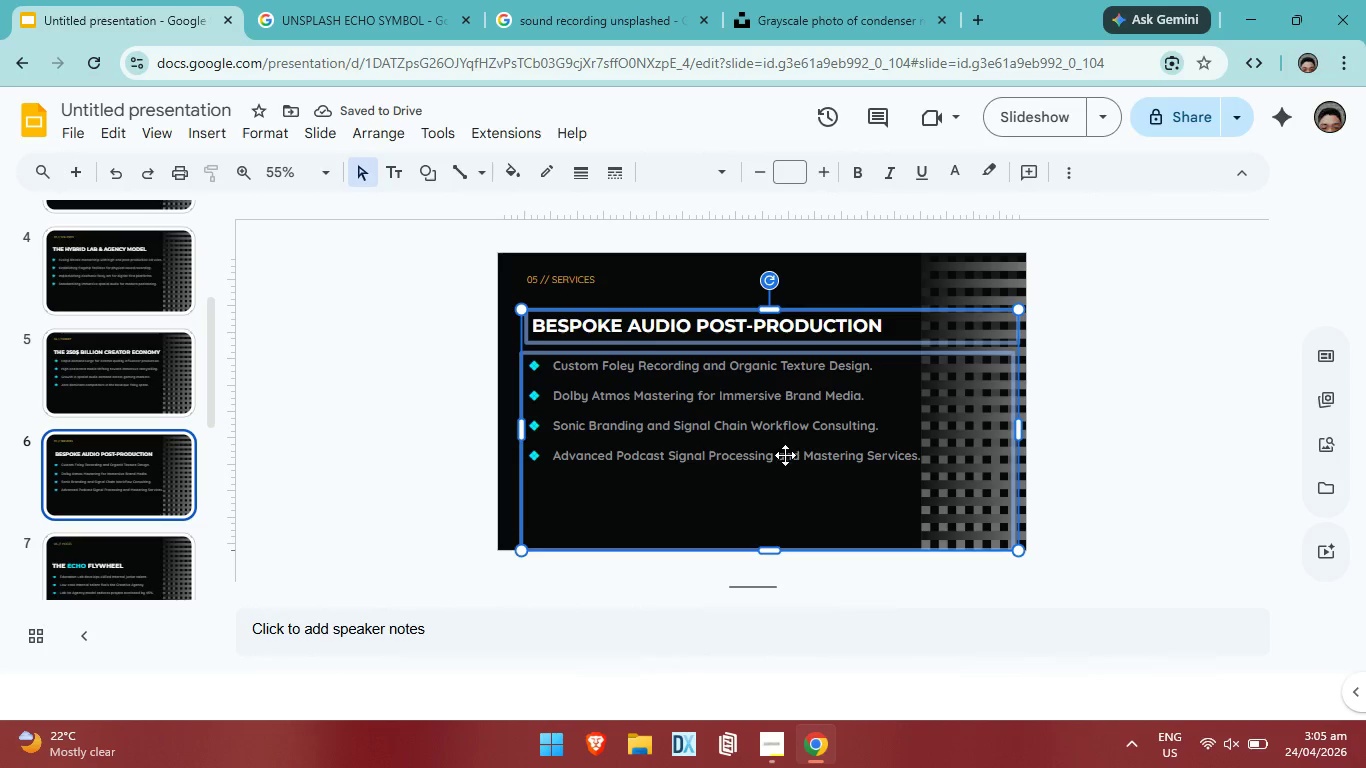 
key(ArrowLeft)
 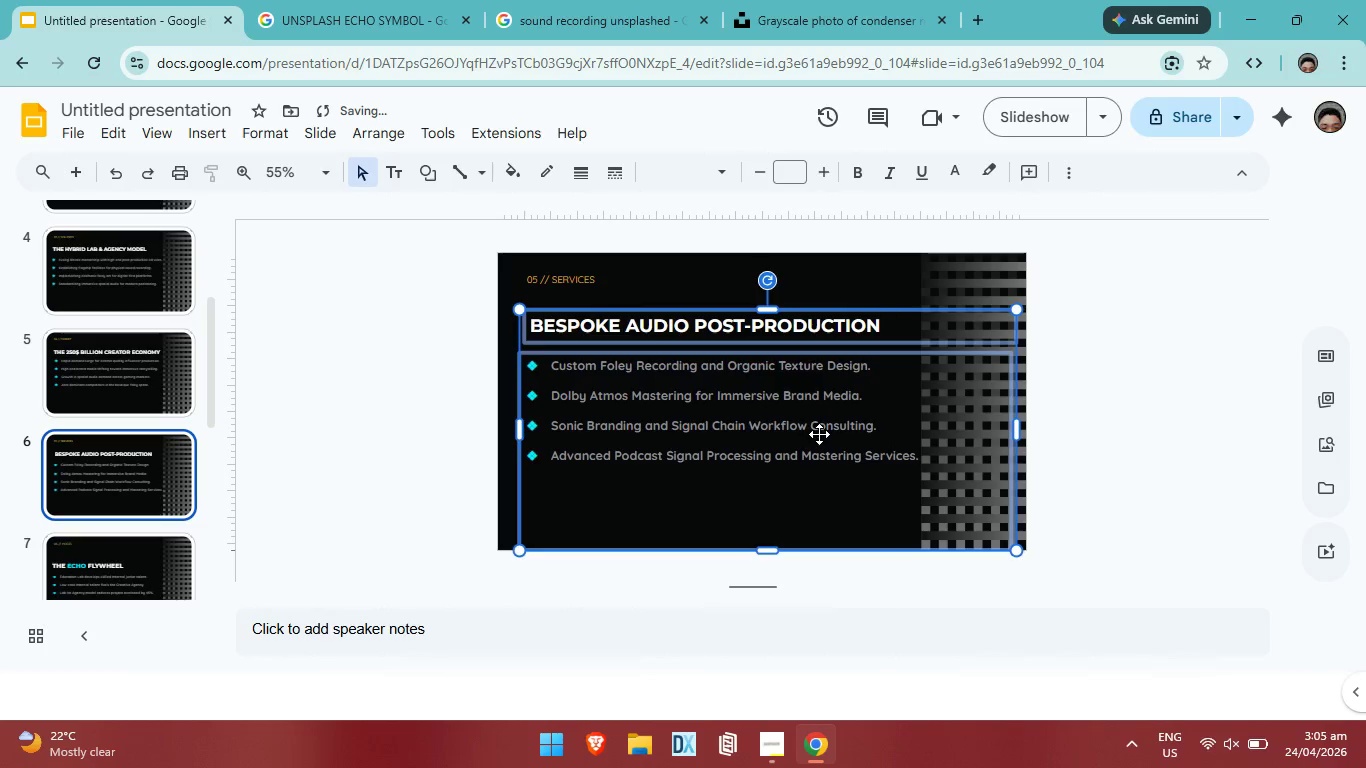 
key(ArrowLeft)
 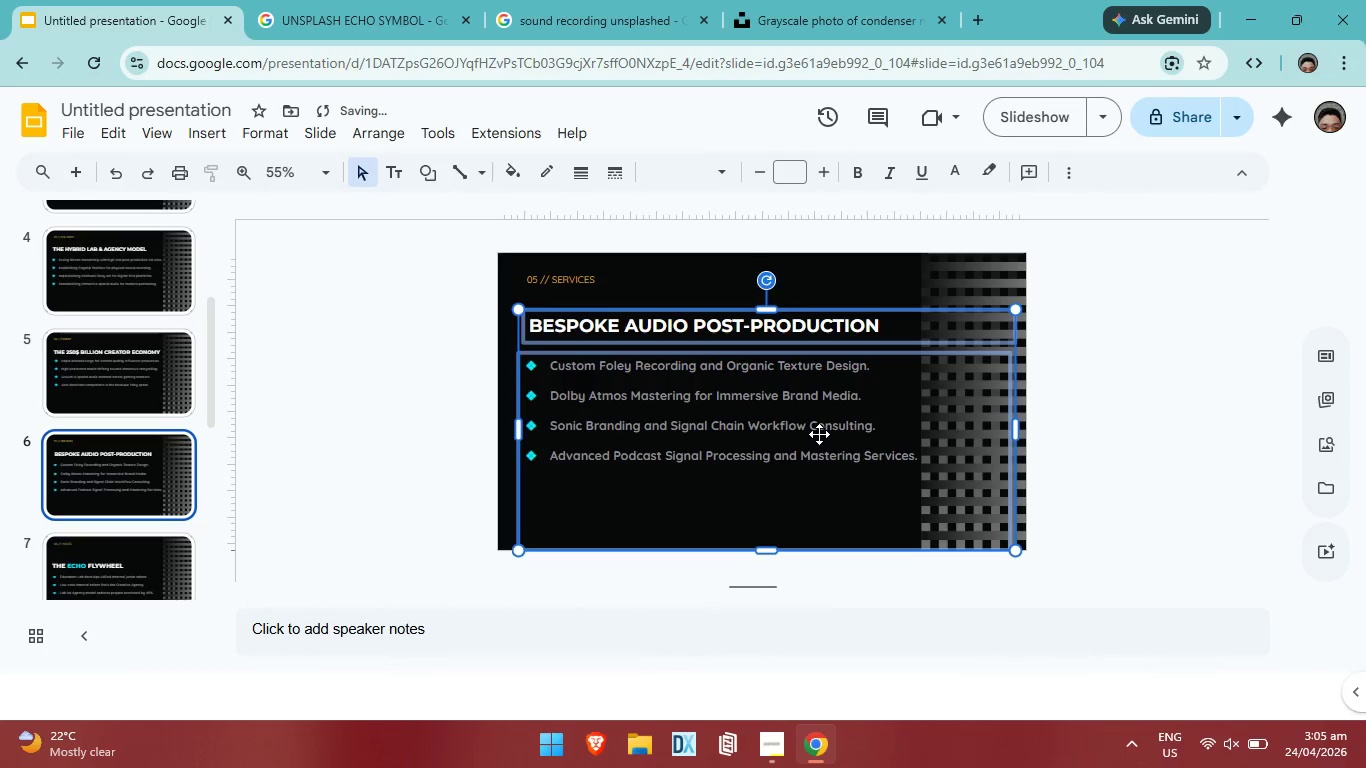 
key(ArrowLeft)
 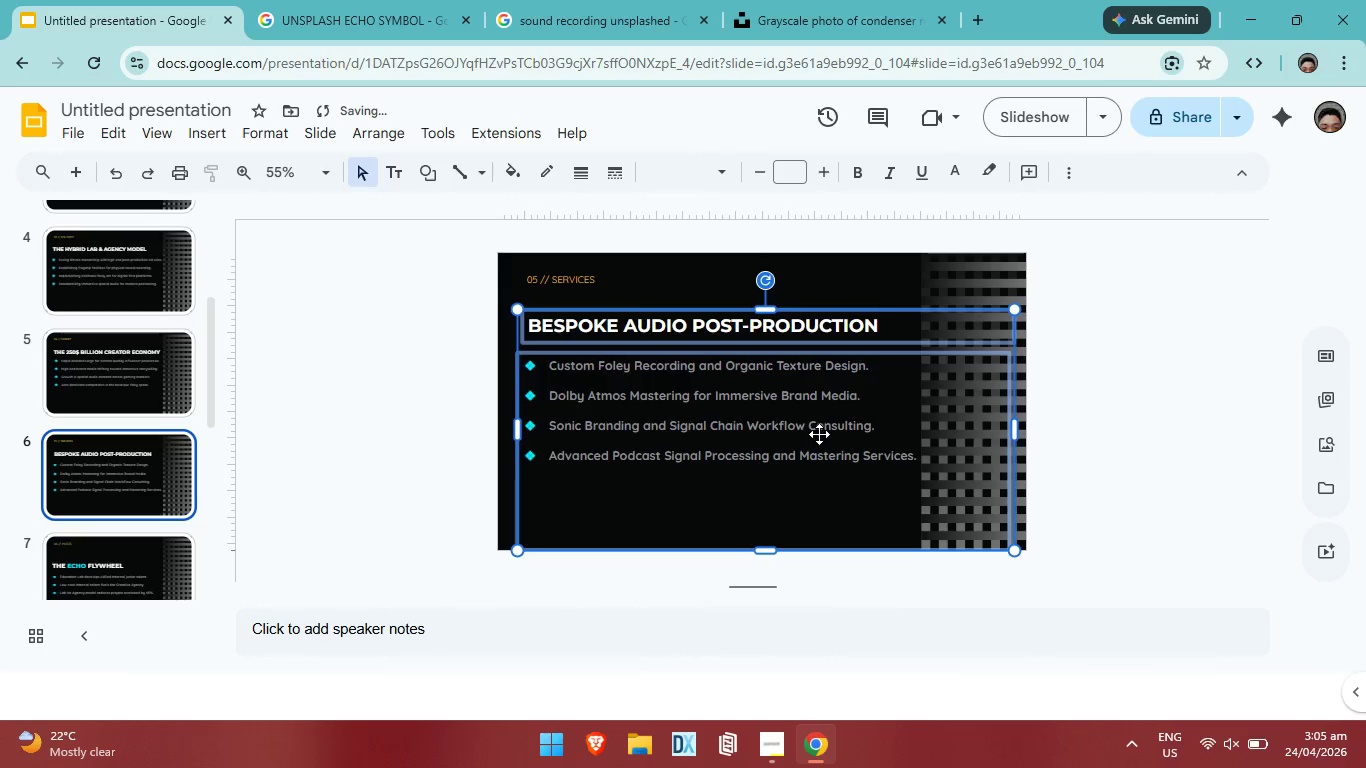 
key(ArrowLeft)
 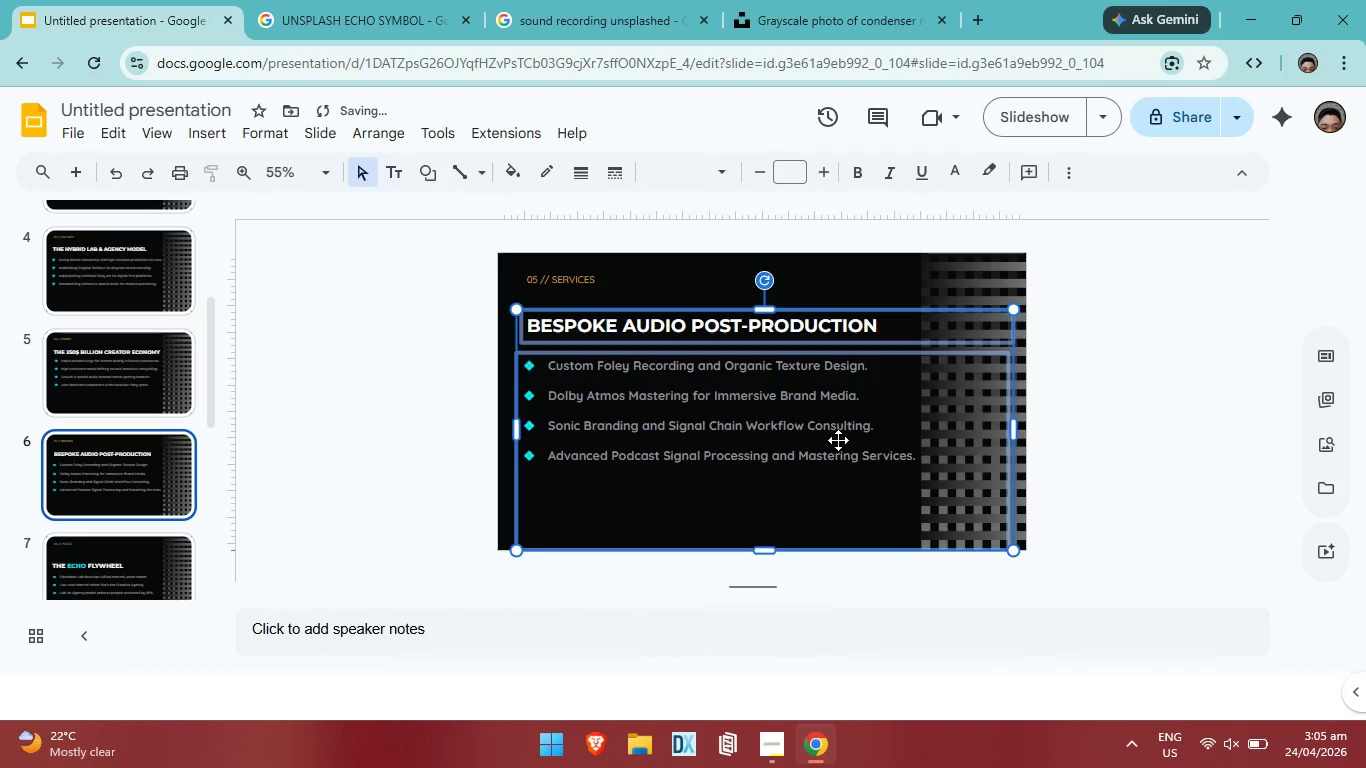 
key(ArrowLeft)
 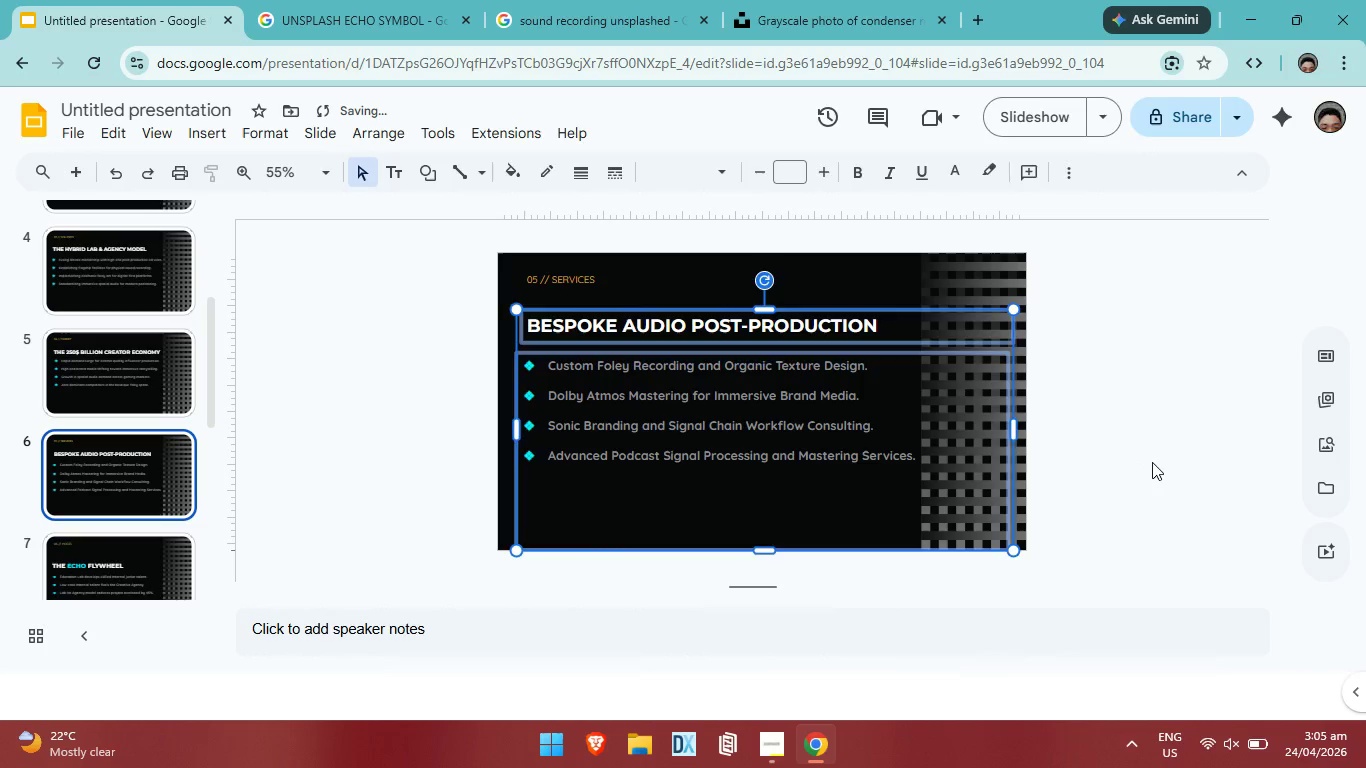 
left_click([1152, 462])
 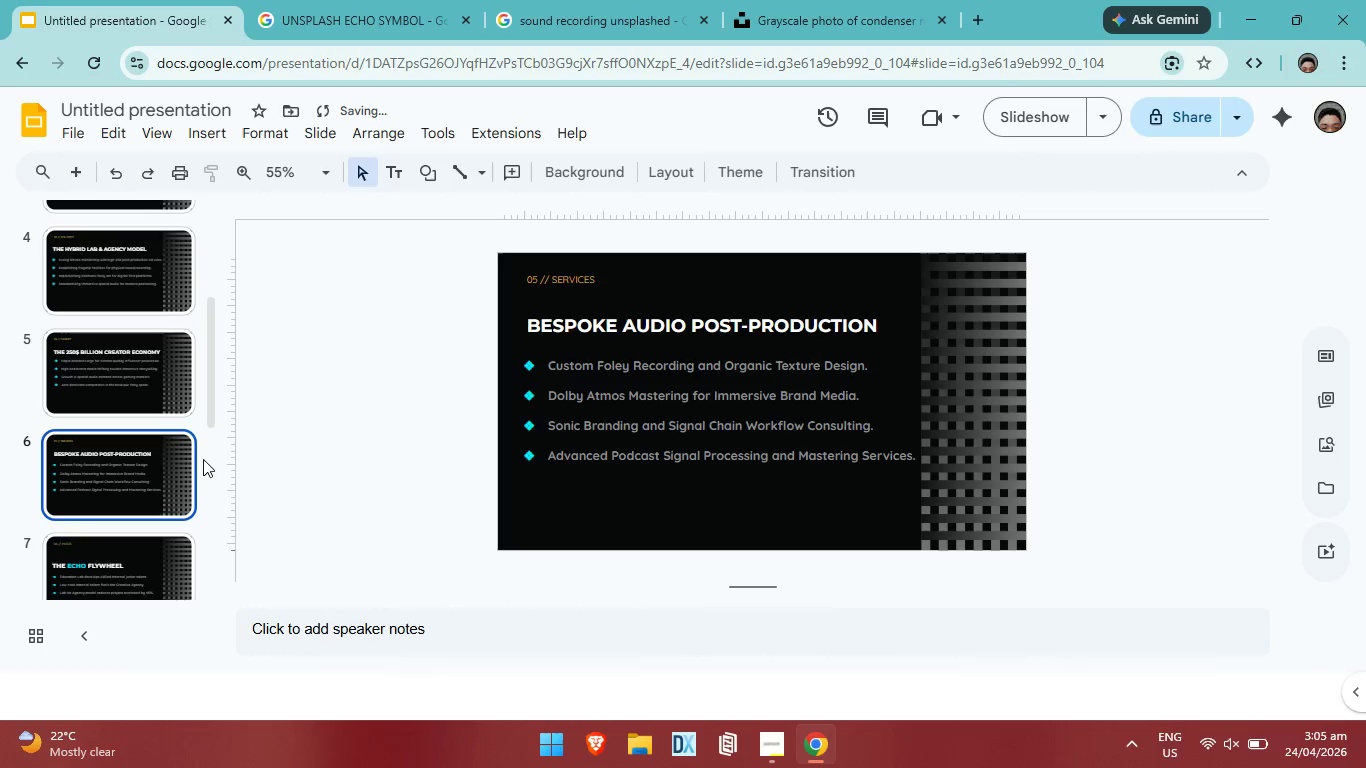 
left_click([173, 474])
 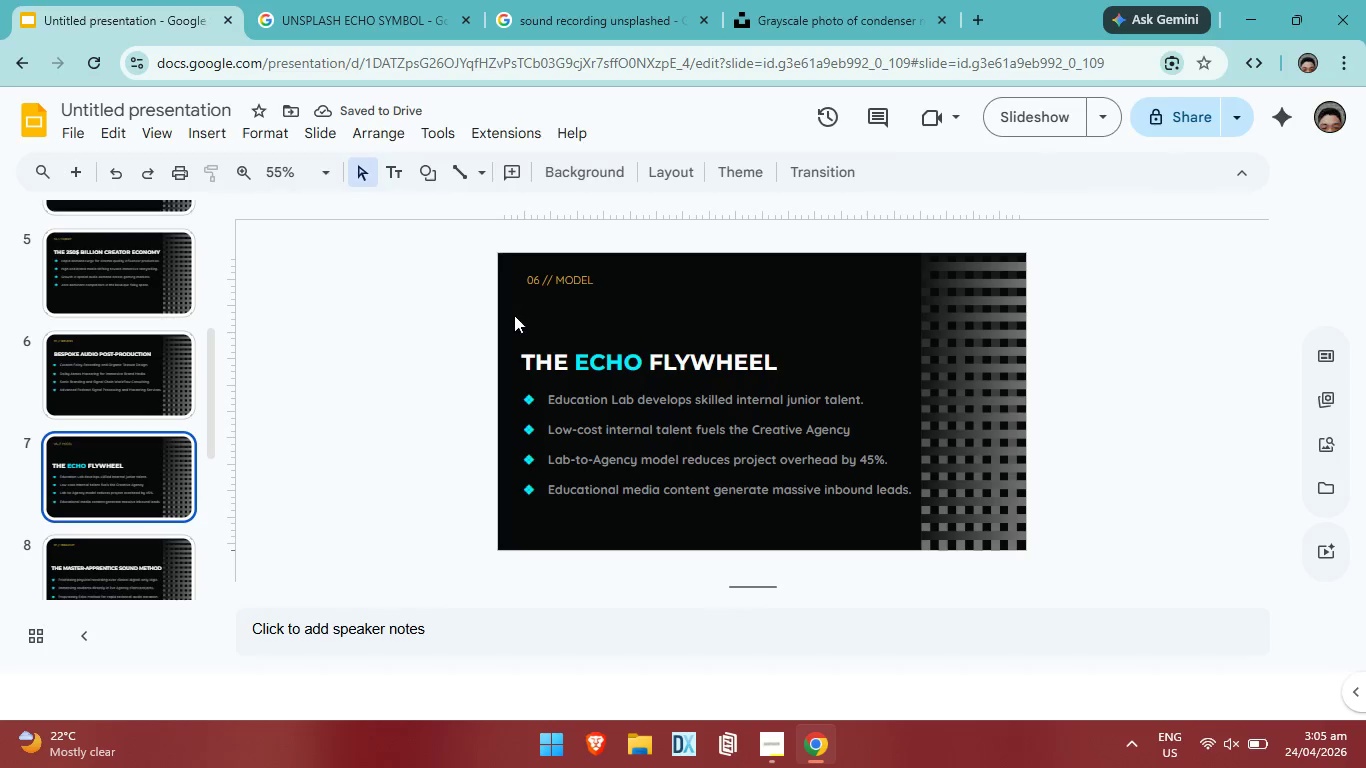 
scroll: coordinate [157, 493], scroll_direction: down, amount: 1.0
 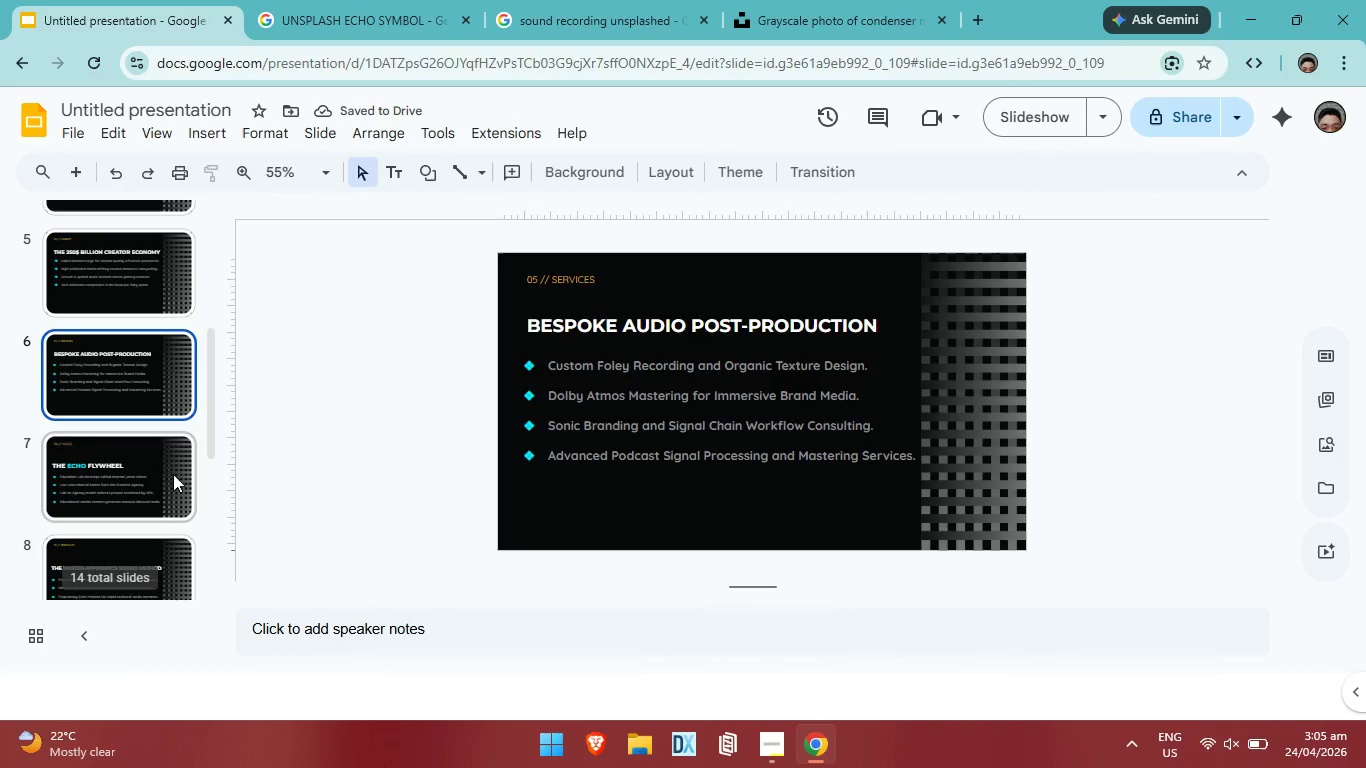 
left_click_drag(start_coordinate=[514, 315], to_coordinate=[763, 529])
 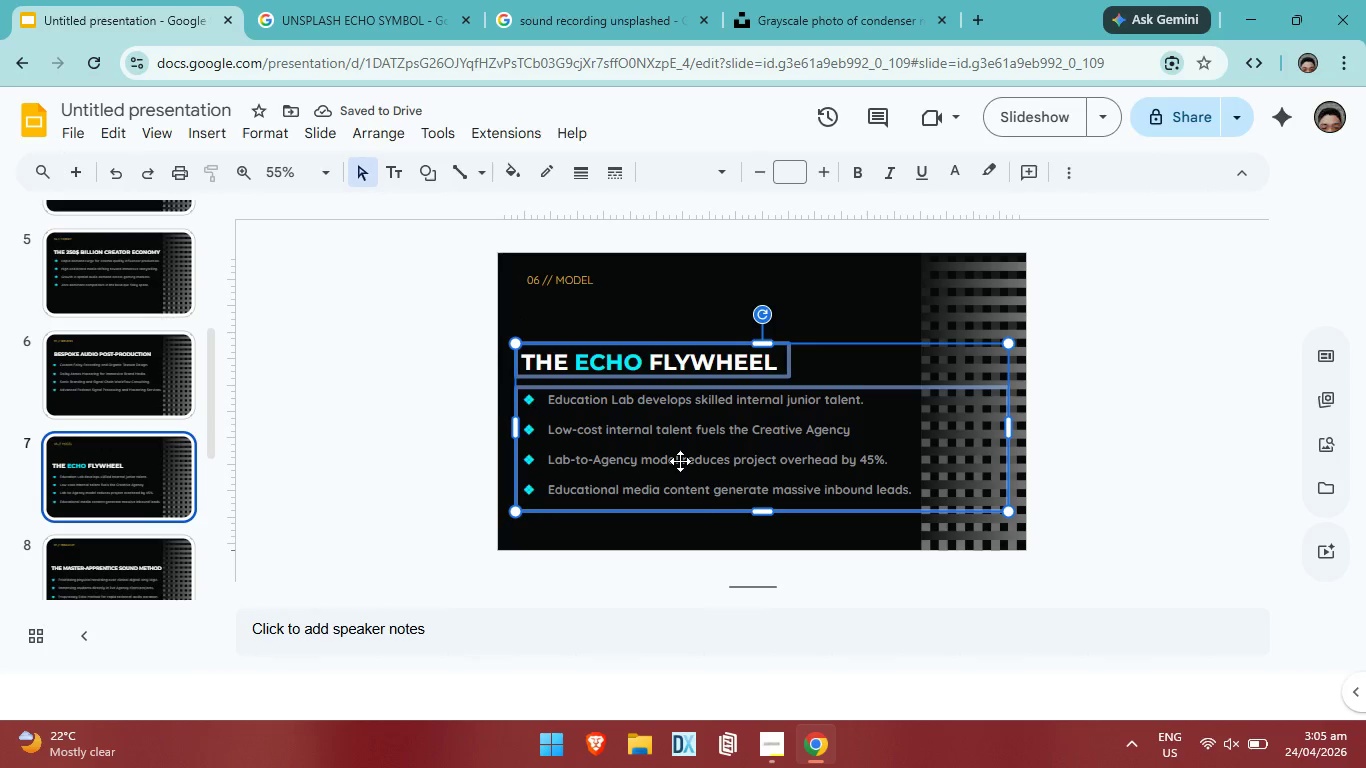 
left_click_drag(start_coordinate=[680, 461], to_coordinate=[680, 427])
 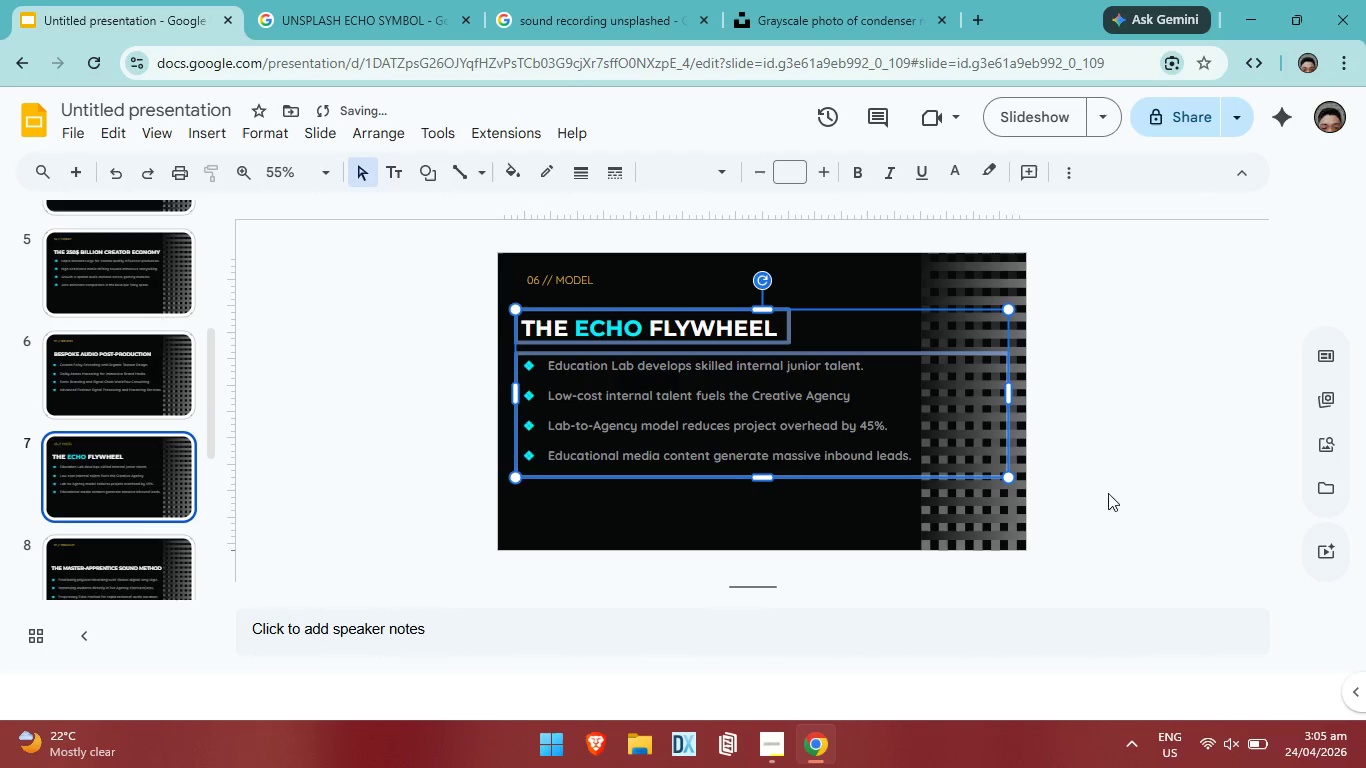 
left_click([1167, 493])
 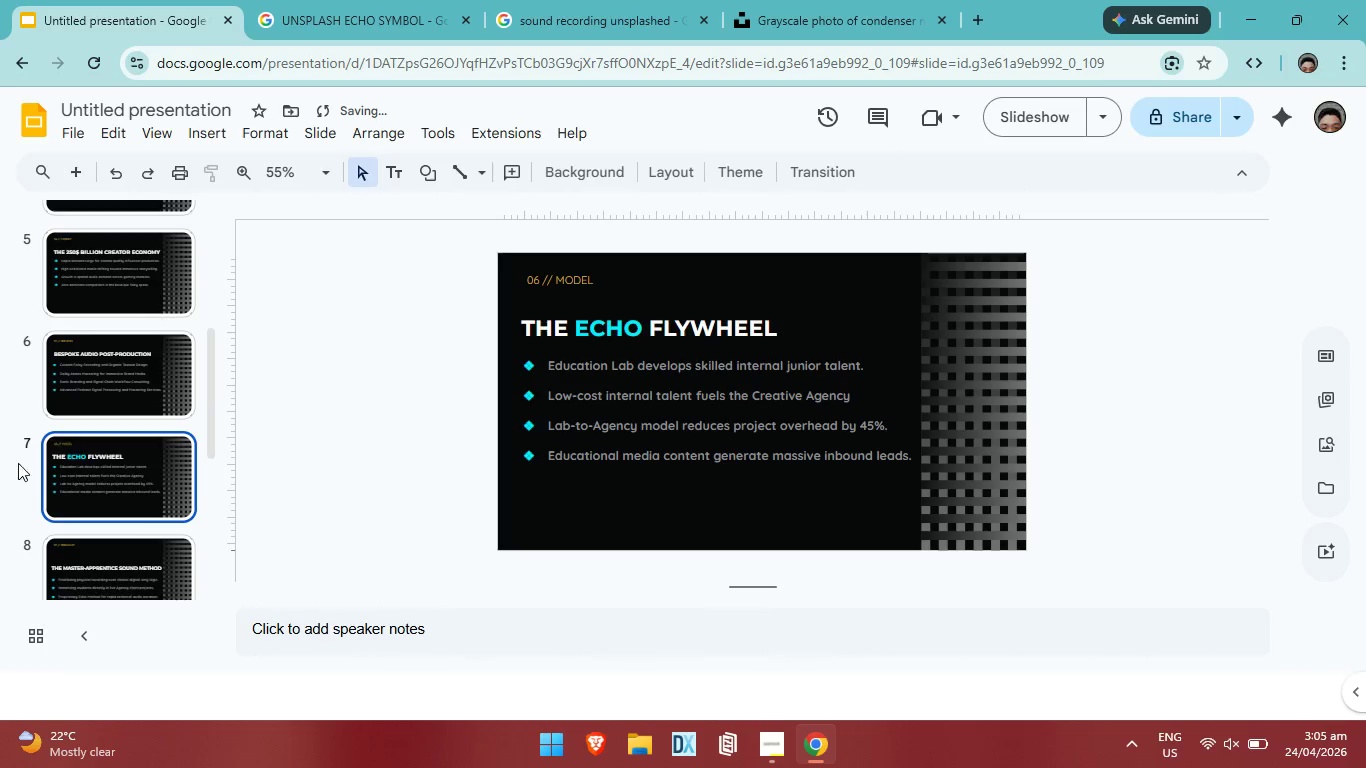 
scroll: coordinate [135, 469], scroll_direction: down, amount: 1.0
 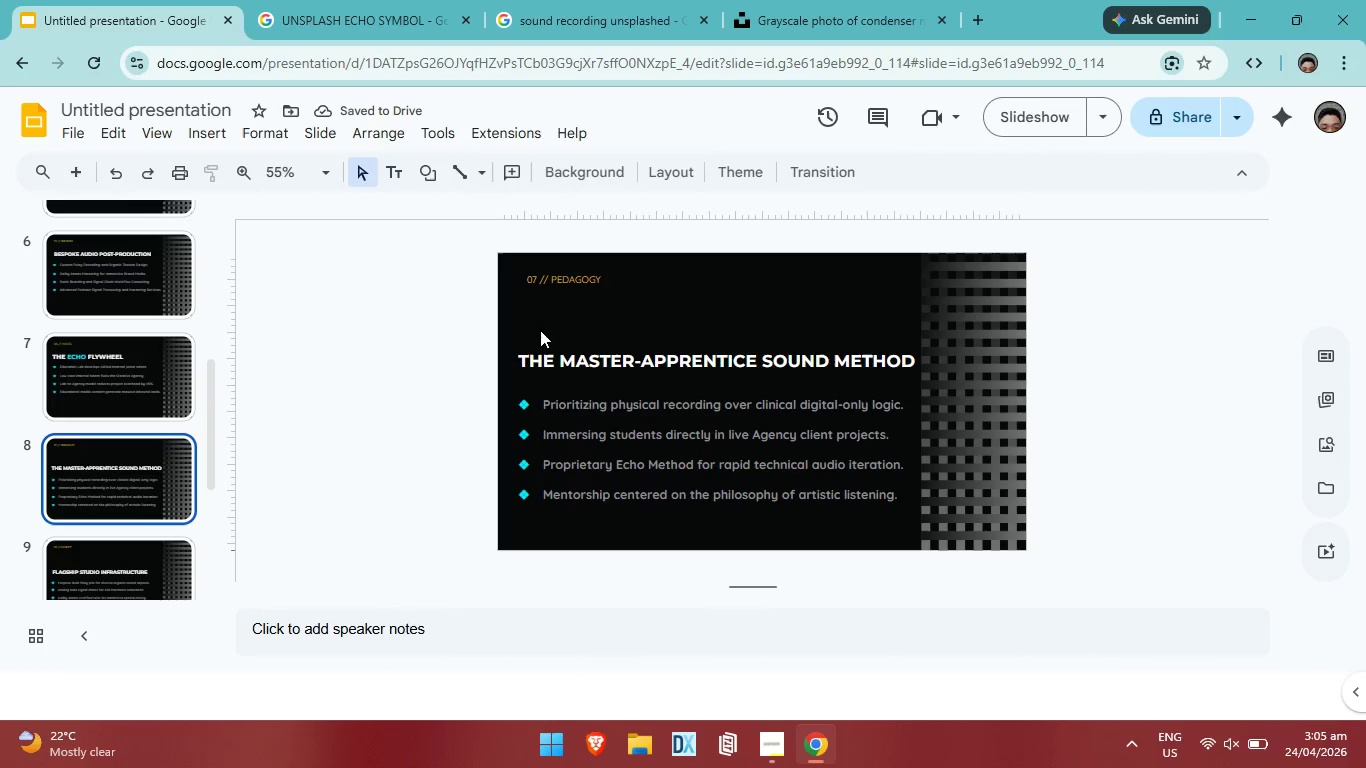 
left_click_drag(start_coordinate=[528, 314], to_coordinate=[882, 531])
 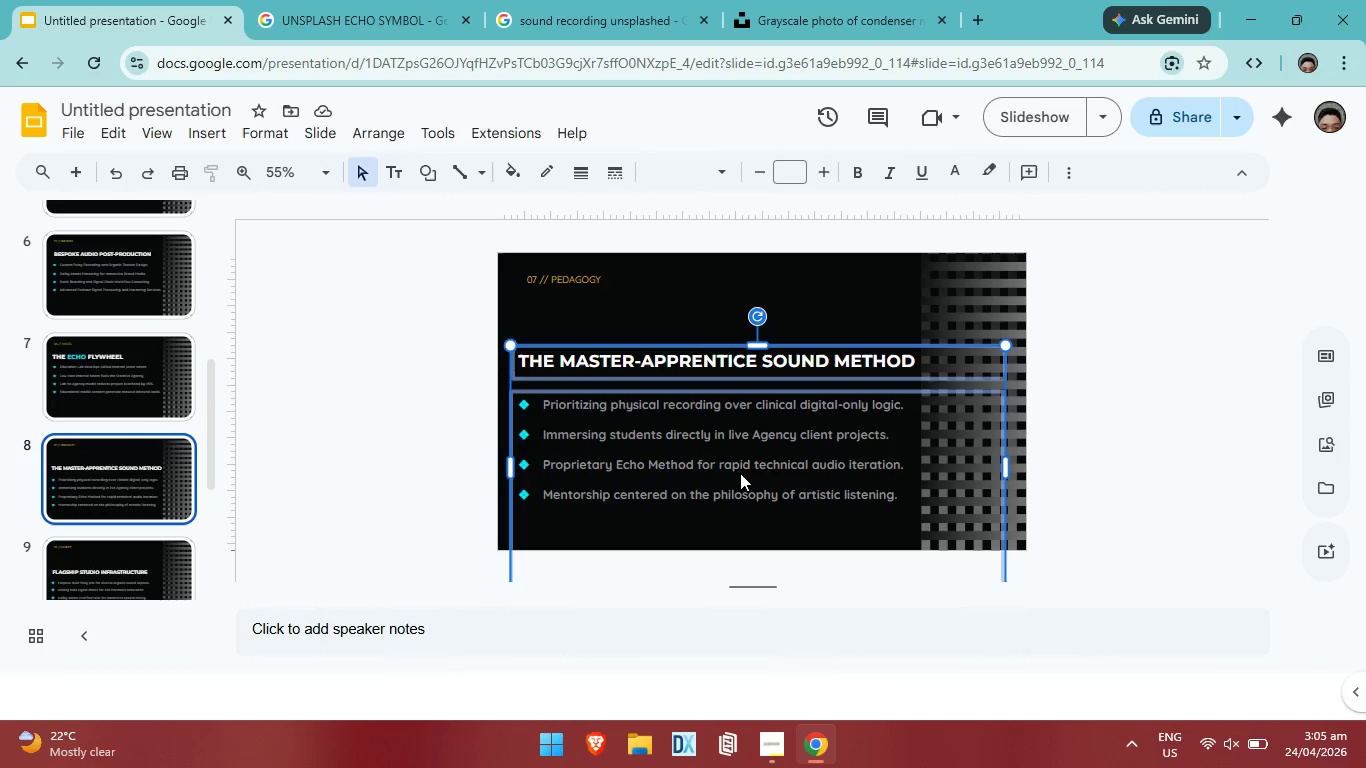 
left_click_drag(start_coordinate=[740, 473], to_coordinate=[749, 427])
 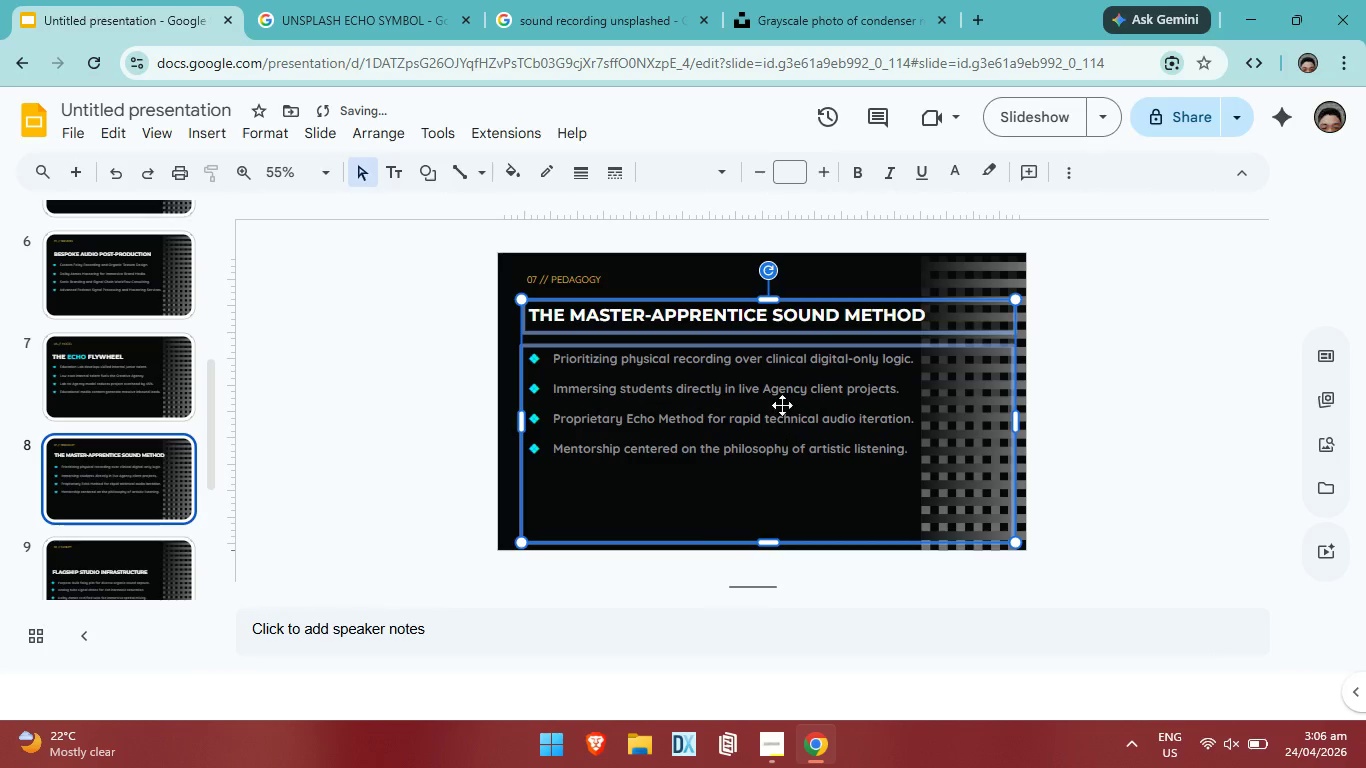 
left_click_drag(start_coordinate=[771, 389], to_coordinate=[763, 391])
 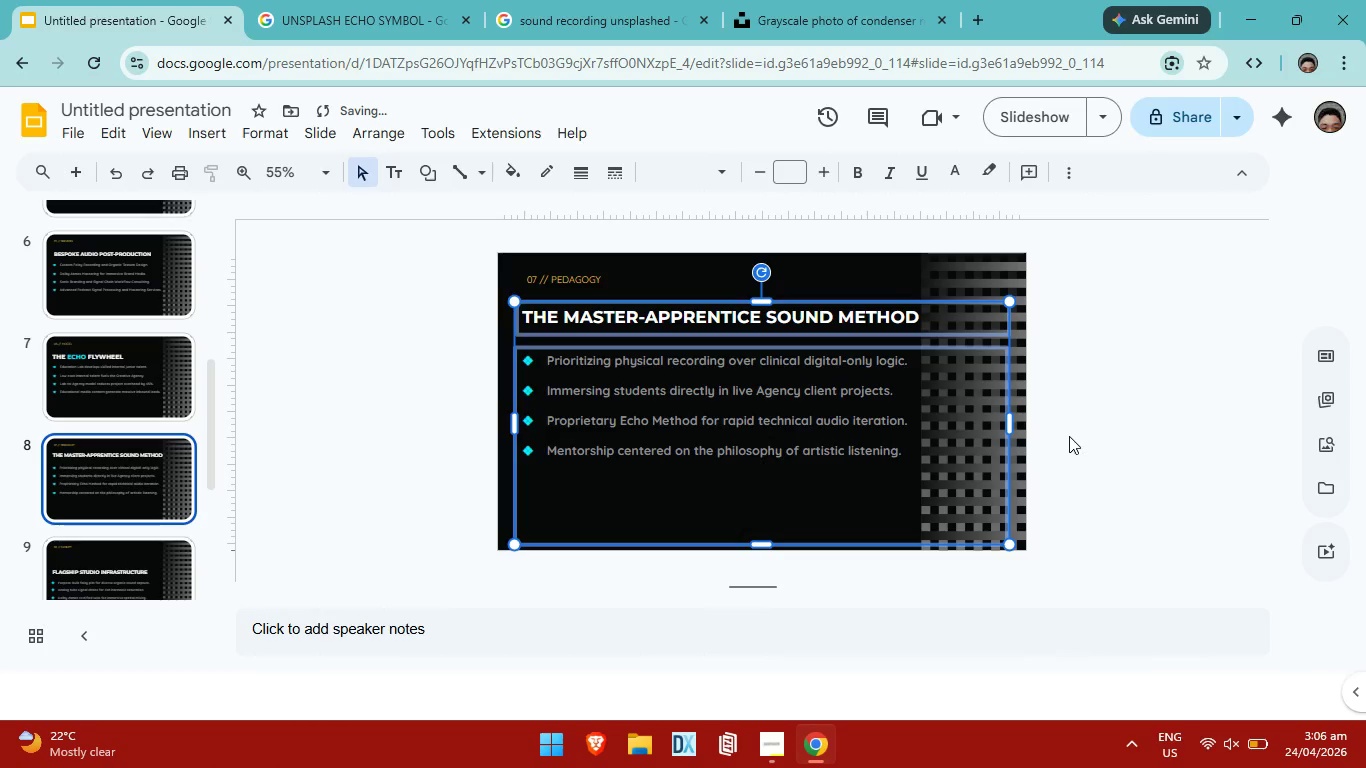 
left_click([1066, 436])
 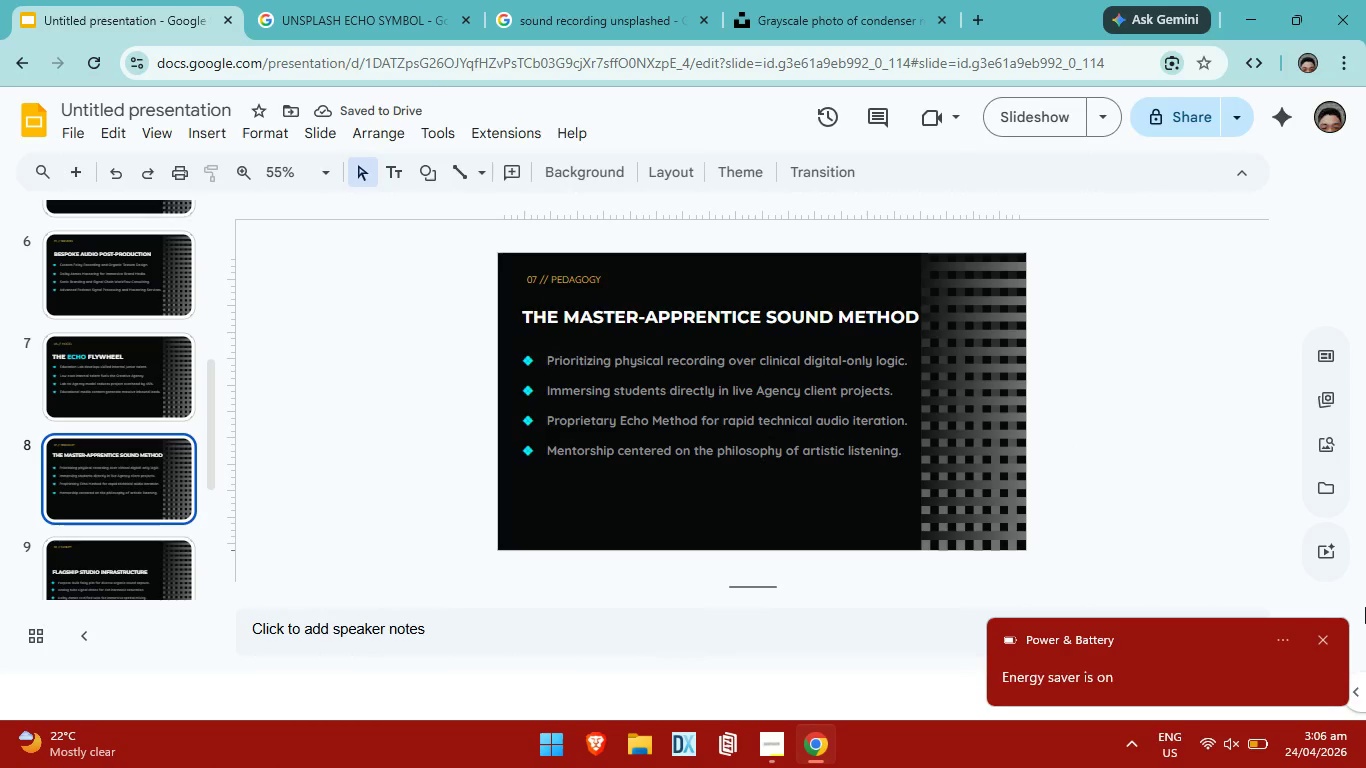 
left_click([1332, 635])
 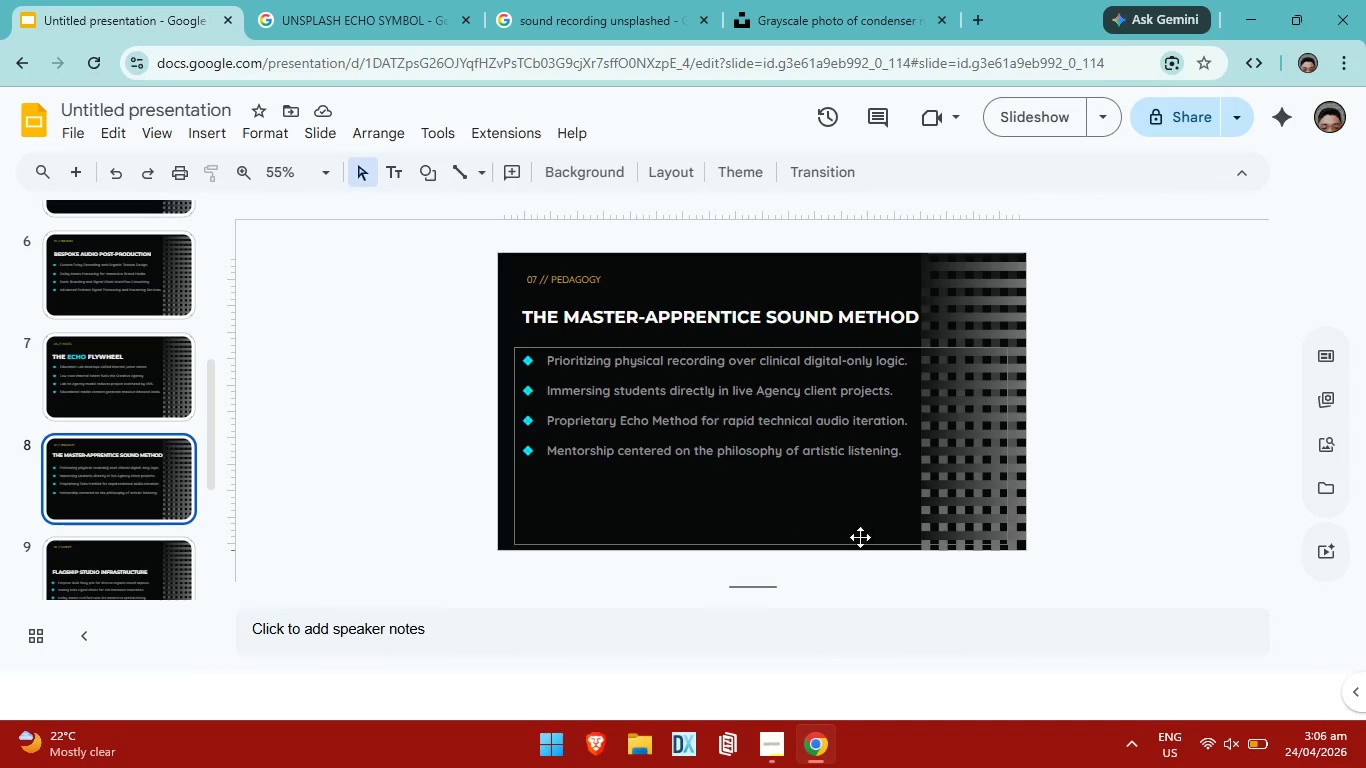 
left_click_drag(start_coordinate=[819, 567], to_coordinate=[689, 290])
 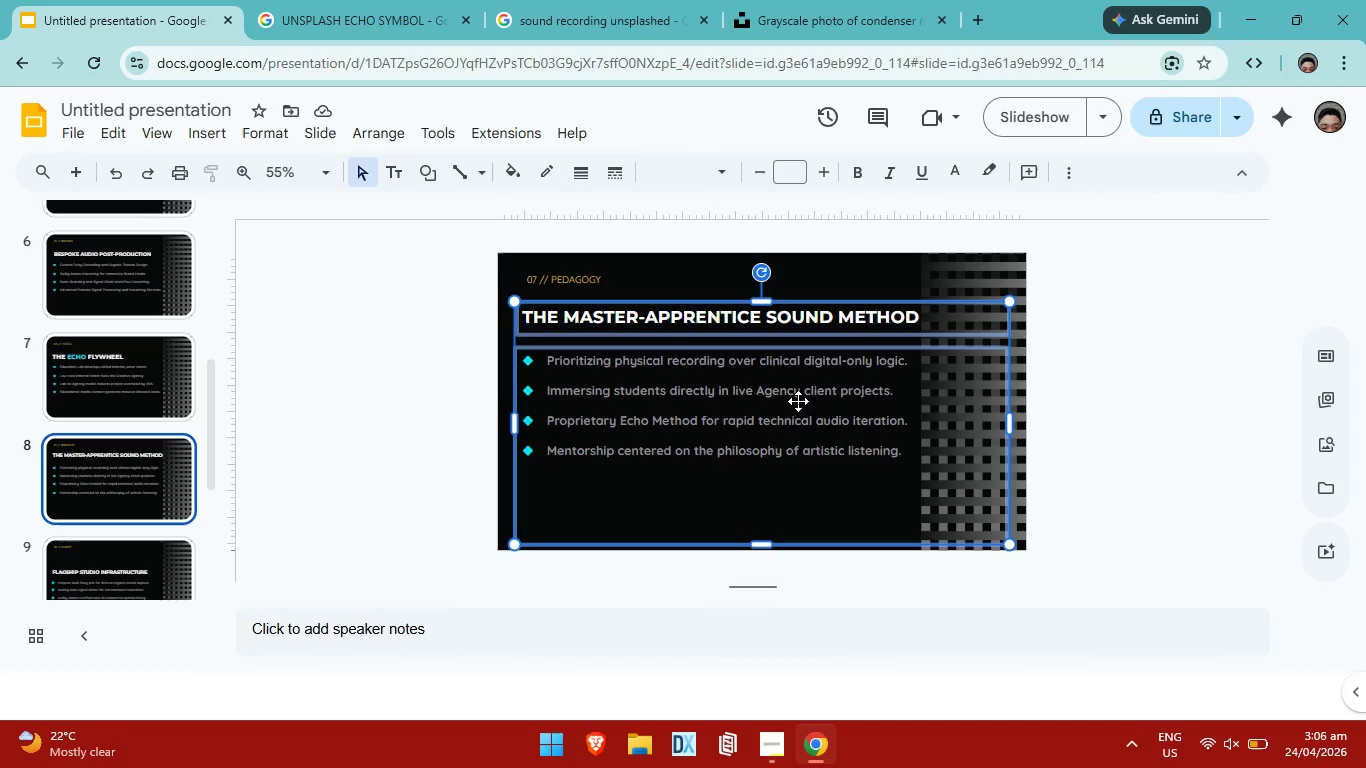 
key(ArrowLeft)
 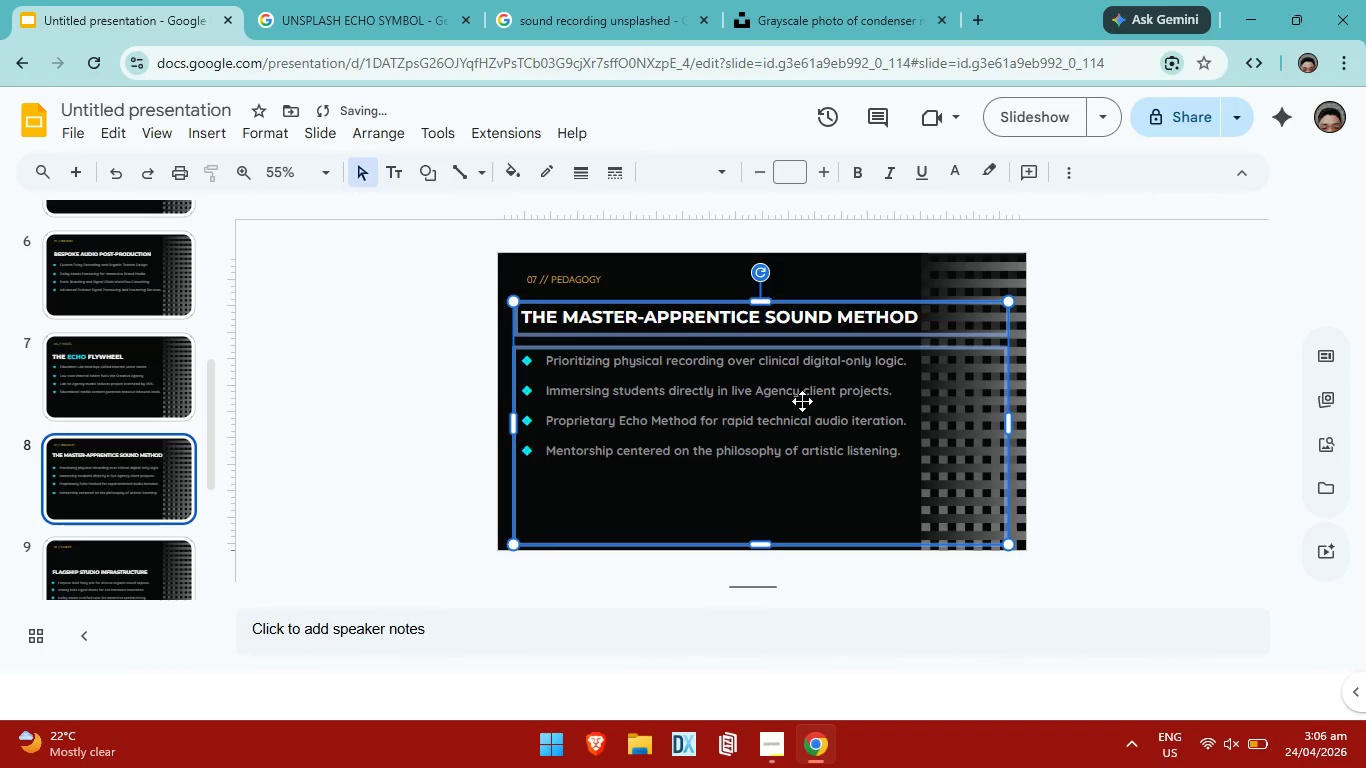 
key(ArrowLeft)
 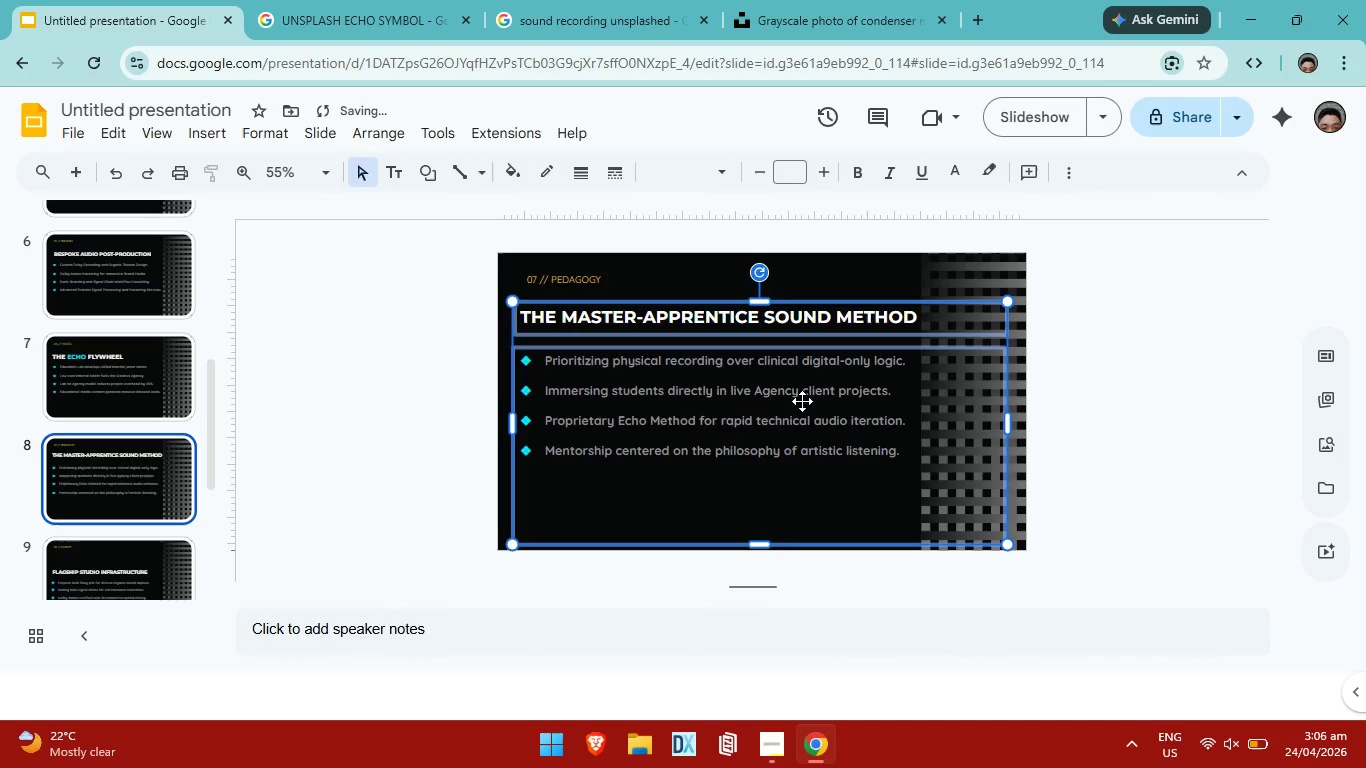 
key(ArrowLeft)
 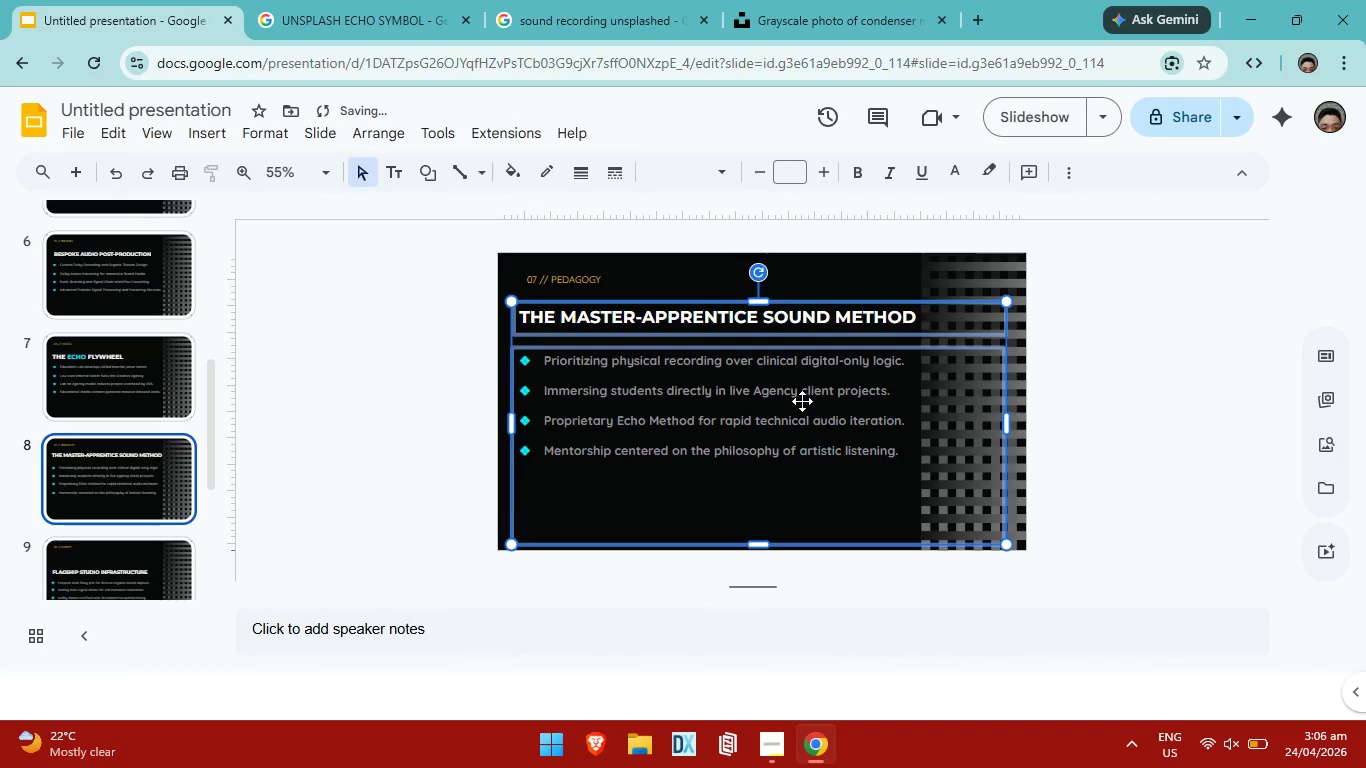 
key(ArrowDown)
 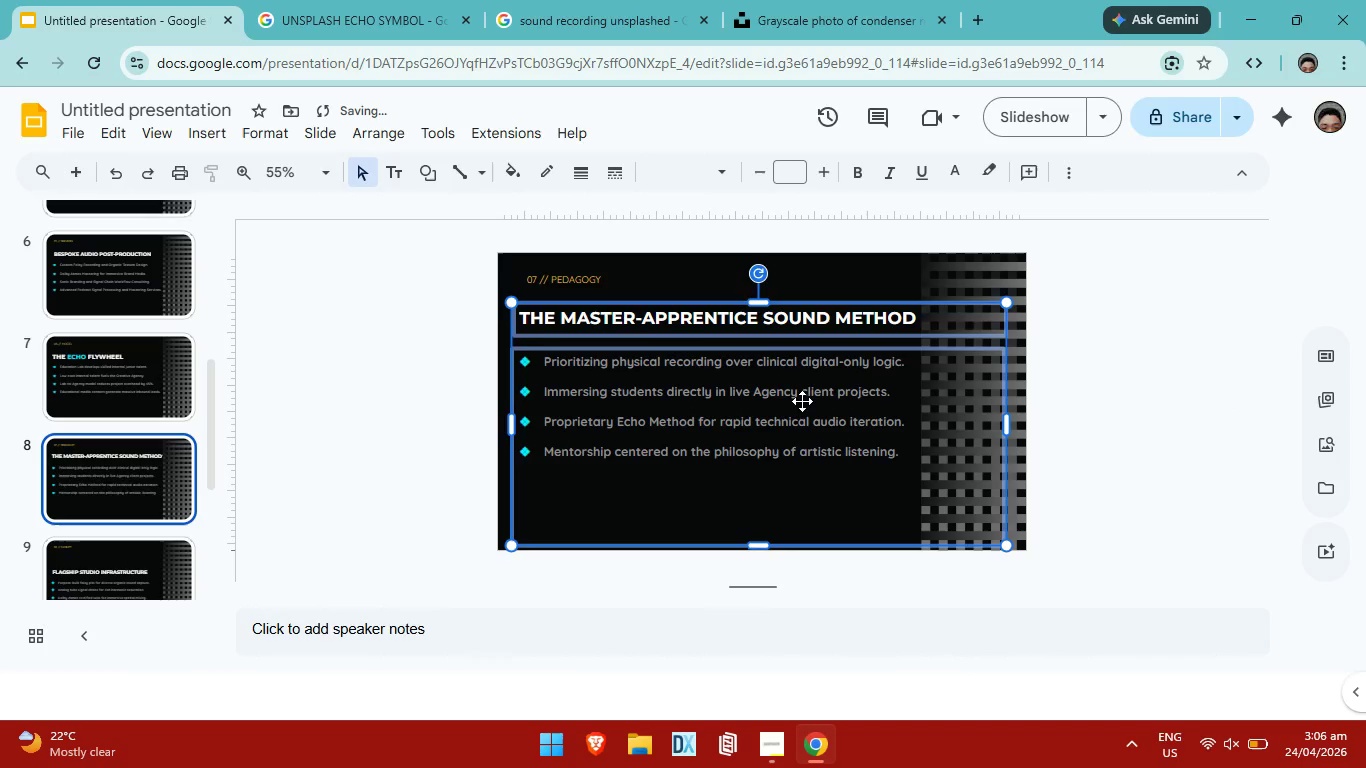 
key(ArrowUp)
 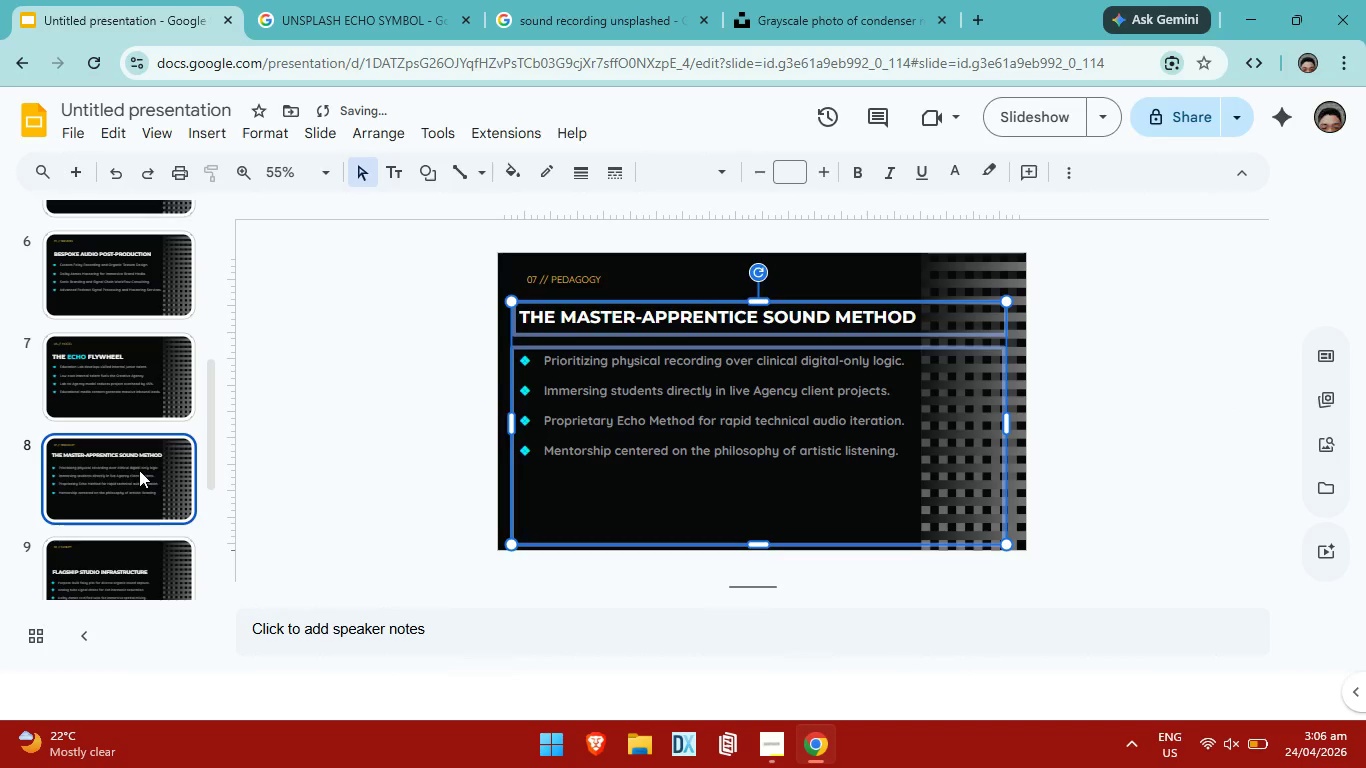 
left_click([139, 470])
 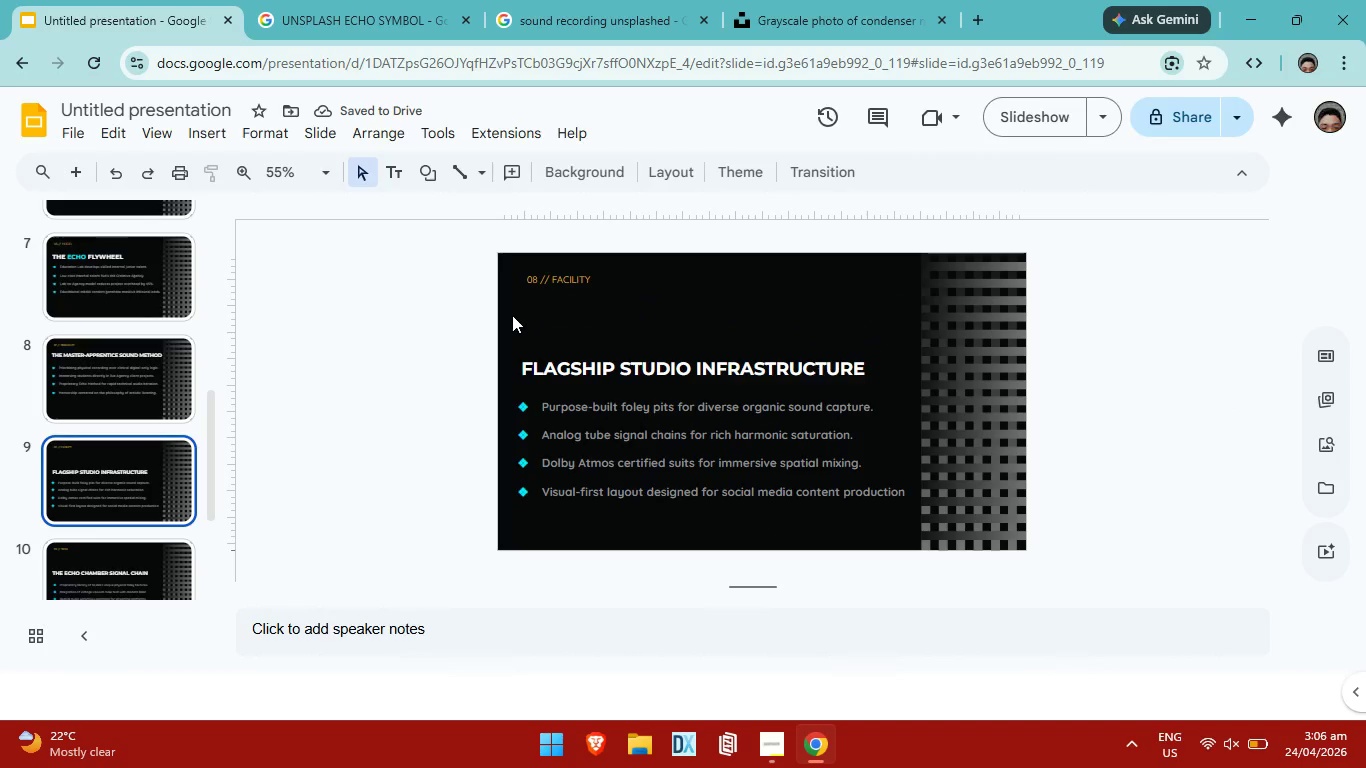 
scroll: coordinate [139, 470], scroll_direction: down, amount: 1.0
 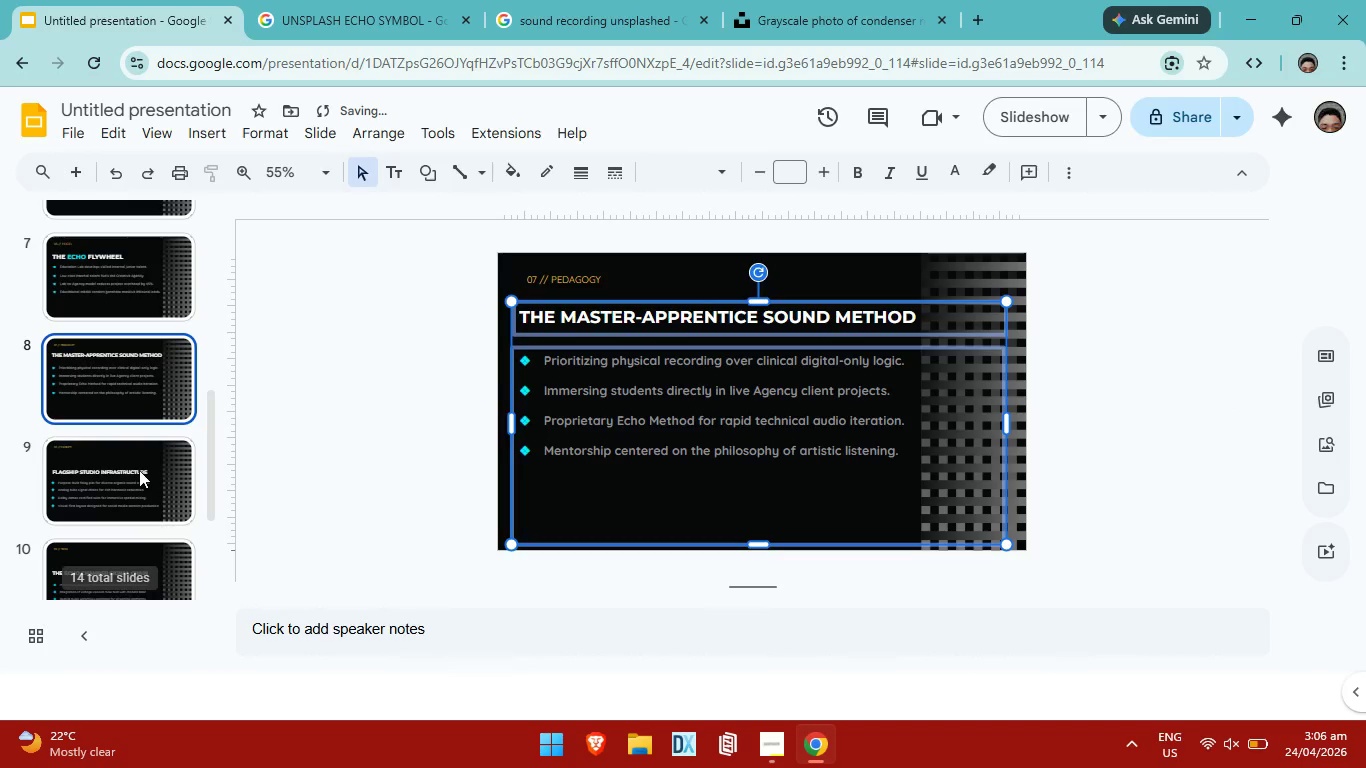 
left_click_drag(start_coordinate=[513, 310], to_coordinate=[855, 521])
 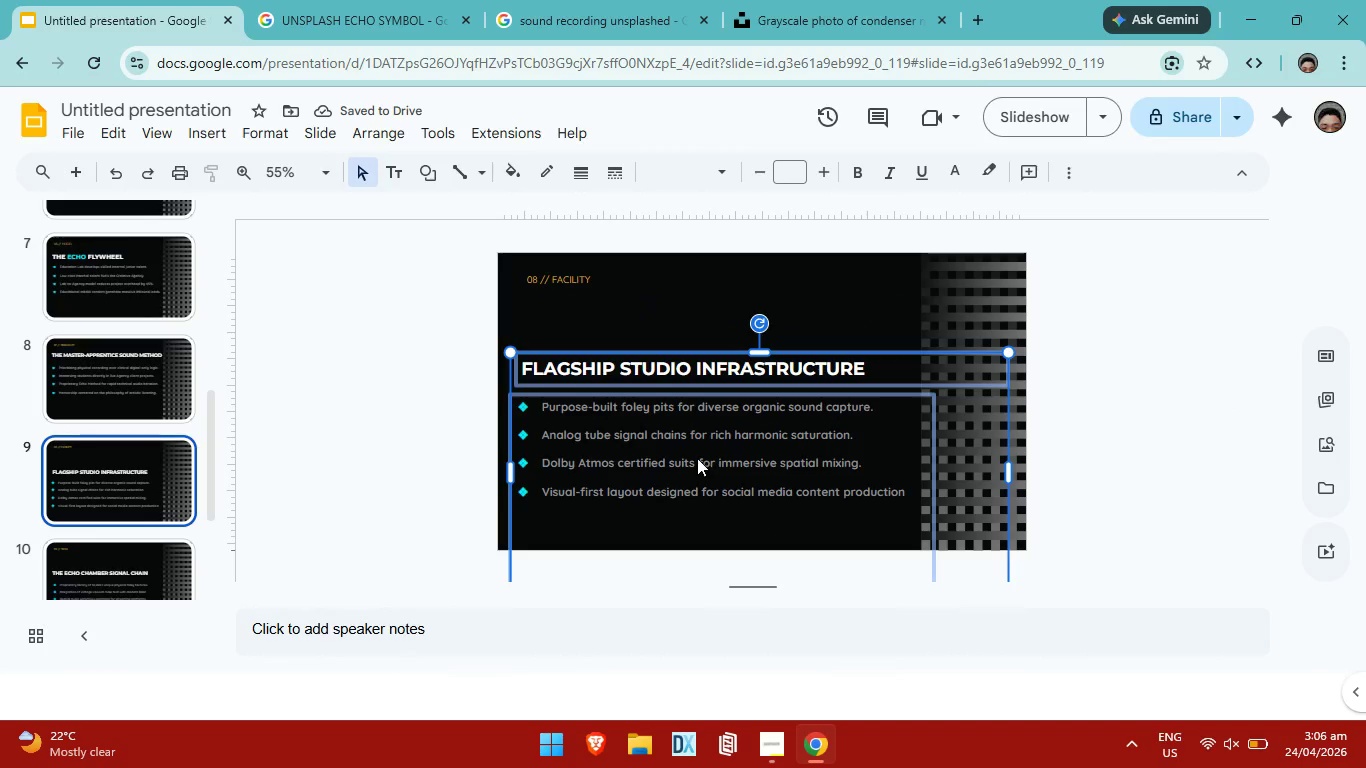 
left_click_drag(start_coordinate=[697, 458], to_coordinate=[709, 411])
 